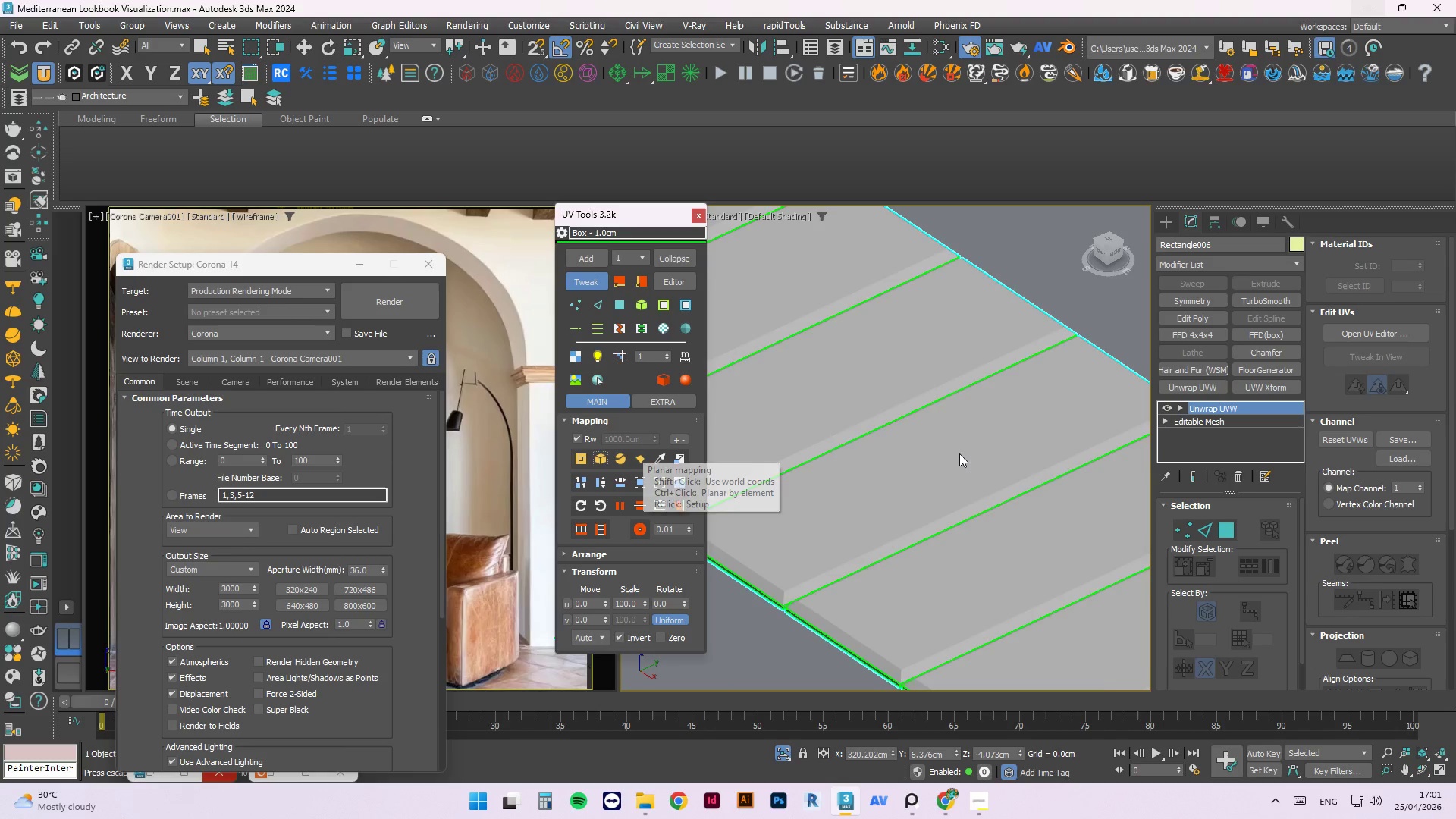 
left_click_drag(start_coordinate=[1029, 349], to_coordinate=[804, 595])
 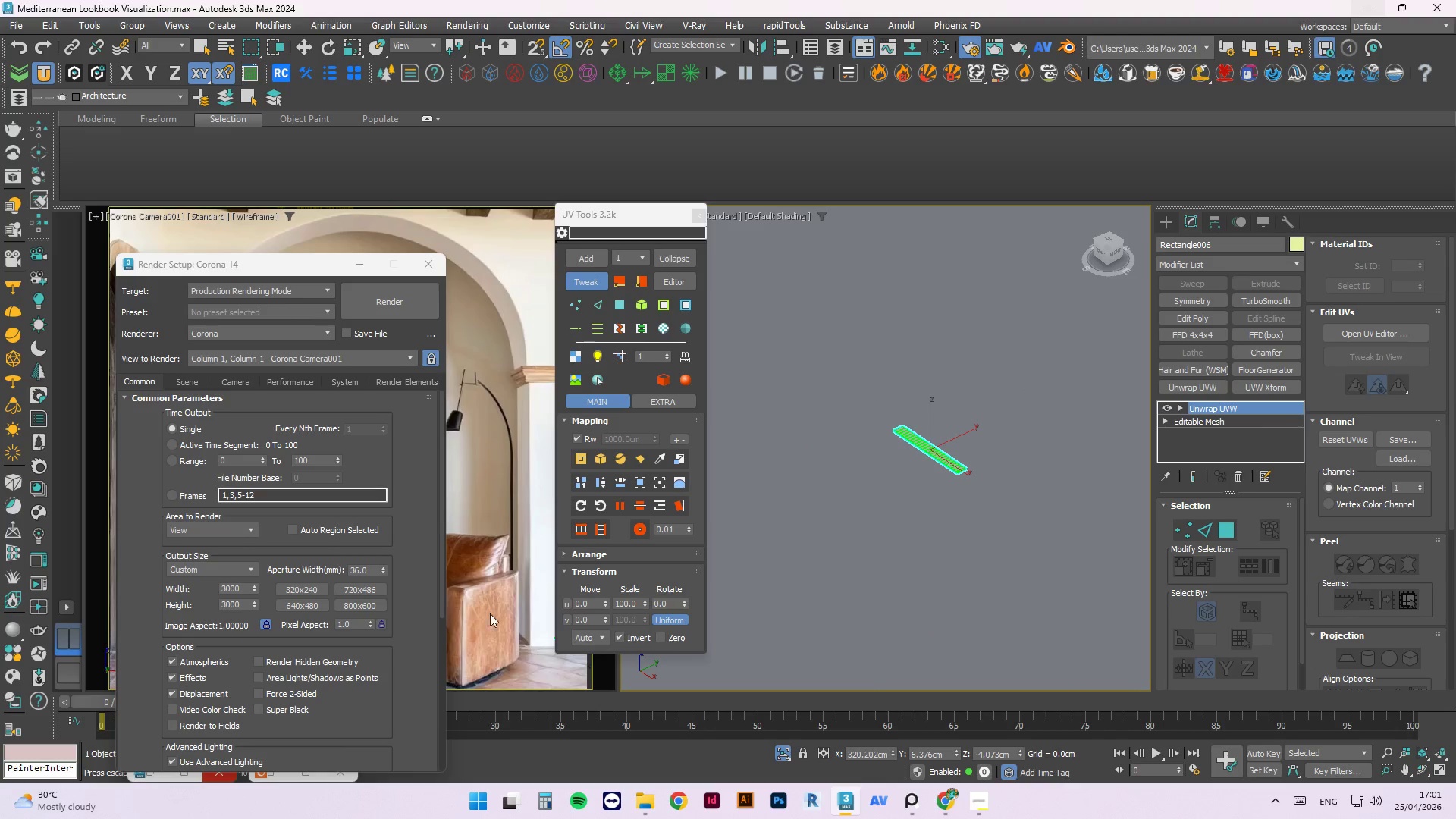 
scroll: coordinate [942, 460], scroll_direction: down, amount: 11.0
 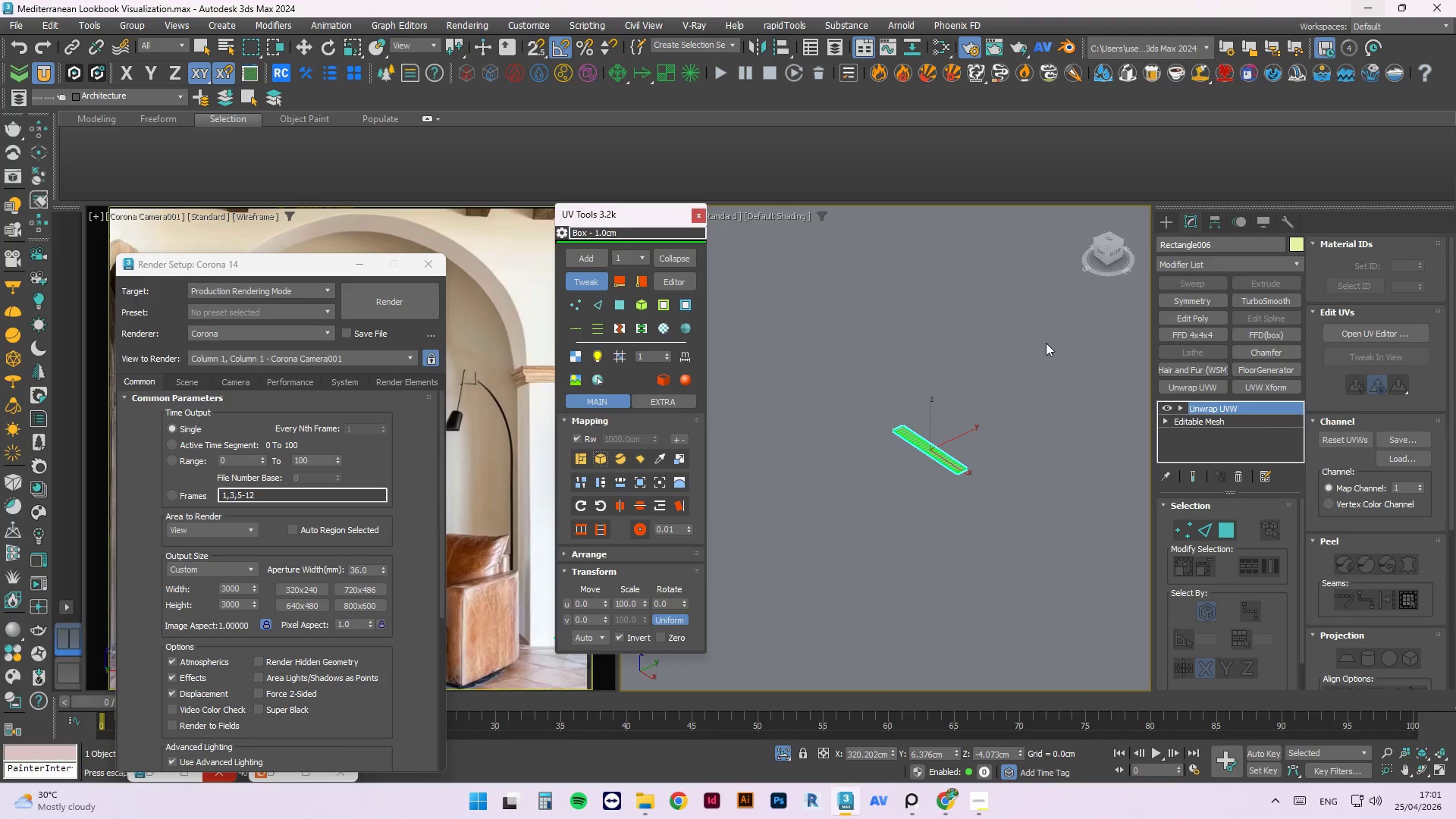 
left_click([783, 752])
 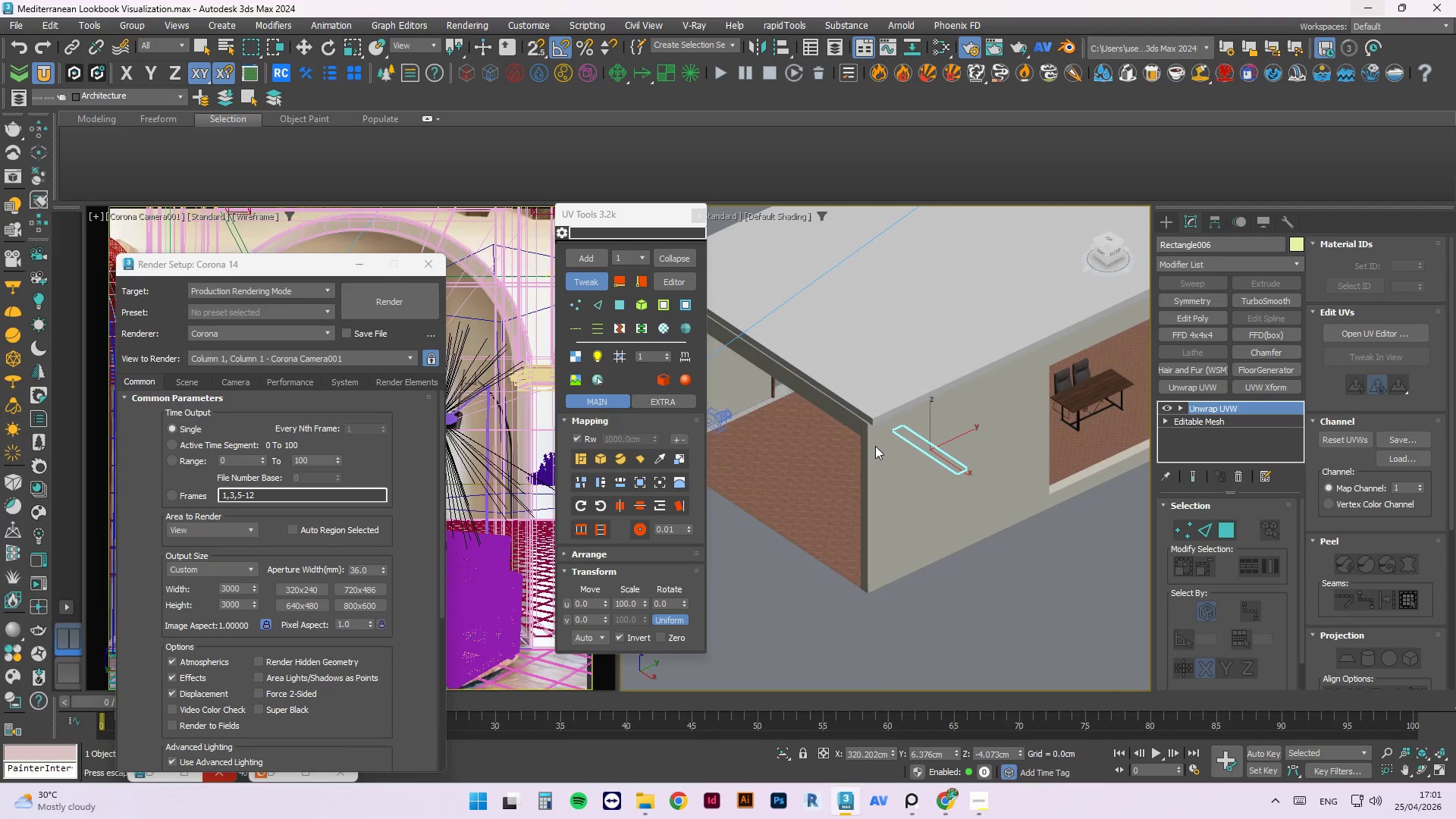 
hold_key(key=AltLeft, duration=0.78)
 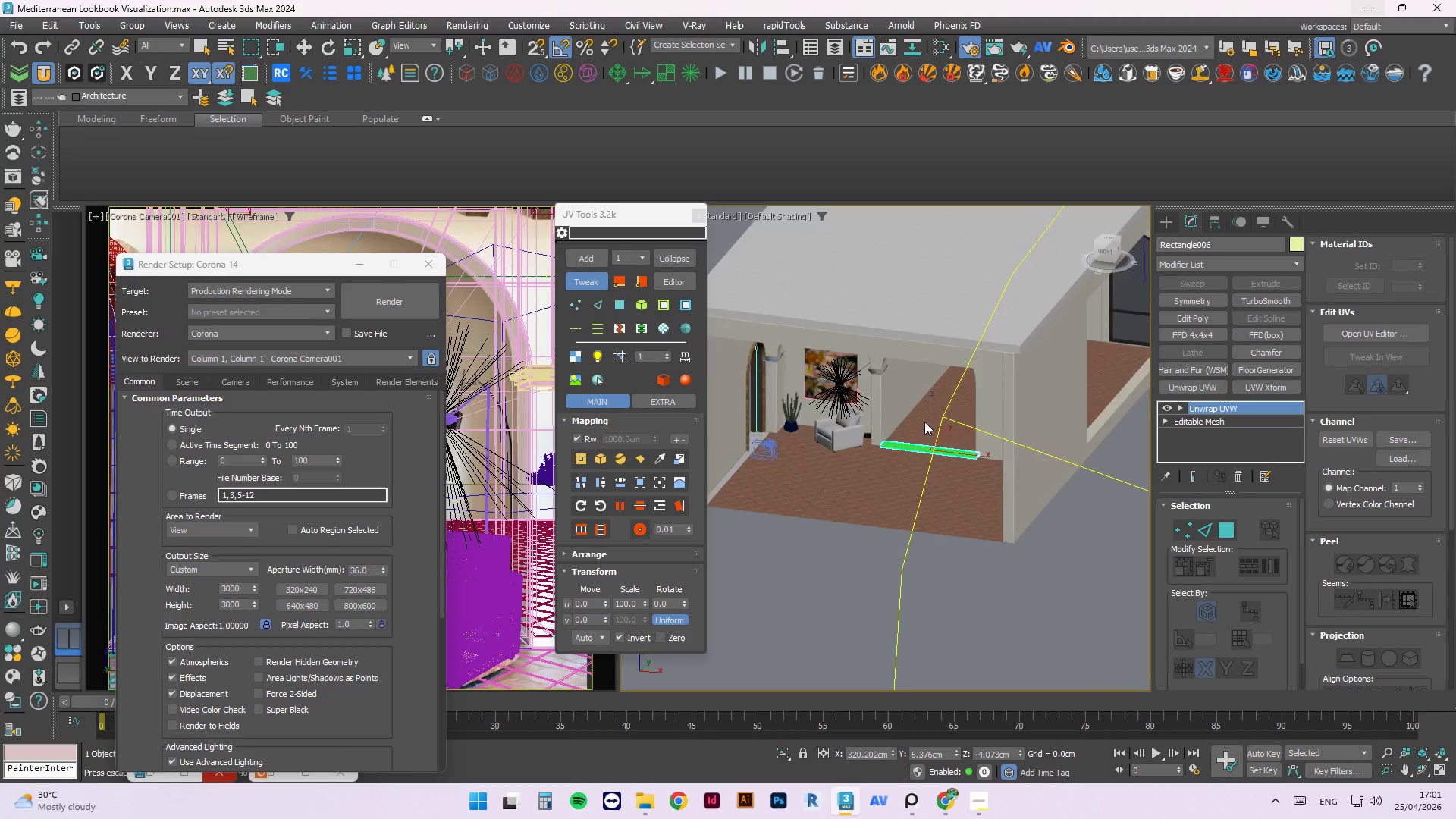 
scroll: coordinate [858, 526], scroll_direction: up, amount: 10.0
 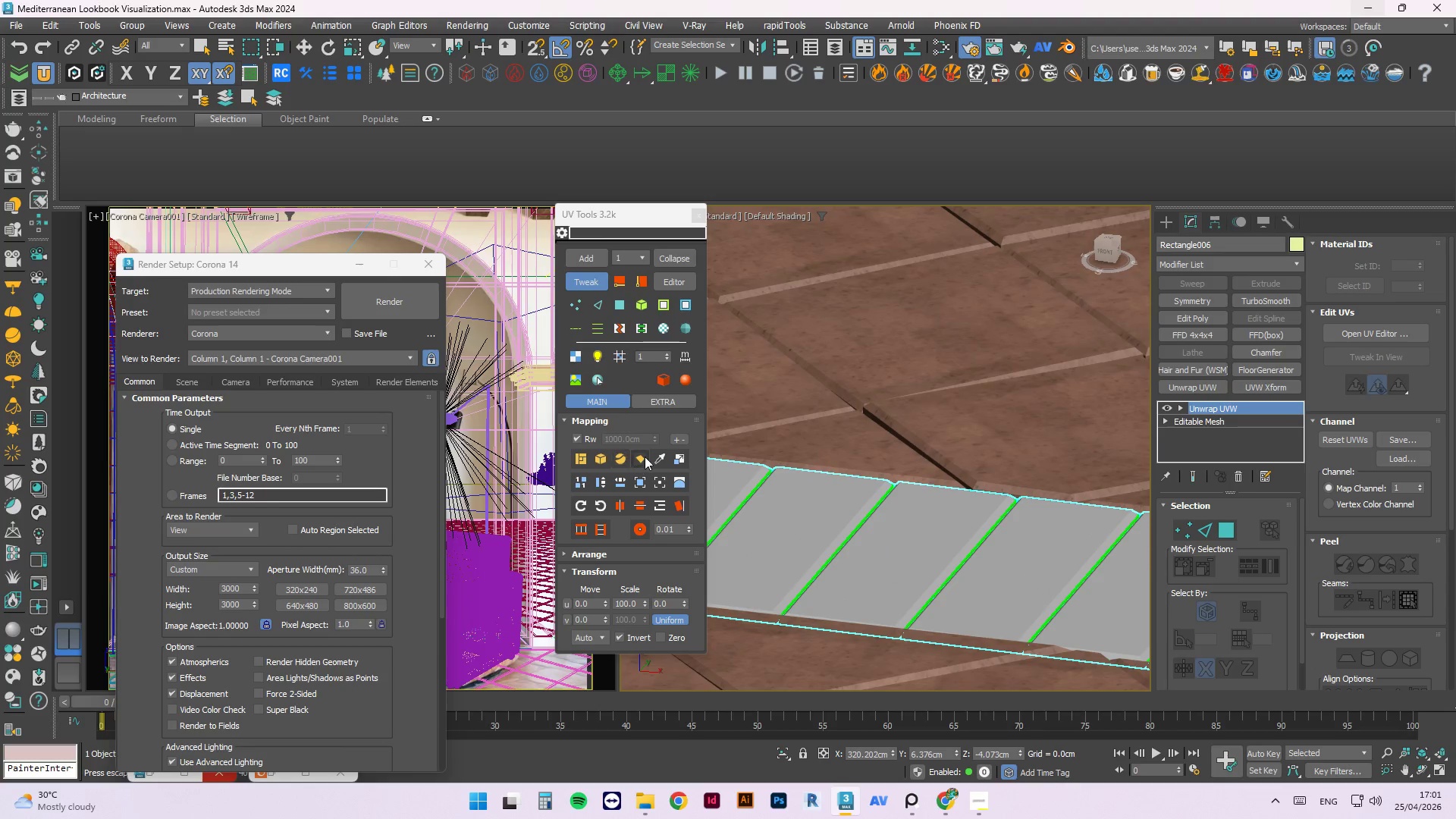 
left_click([659, 460])
 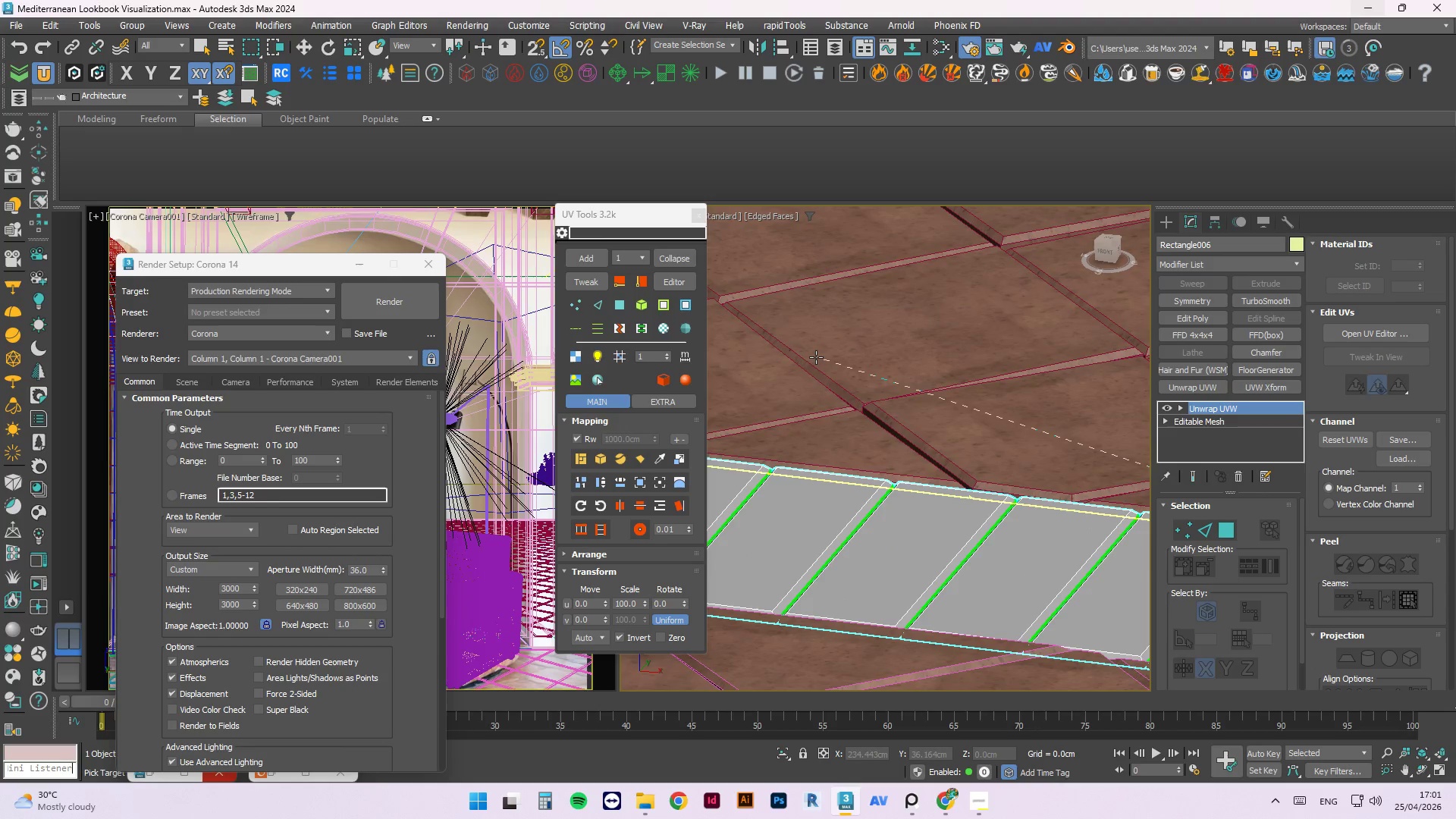 
left_click([816, 357])
 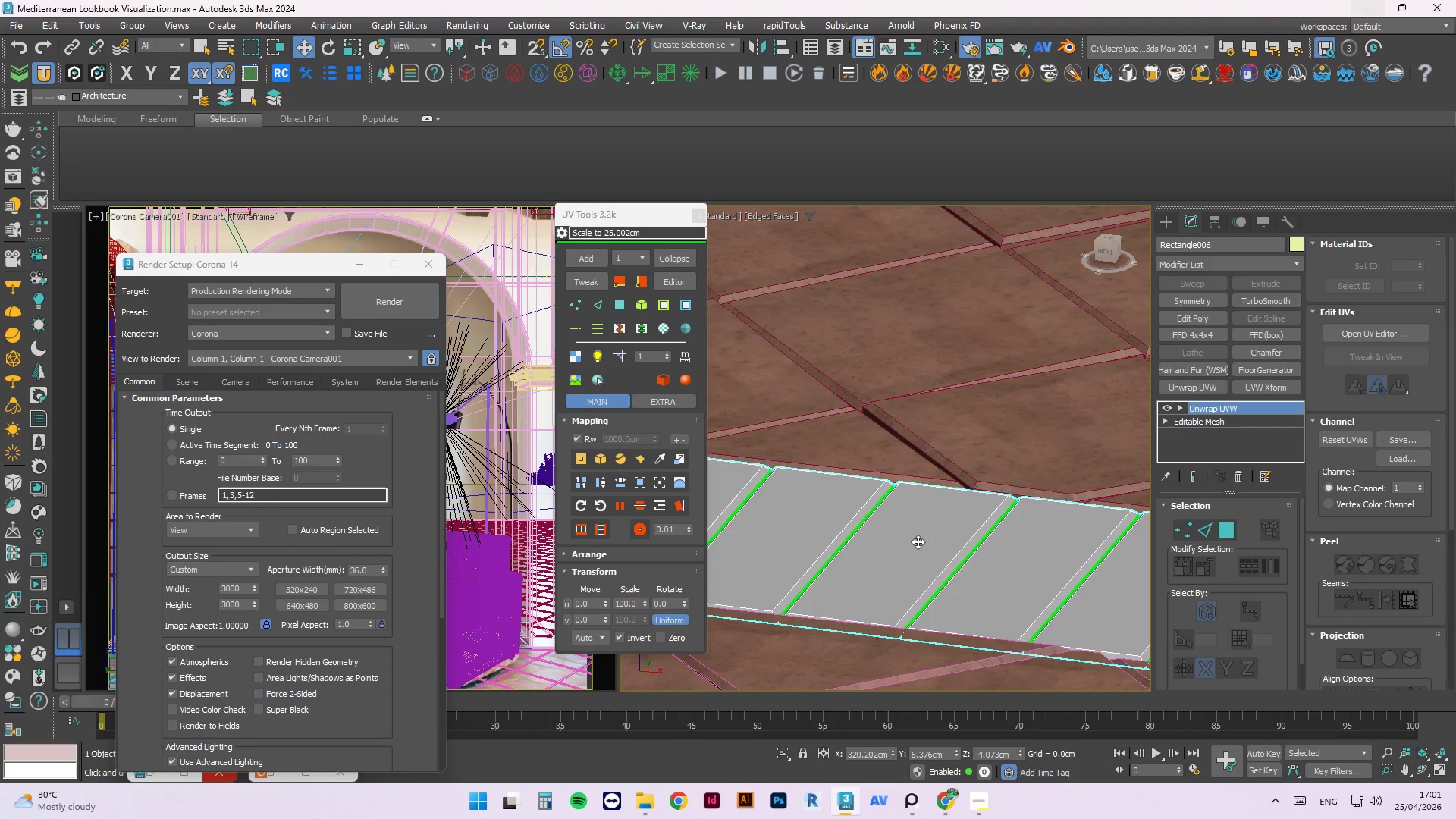 
key(Alt+Q)
 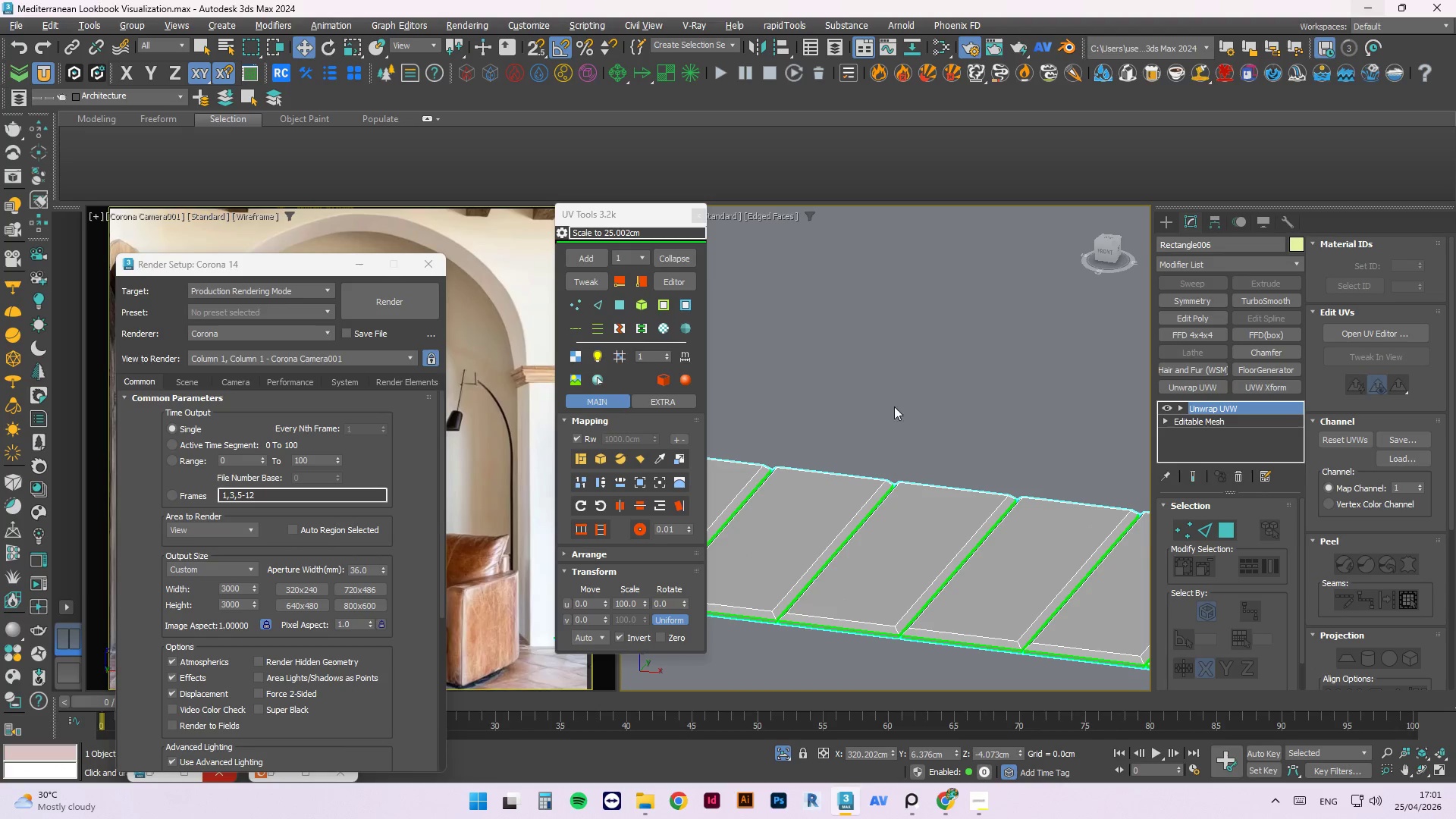 
left_click([936, 379])
 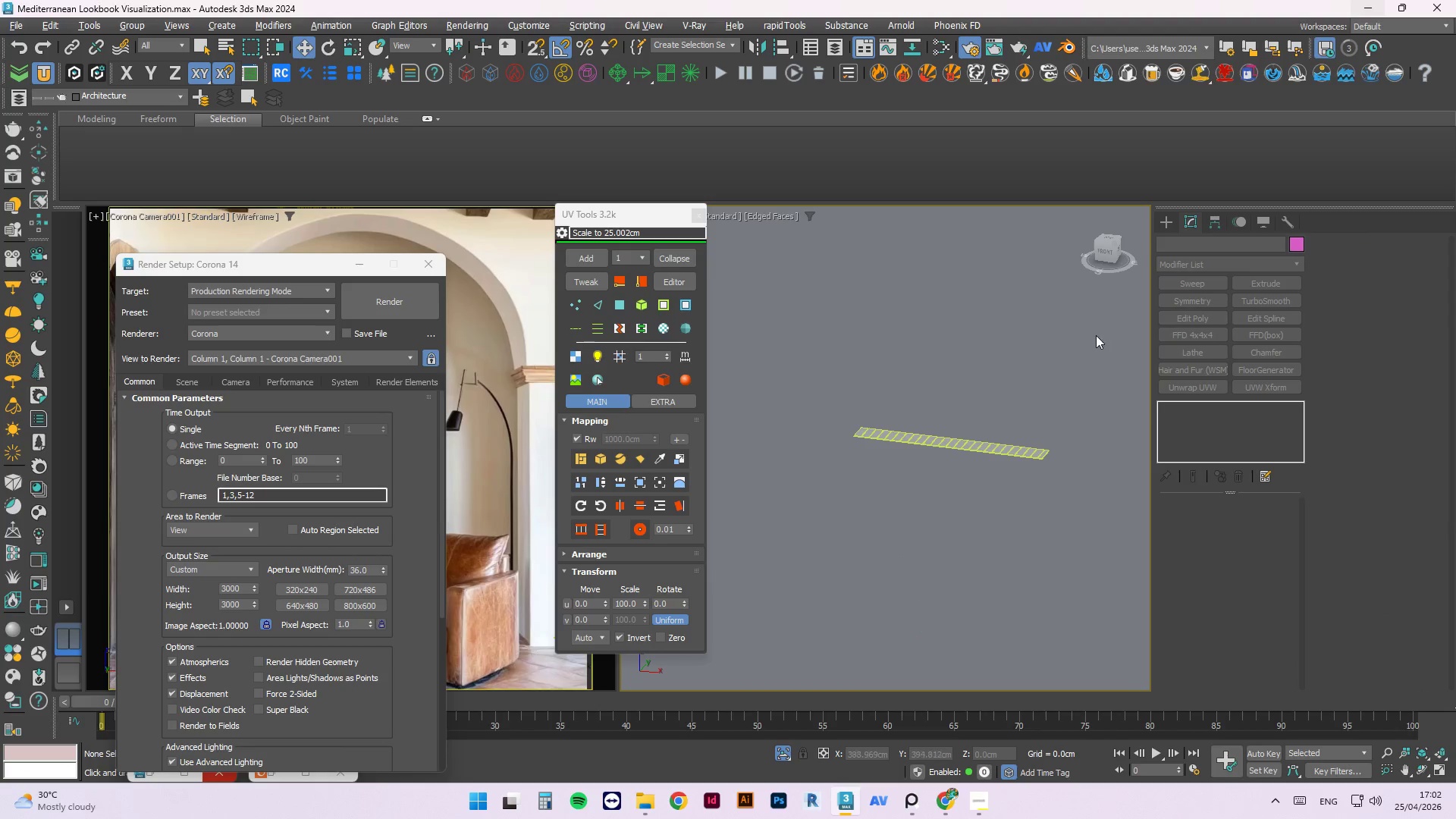 
scroll: coordinate [901, 434], scroll_direction: down, amount: 10.0
 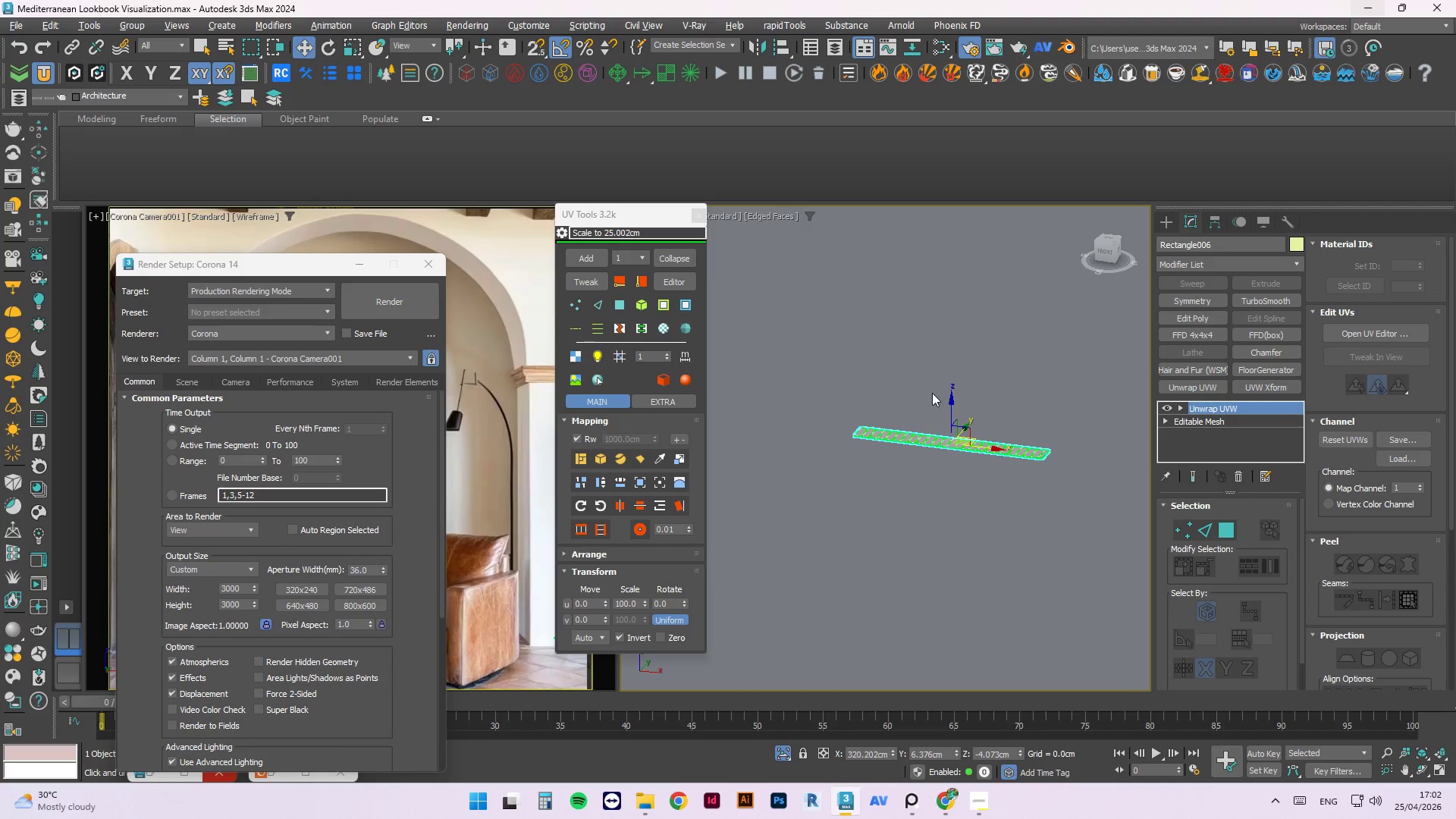 
left_click_drag(start_coordinate=[1087, 328], to_coordinate=[650, 602])
 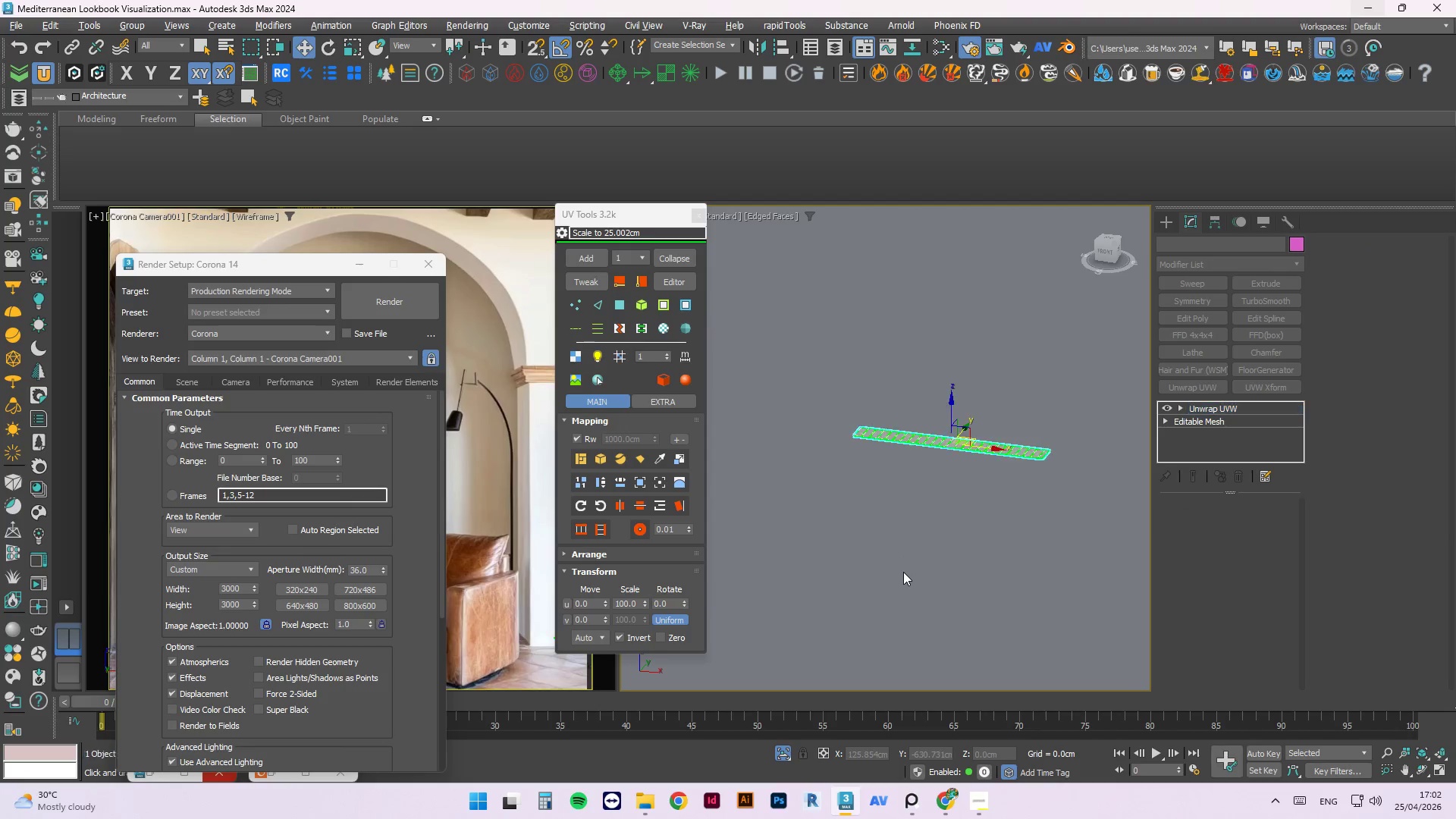 
key(Control+A)
 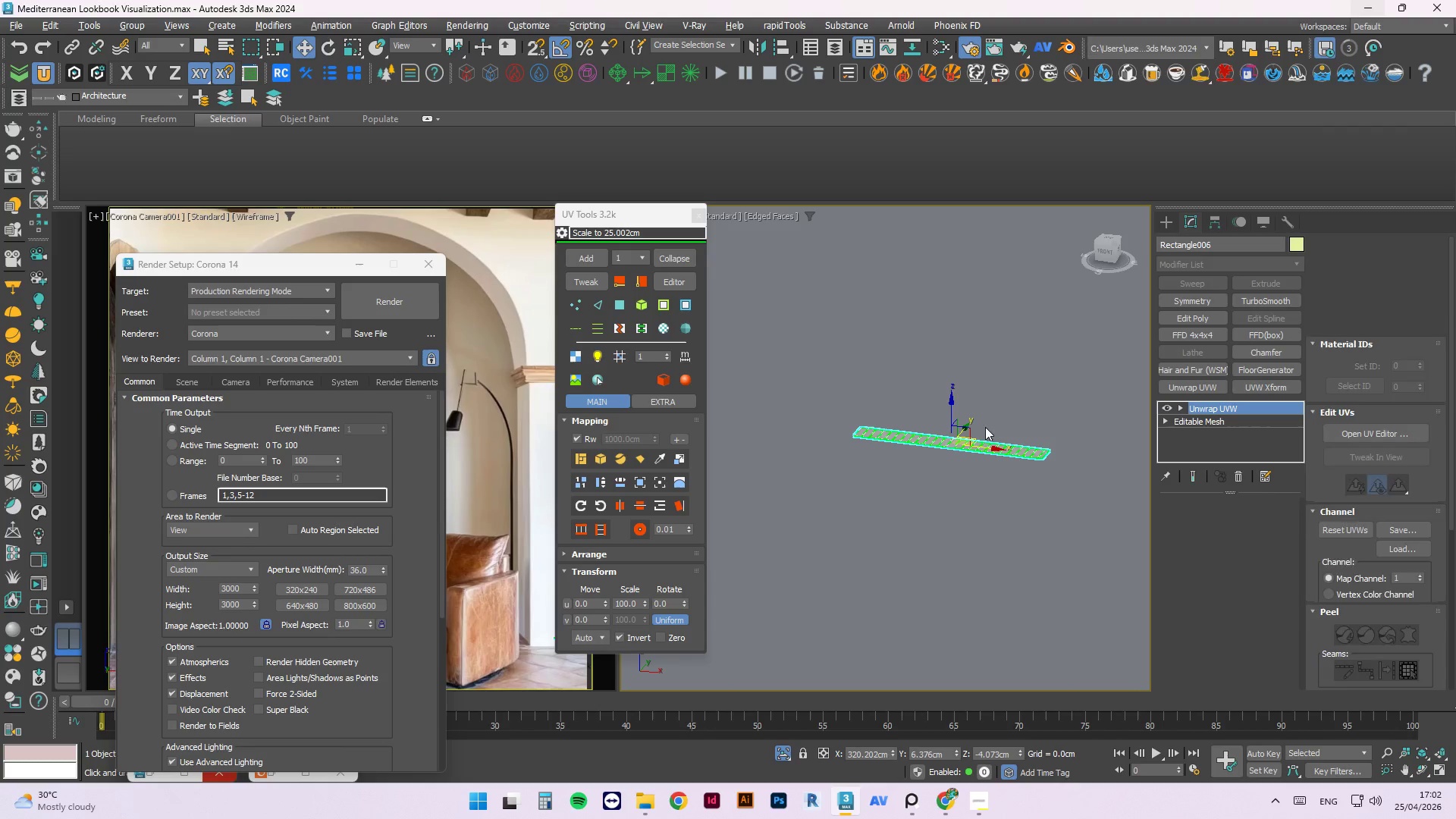 
hold_key(key=AltLeft, duration=1.69)
 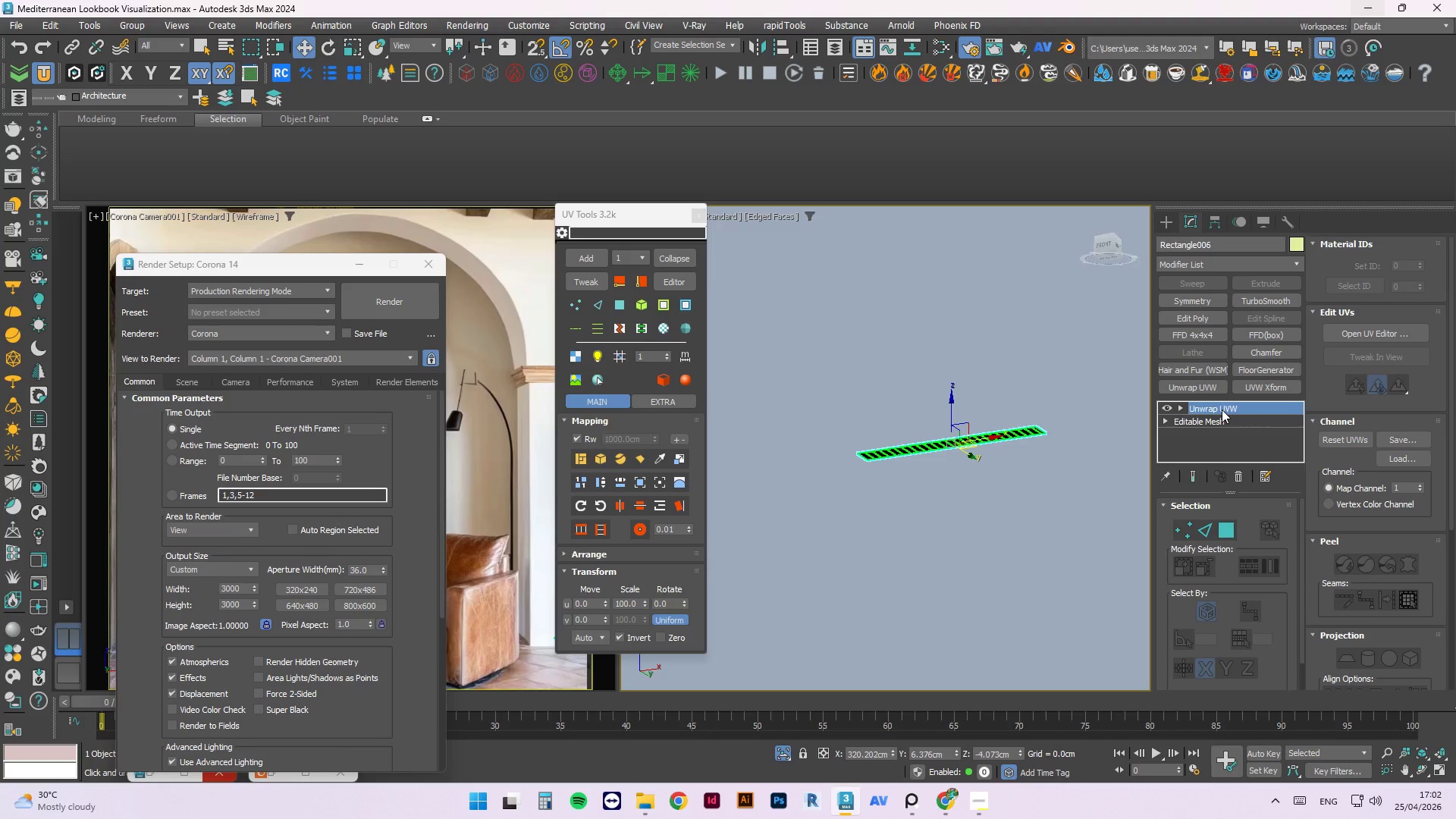 
right_click([1222, 410])
 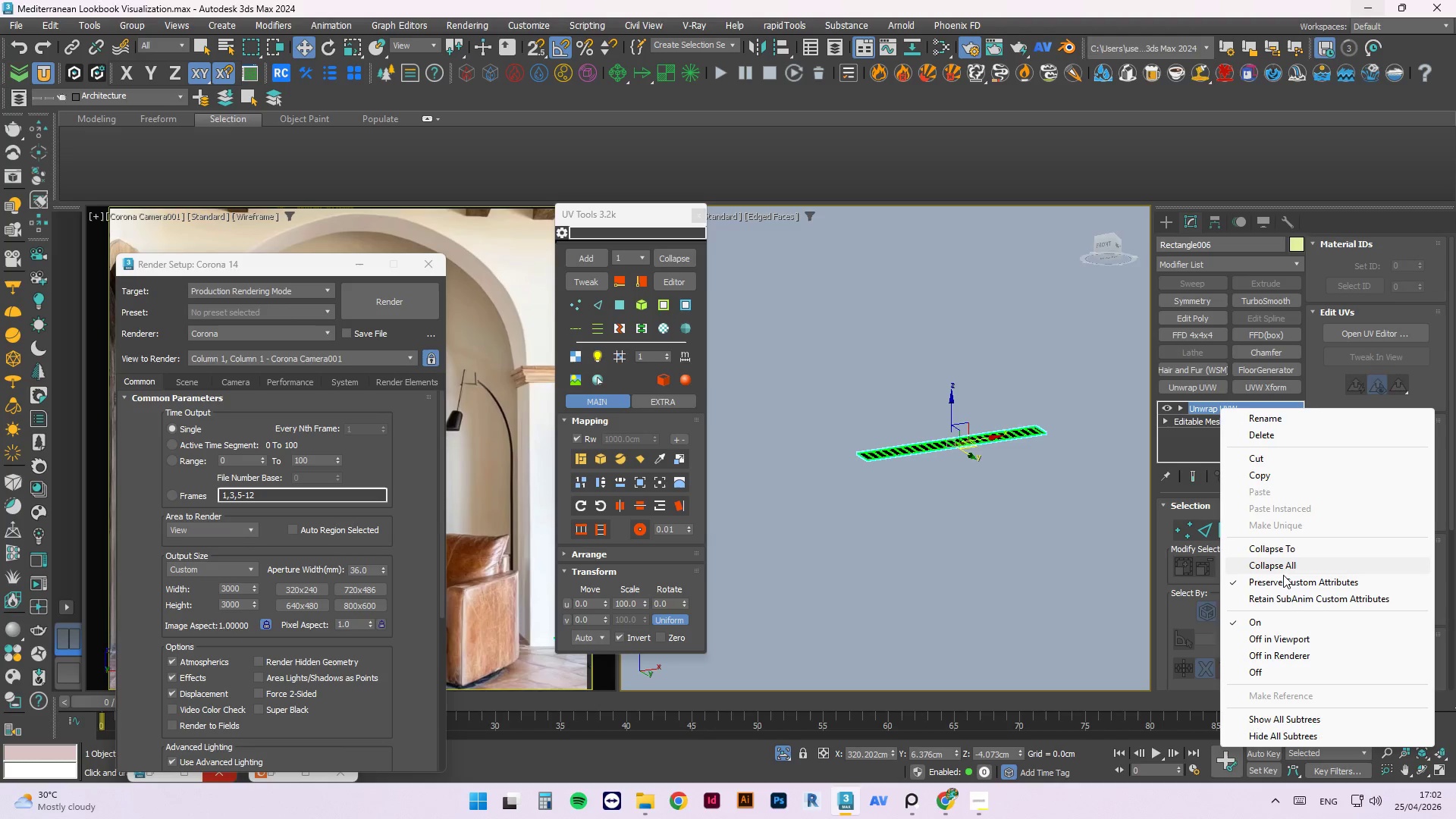 
left_click([1283, 563])
 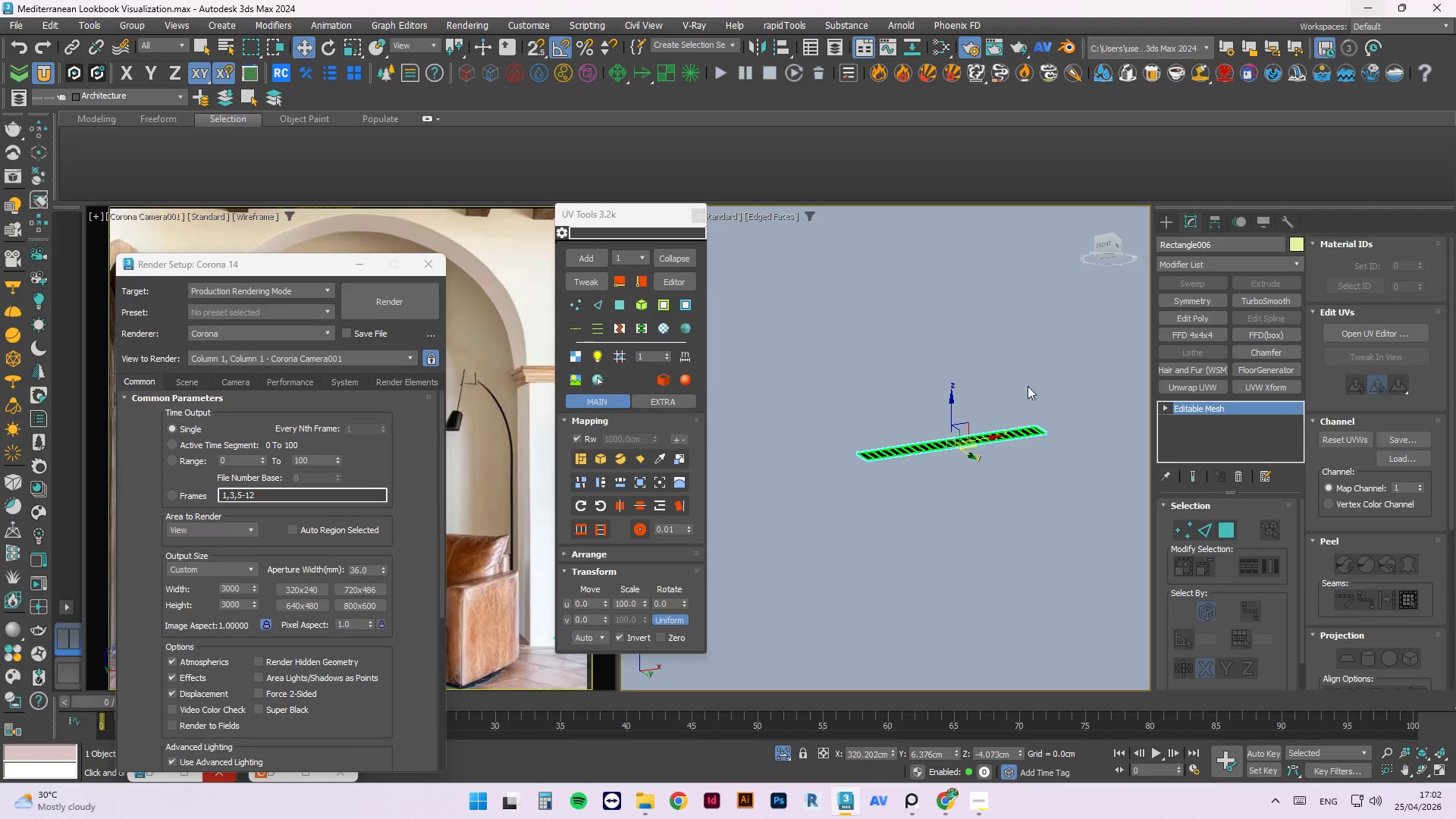 
scroll: coordinate [1008, 494], scroll_direction: up, amount: 9.0
 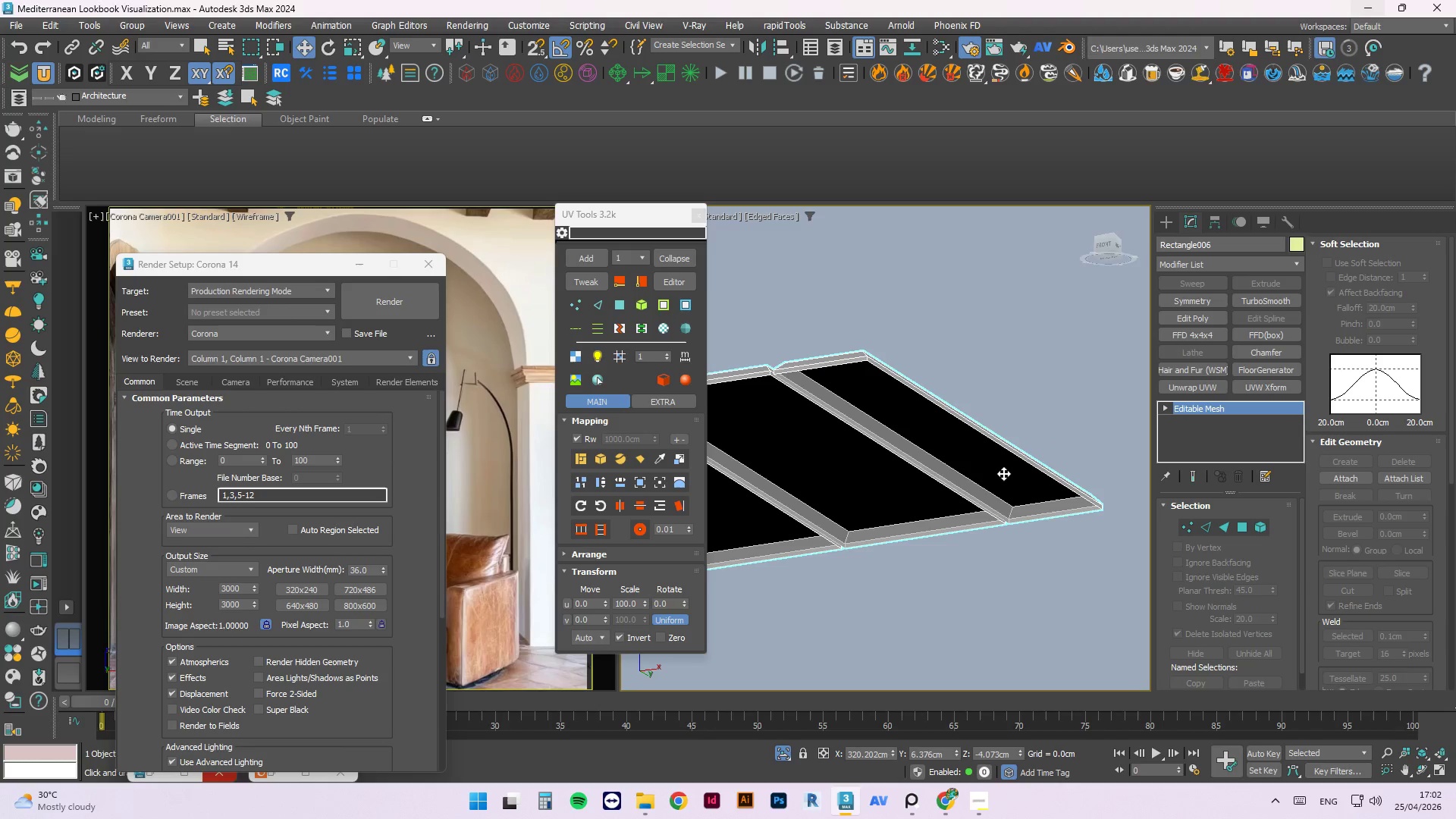 
scroll: coordinate [1001, 471], scroll_direction: down, amount: 2.0
 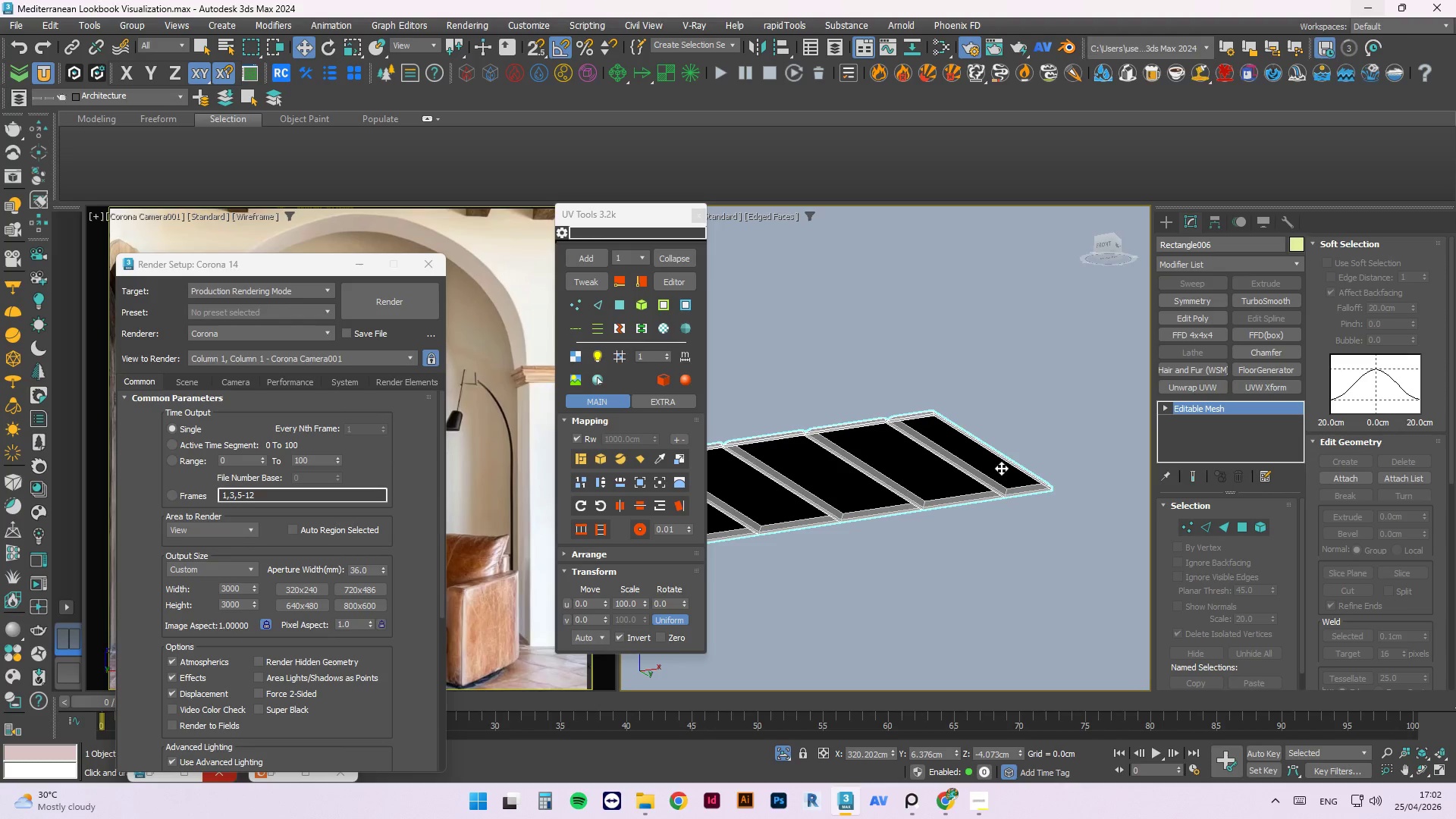 
wait(6.59)
 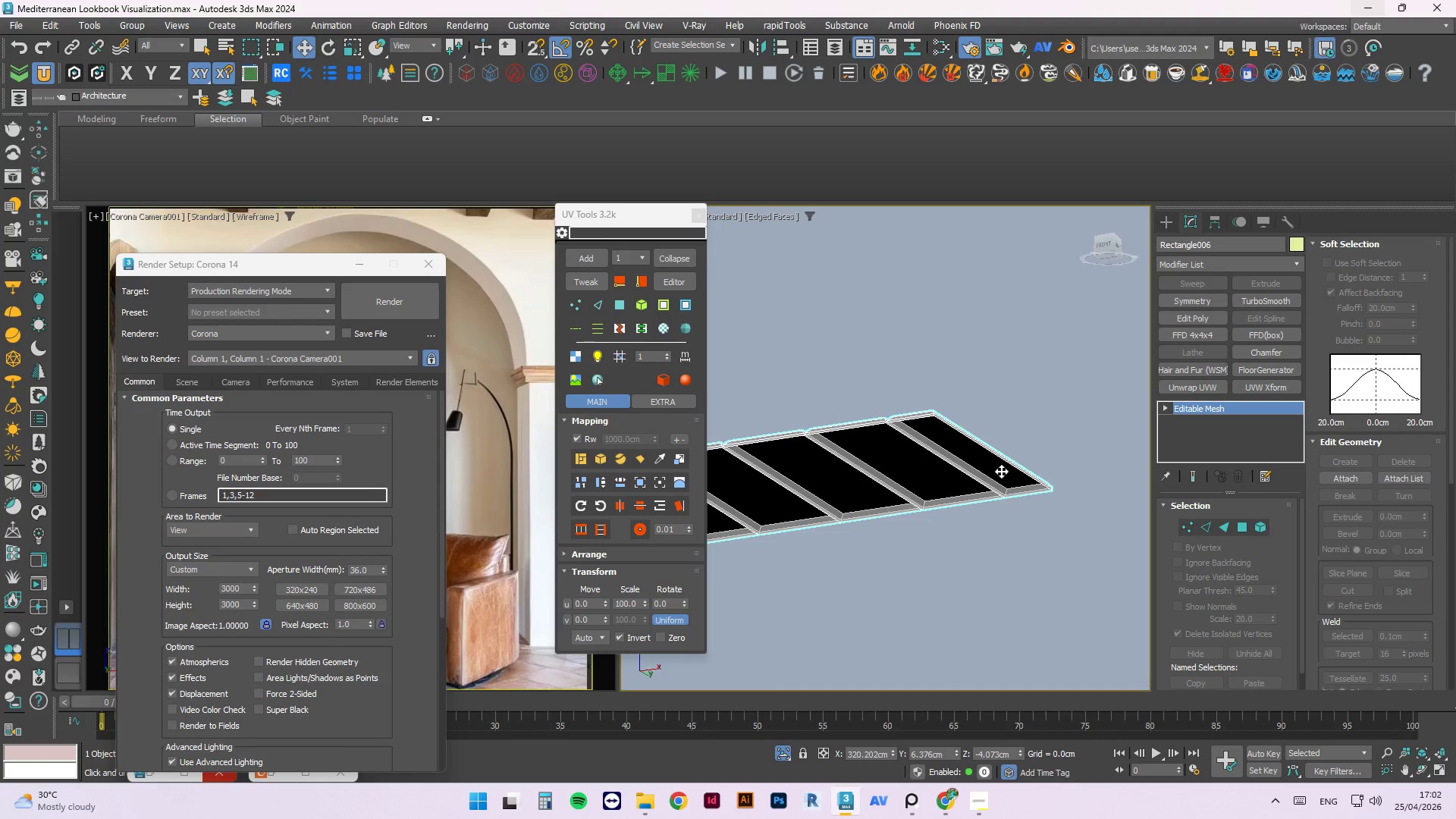 
scroll: coordinate [1010, 519], scroll_direction: down, amount: 7.0
 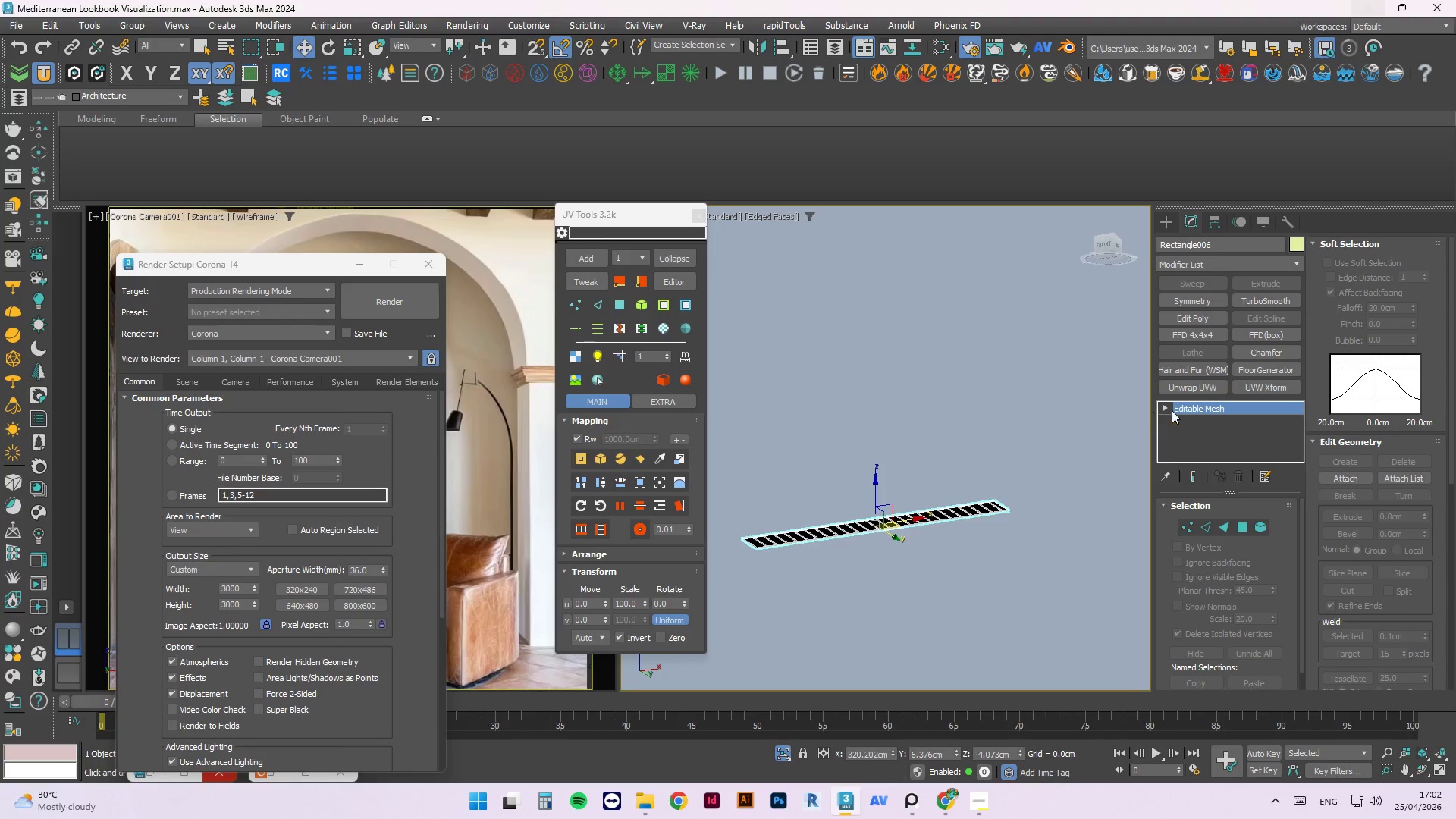 
right_click([1195, 406])
 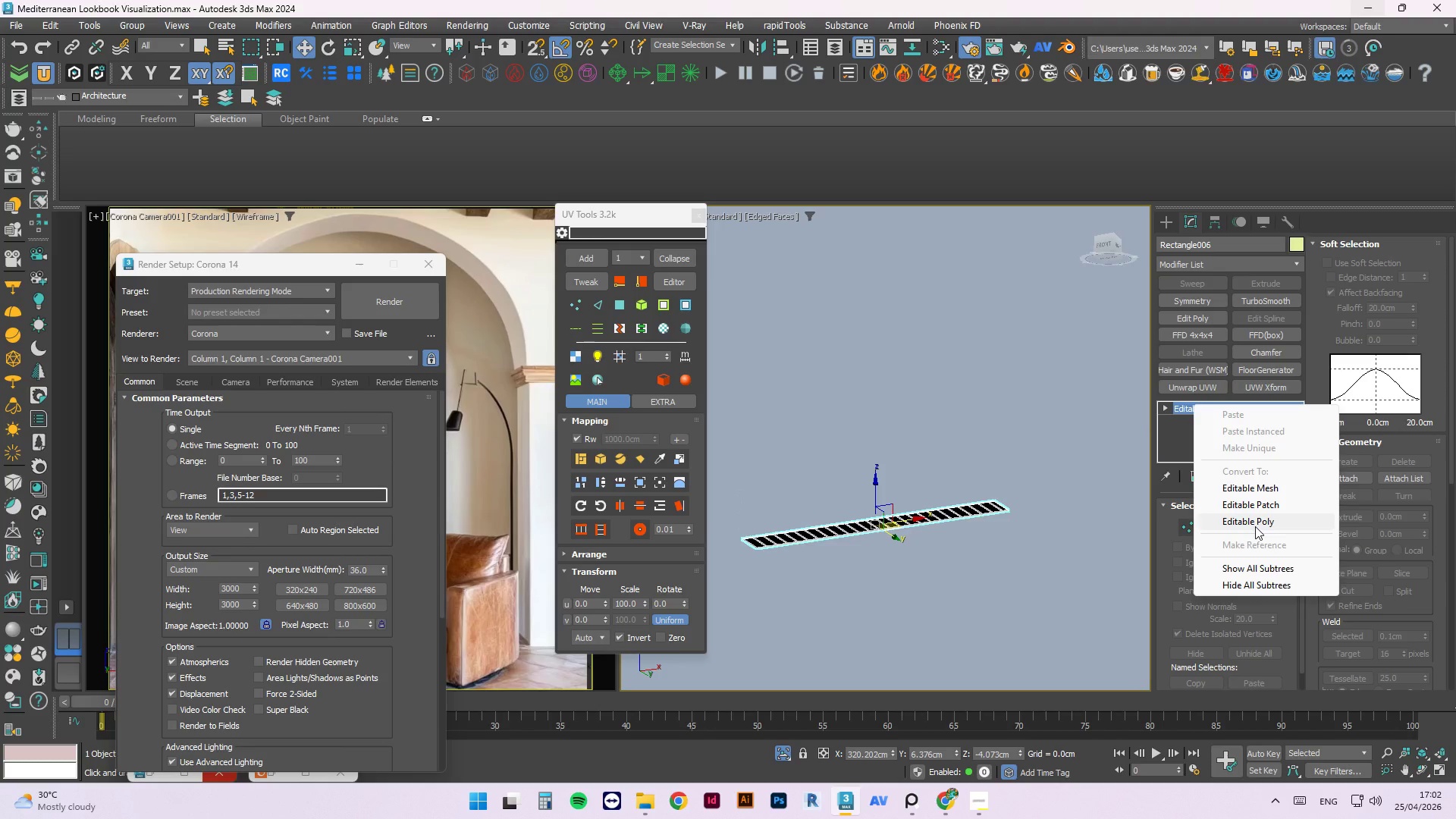 
left_click([1255, 526])
 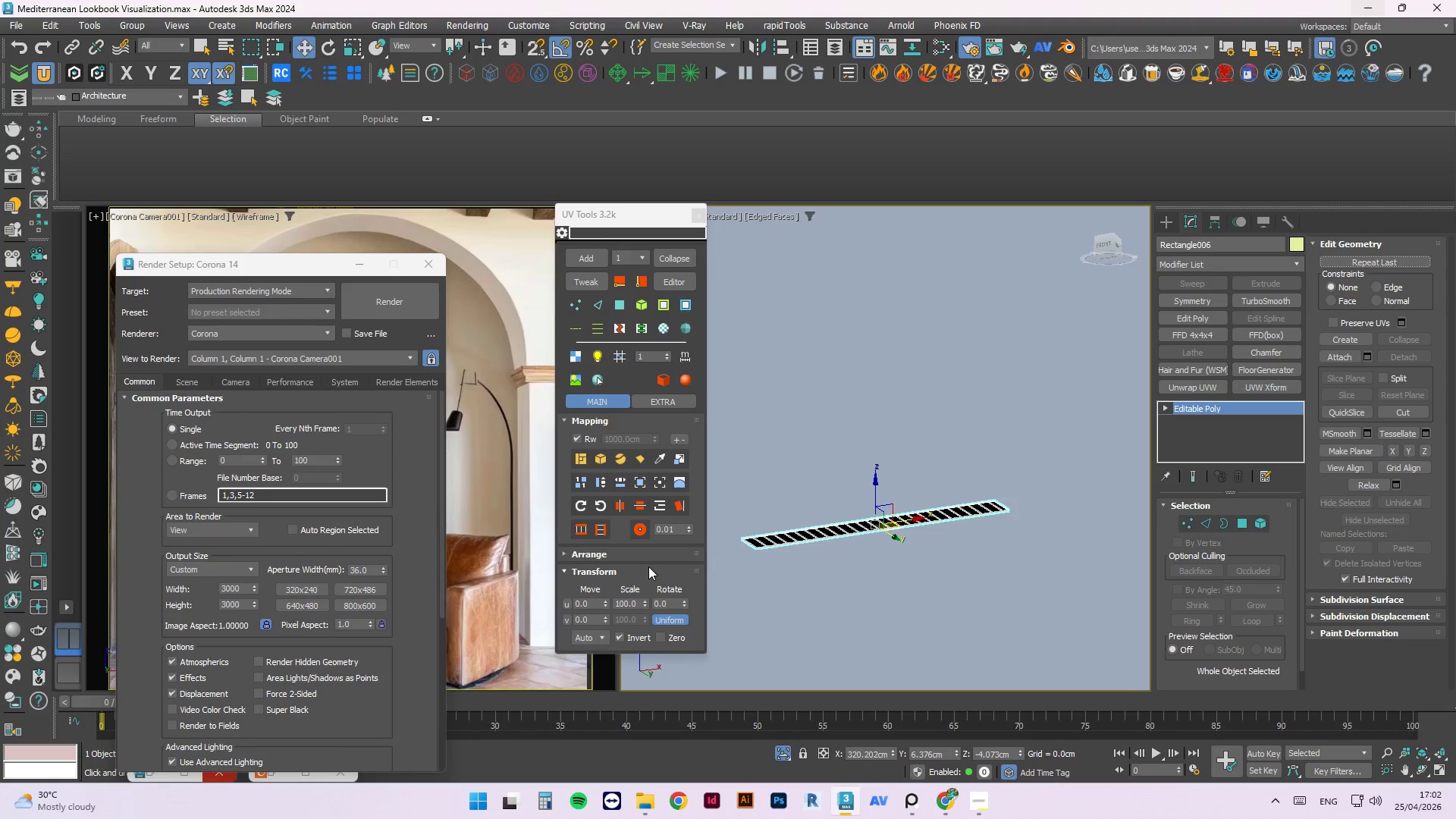 
wait(5.34)
 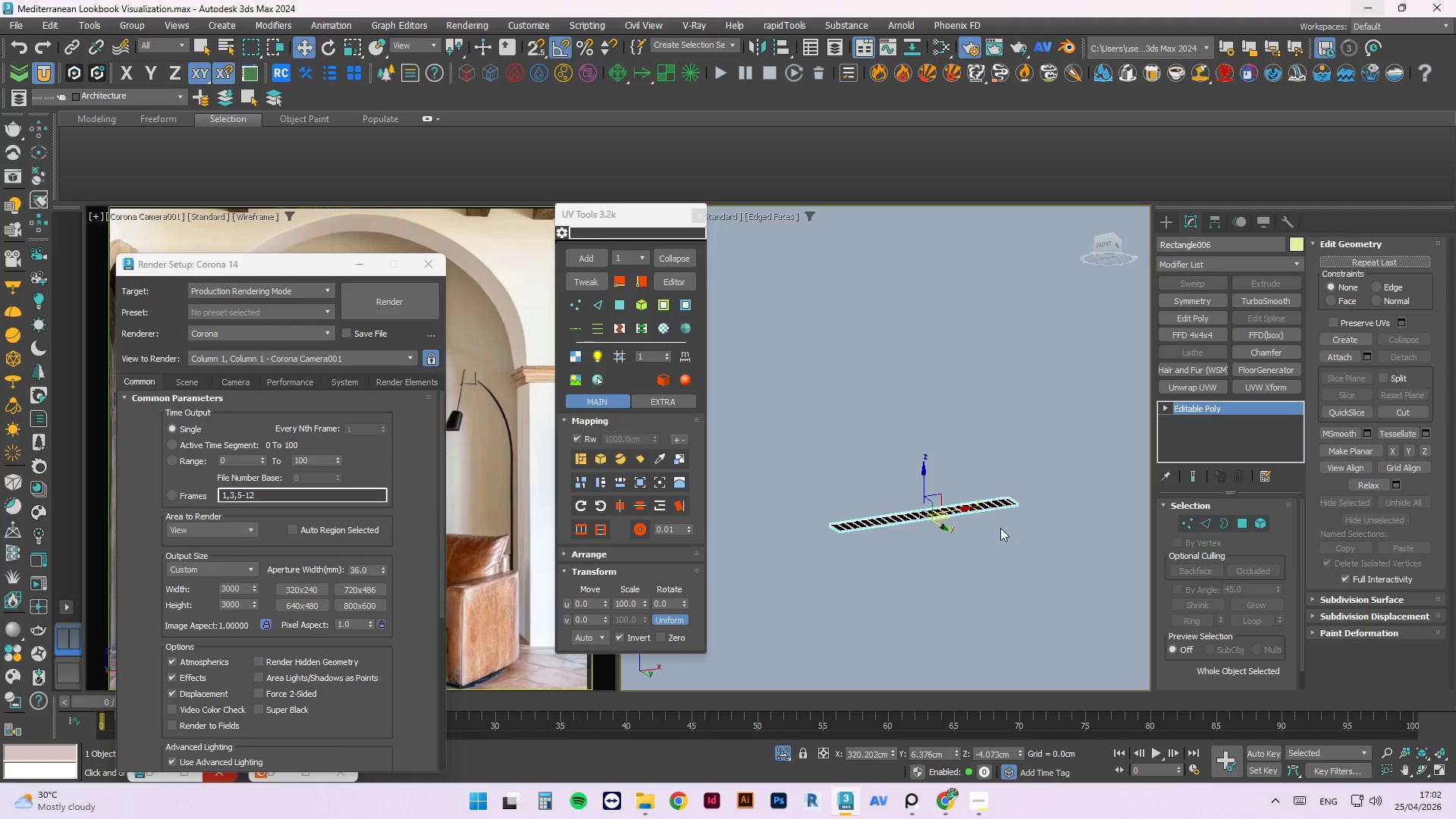 
hold_key(key=AltLeft, duration=0.89)
 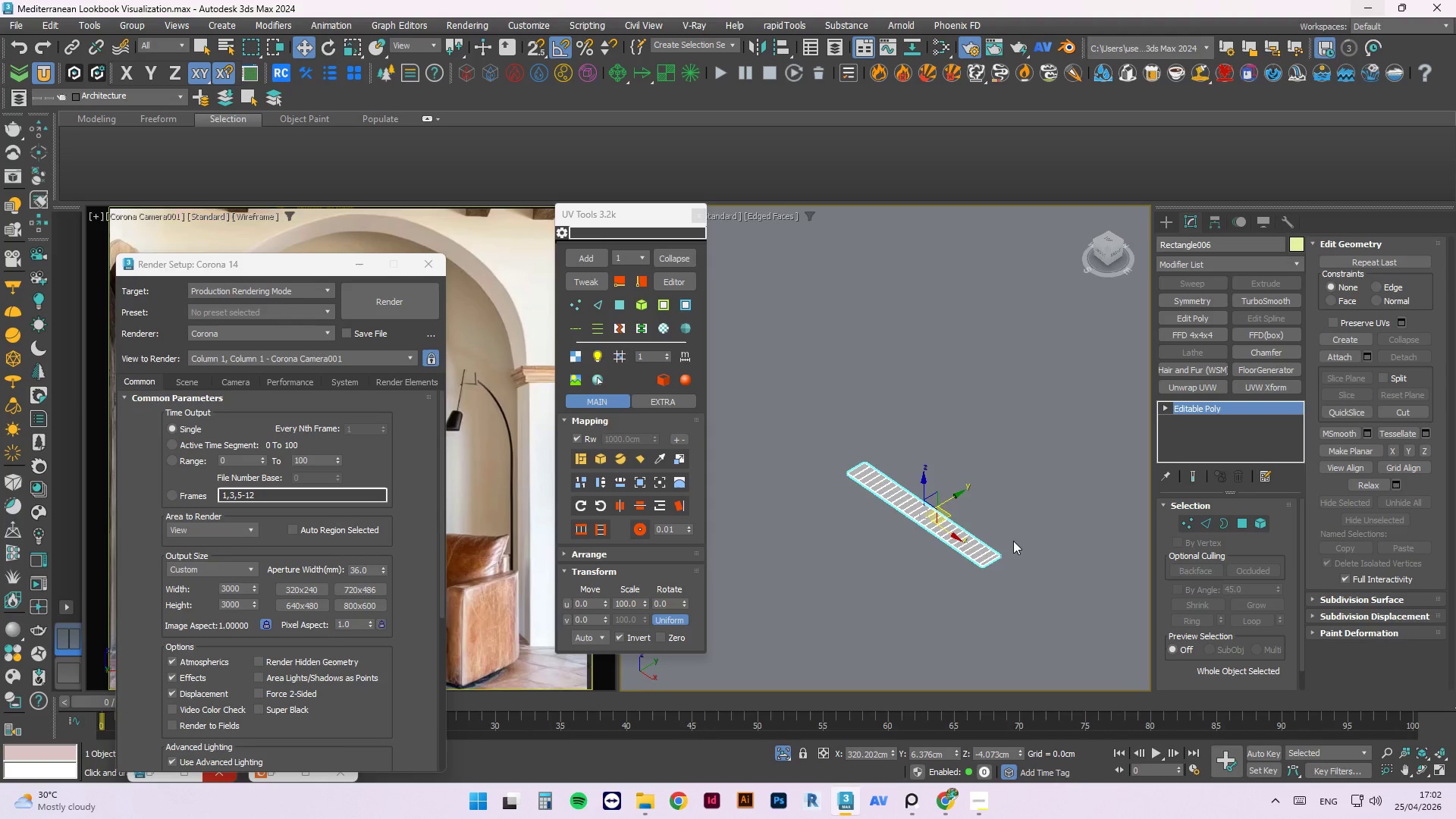 
scroll: coordinate [1040, 491], scroll_direction: down, amount: 1.0
 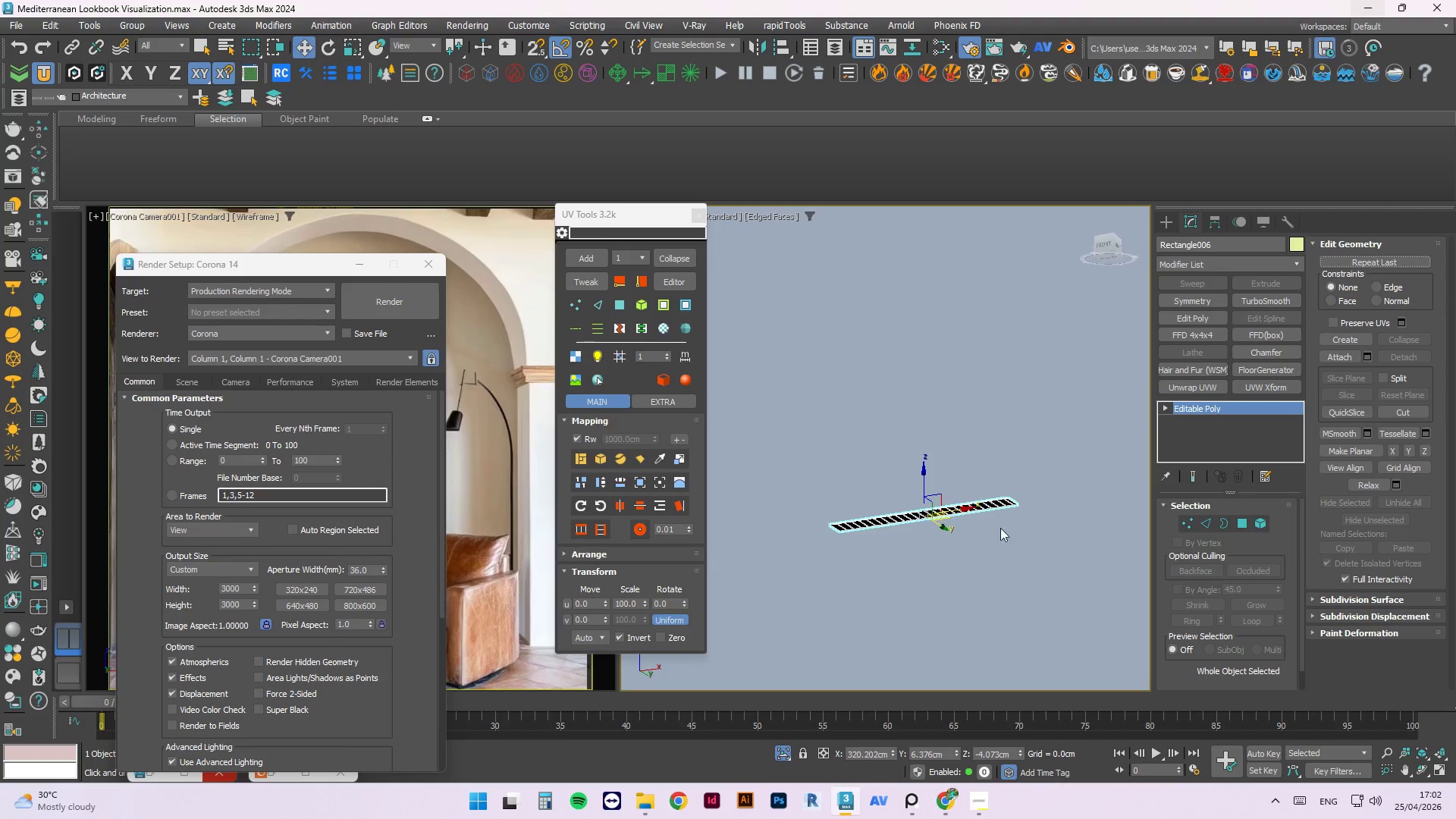 
scroll: coordinate [1015, 541], scroll_direction: up, amount: 2.0
 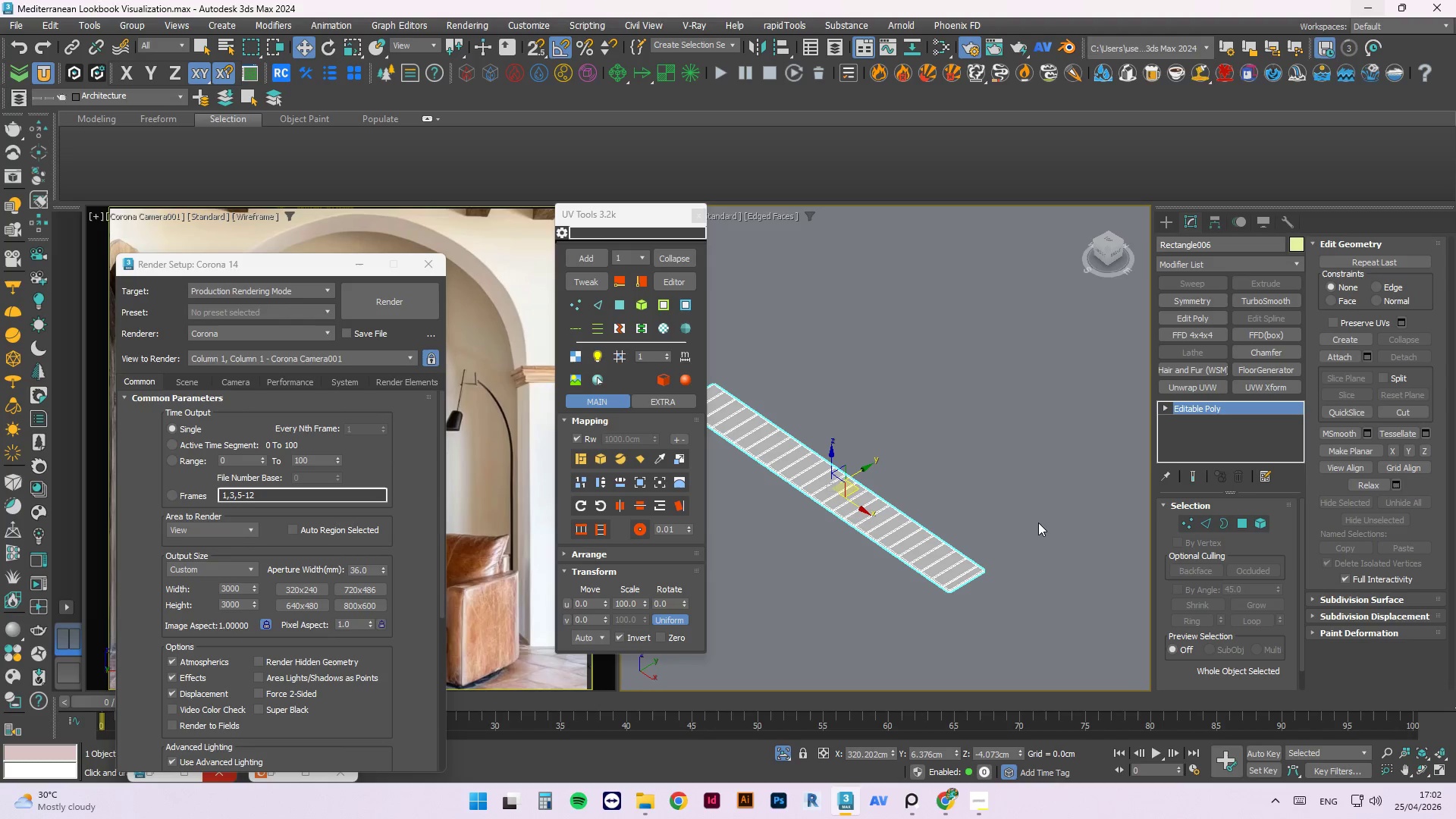 
wait(6.45)
 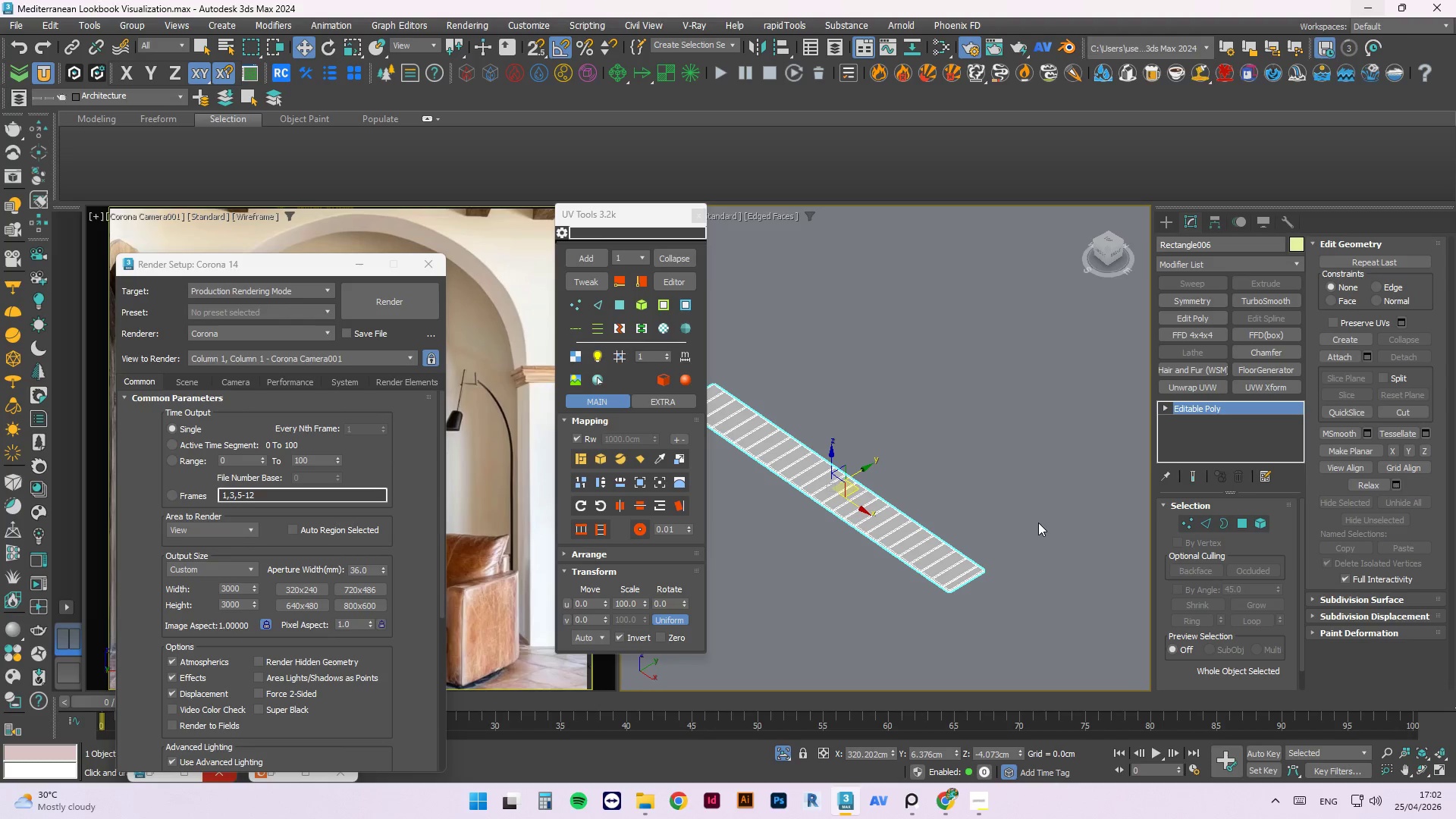 
scroll: coordinate [996, 481], scroll_direction: down, amount: 1.0
 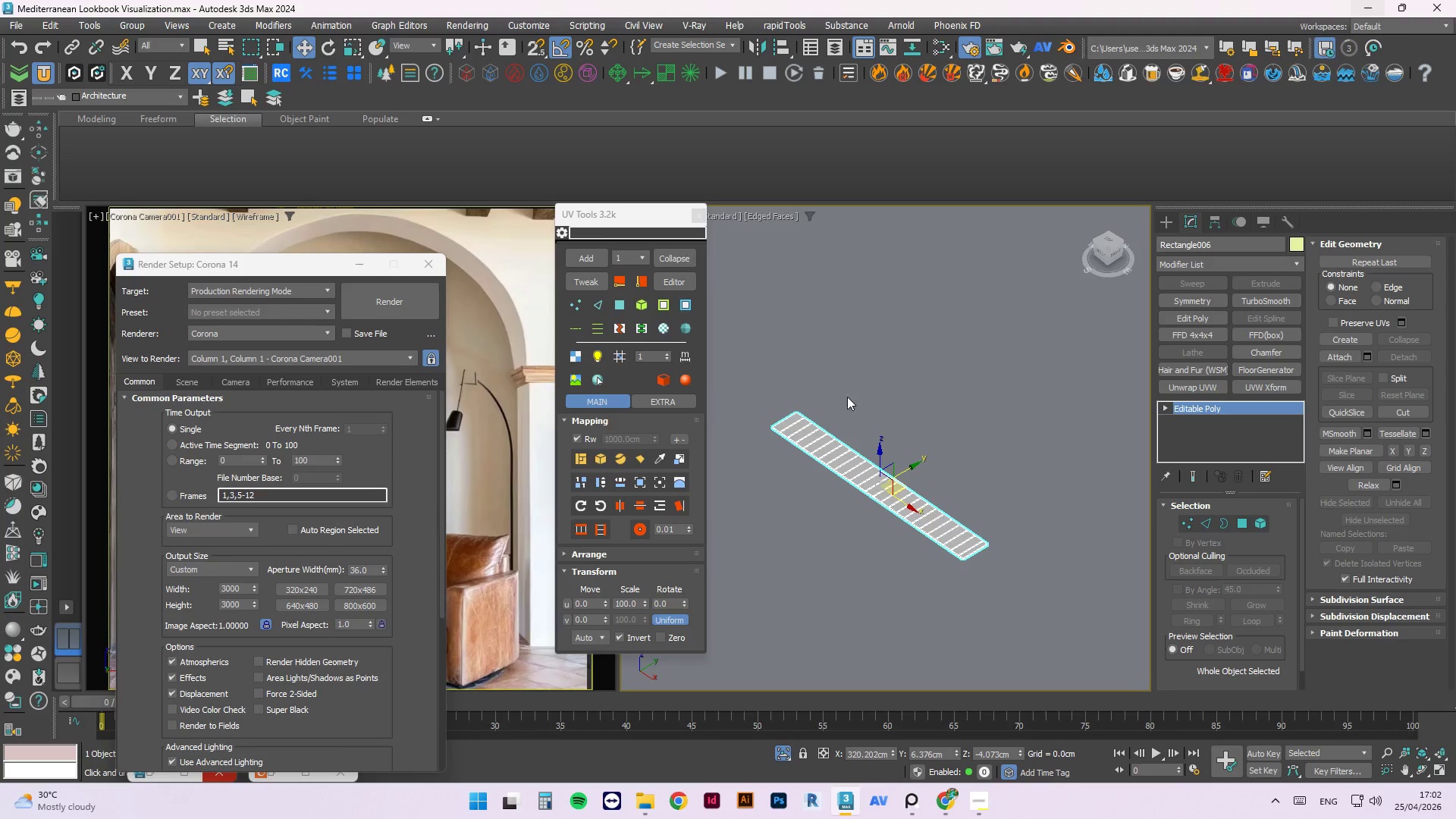 
scroll: coordinate [856, 413], scroll_direction: up, amount: 2.0
 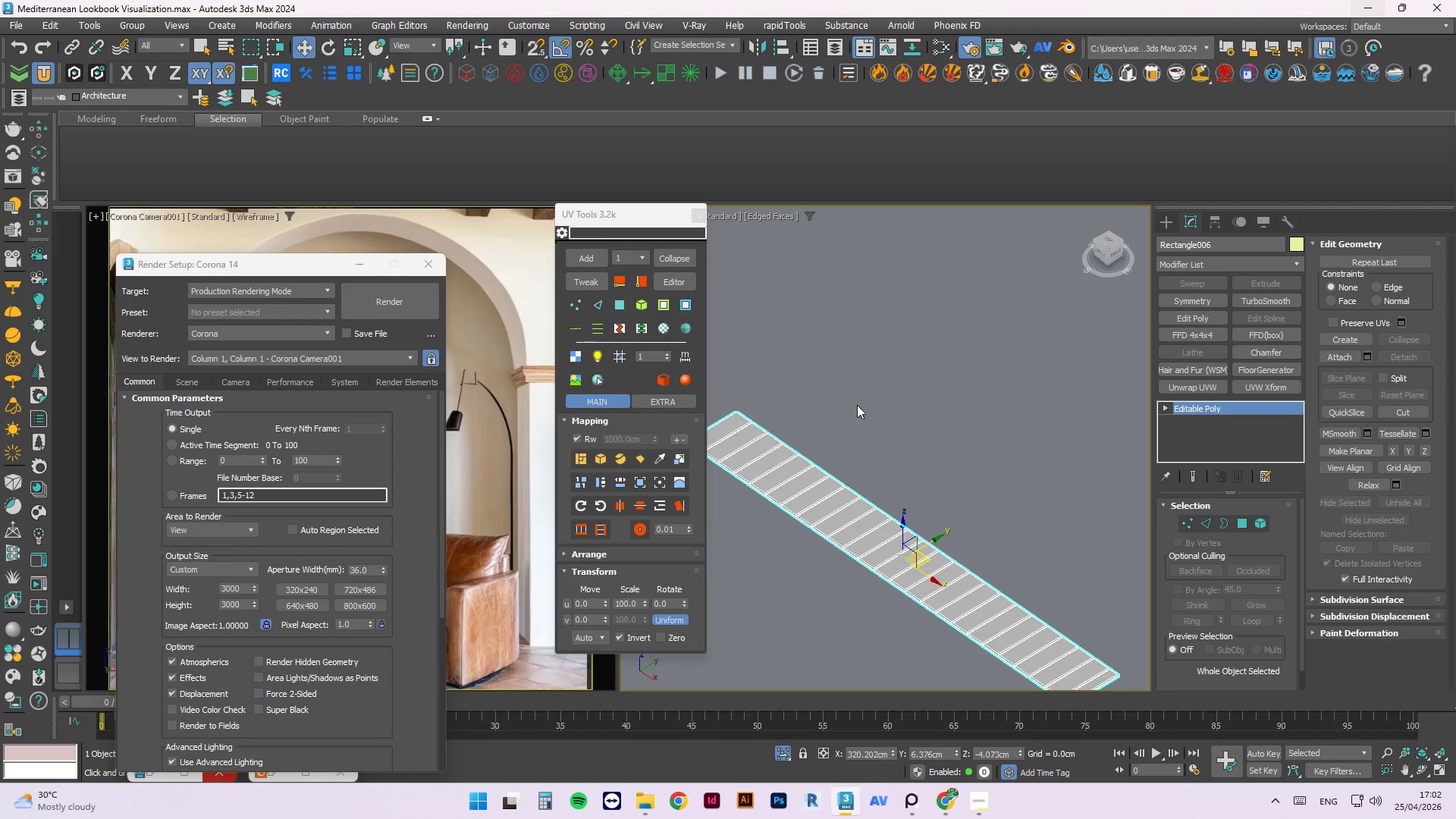 
scroll: coordinate [843, 384], scroll_direction: down, amount: 3.0
 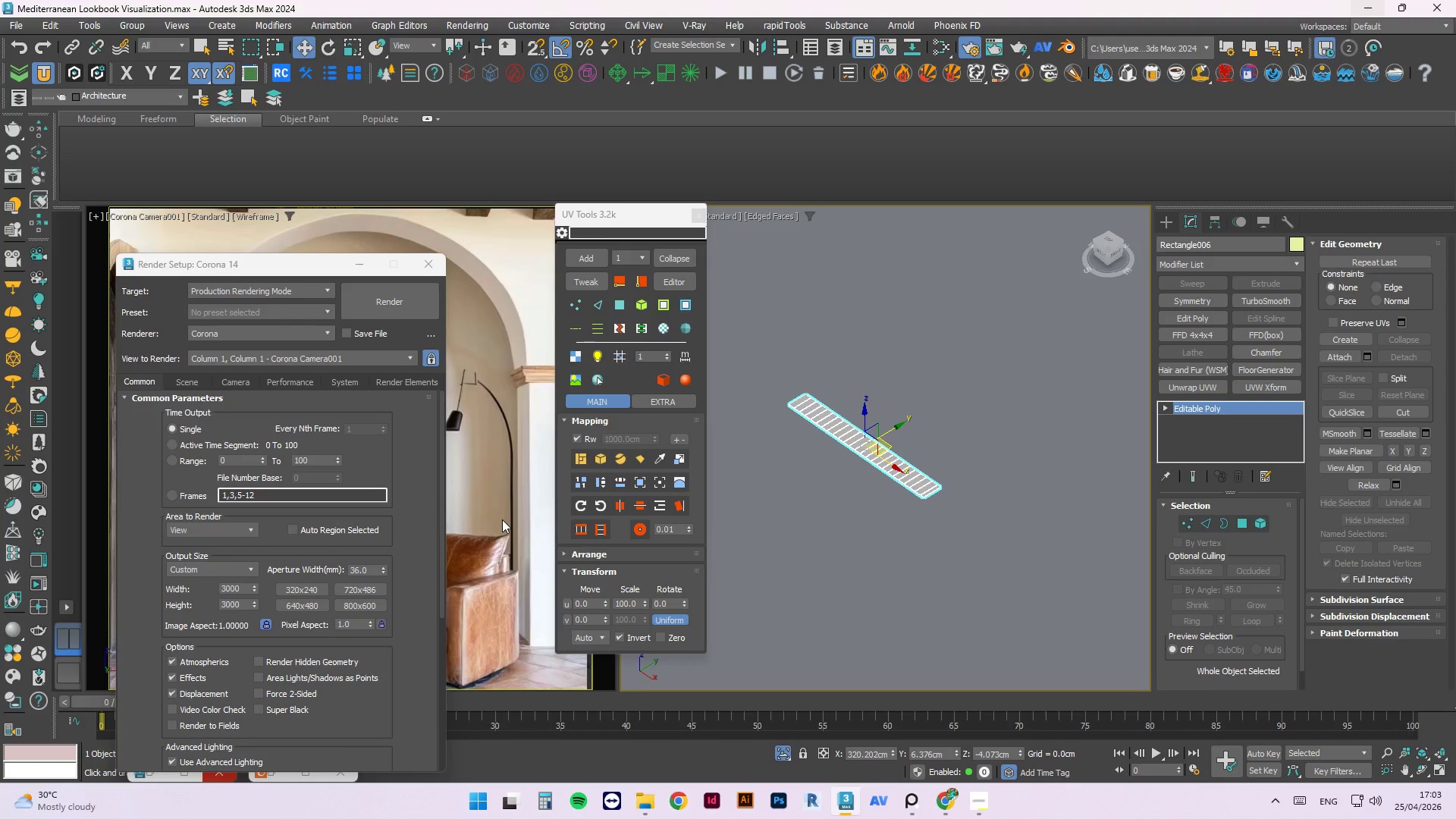 
wait(29.42)
 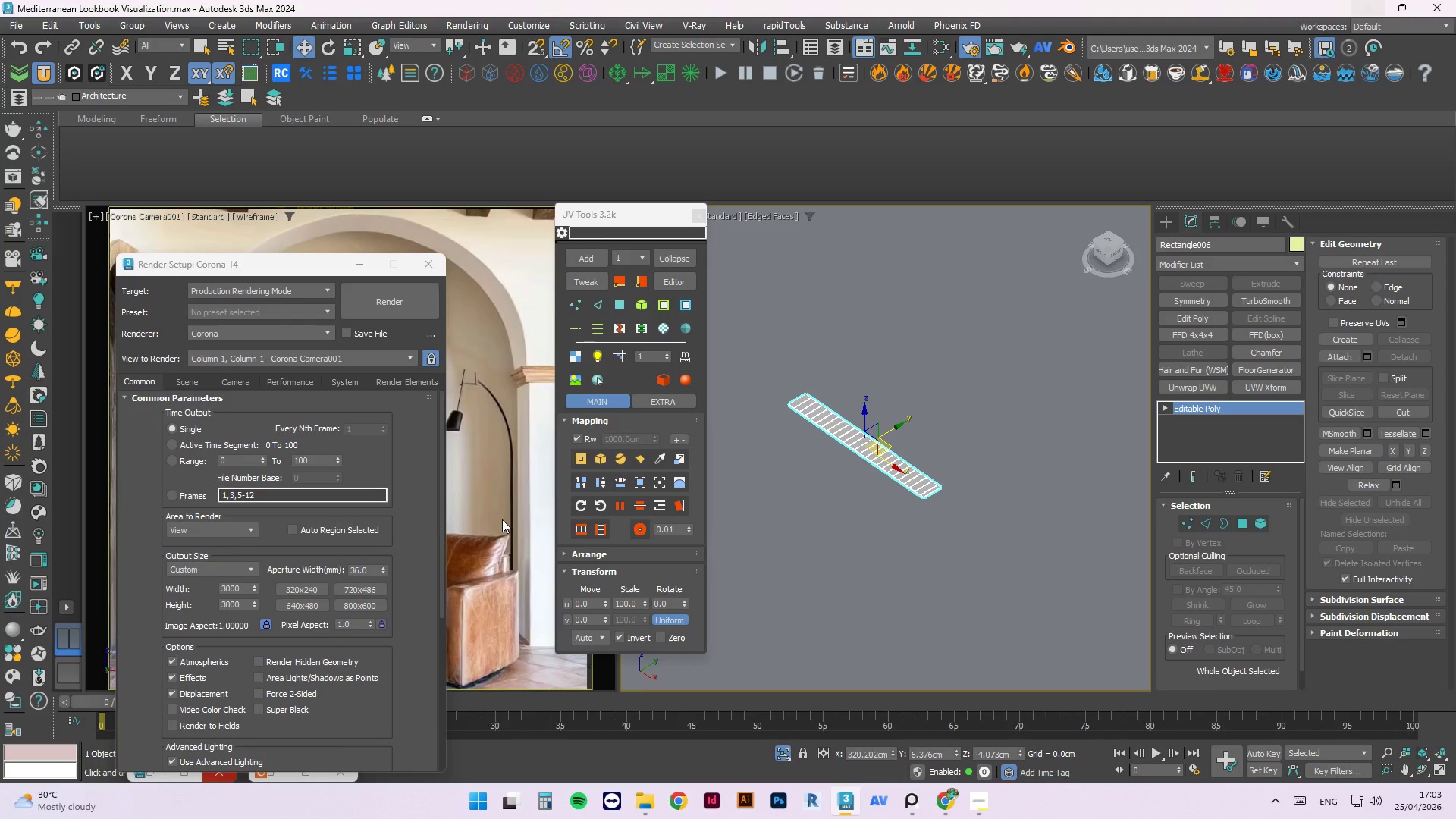 
scroll: coordinate [882, 375], scroll_direction: up, amount: 2.0
 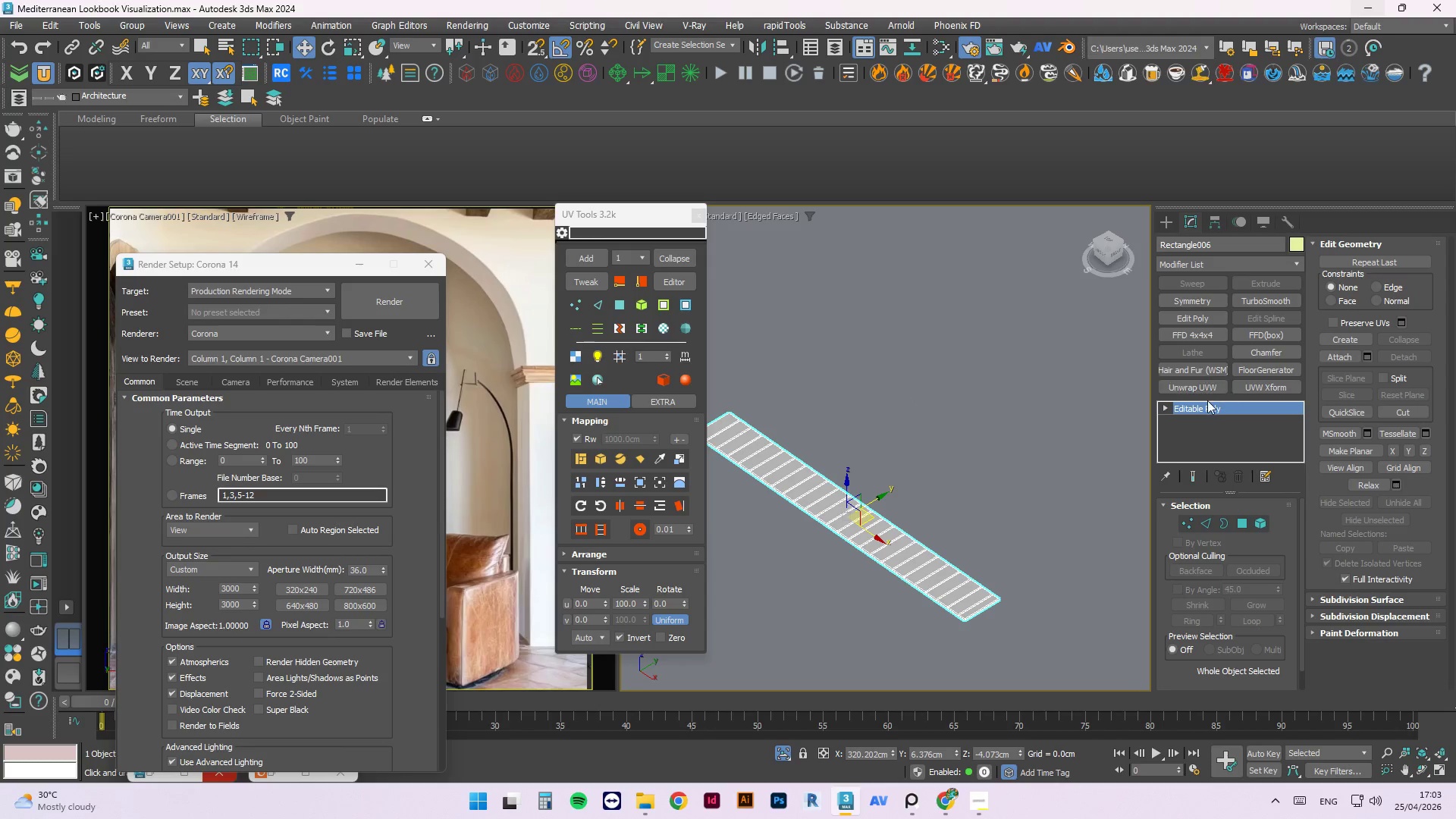 
left_click([1193, 391])
 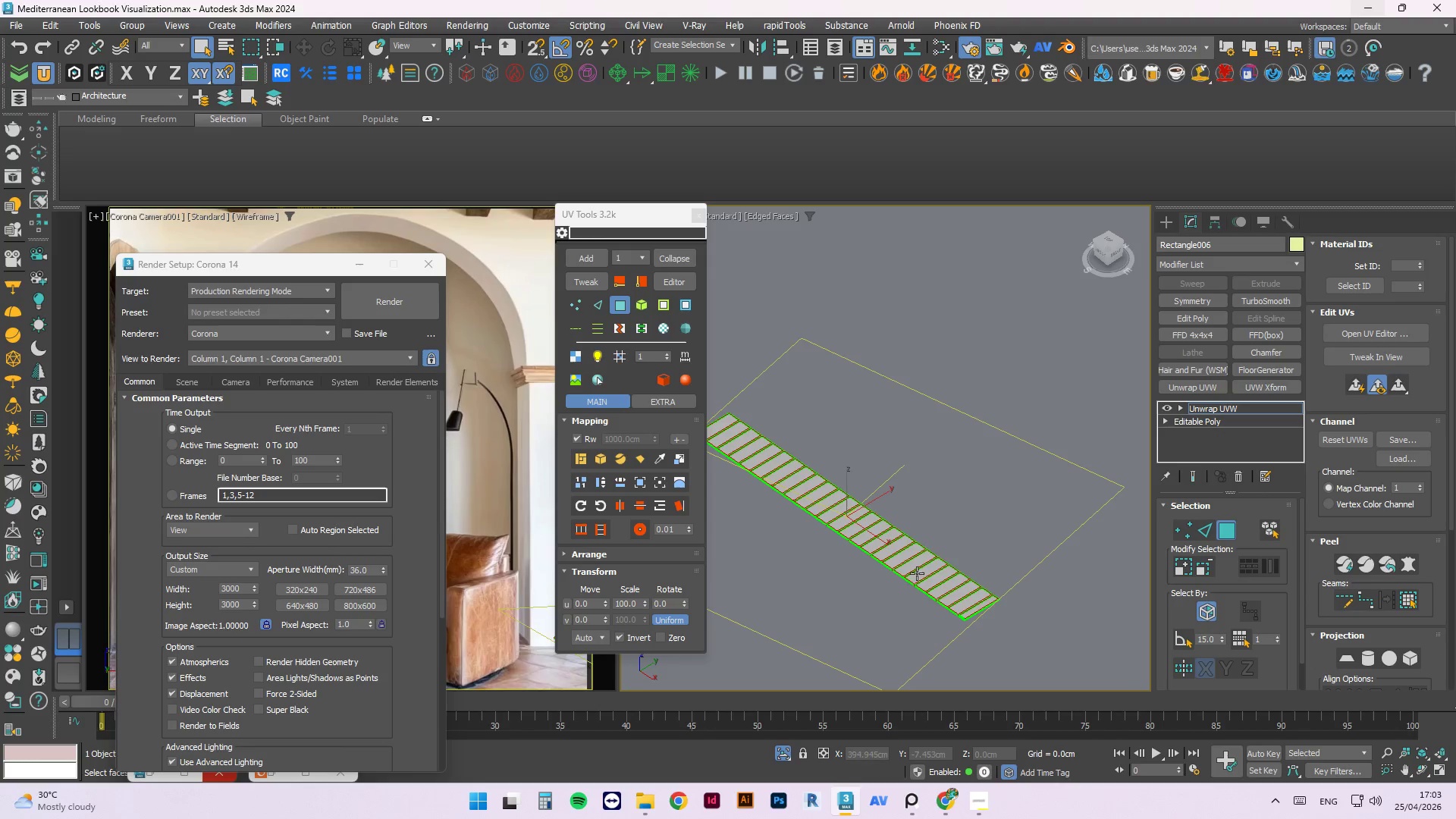 
key(M)
 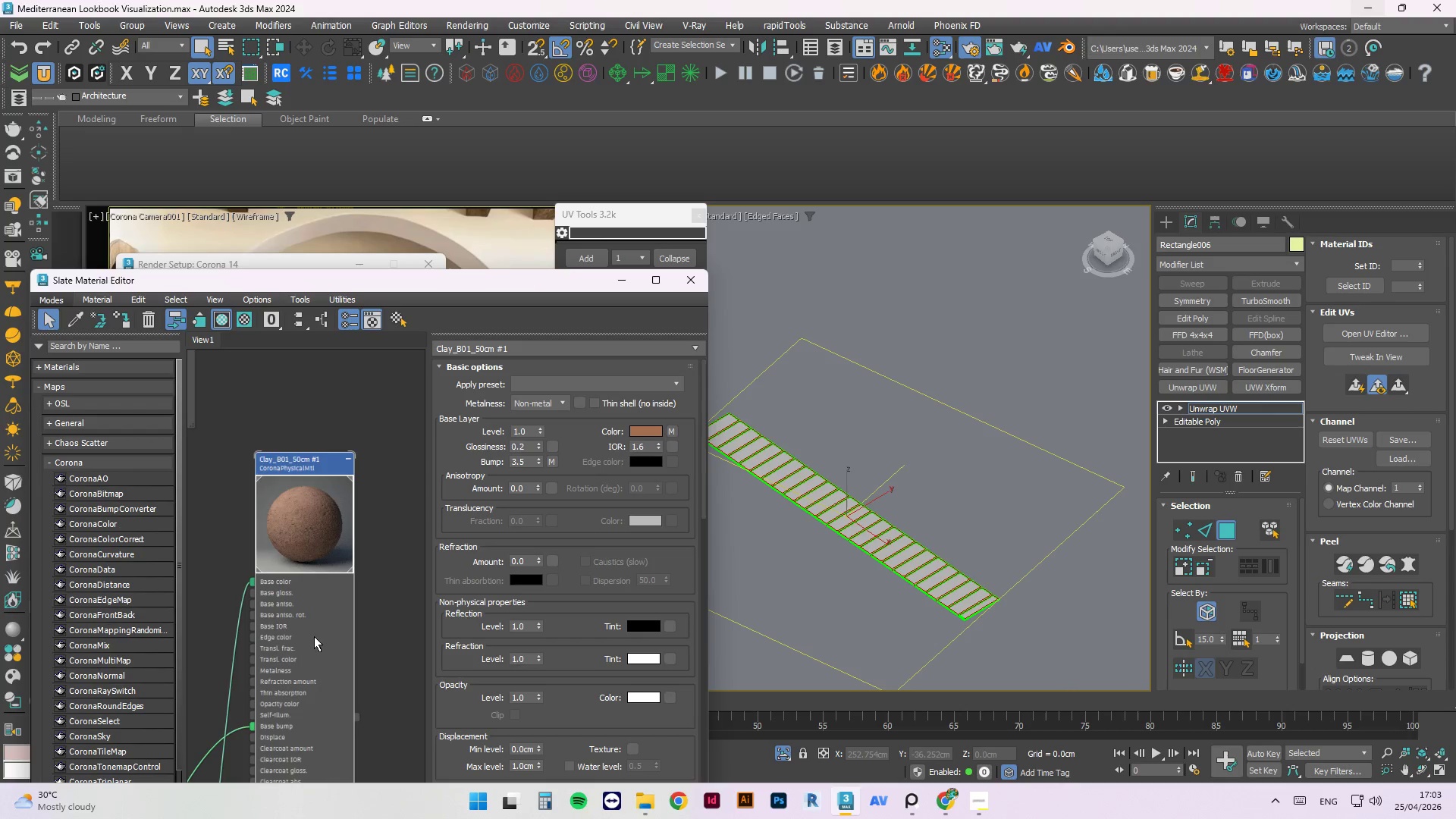 
right_click([316, 532])
 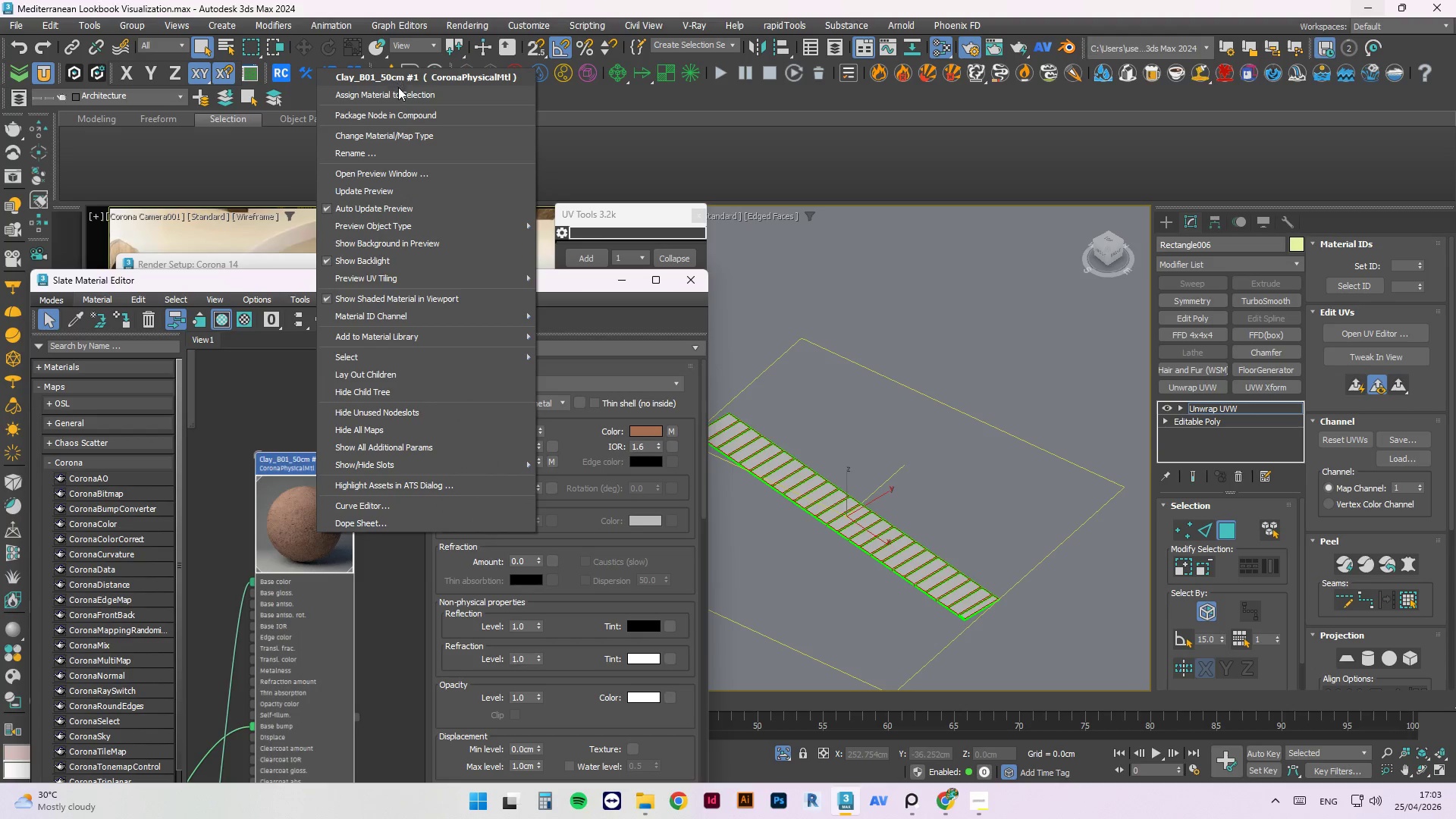 
left_click([401, 97])
 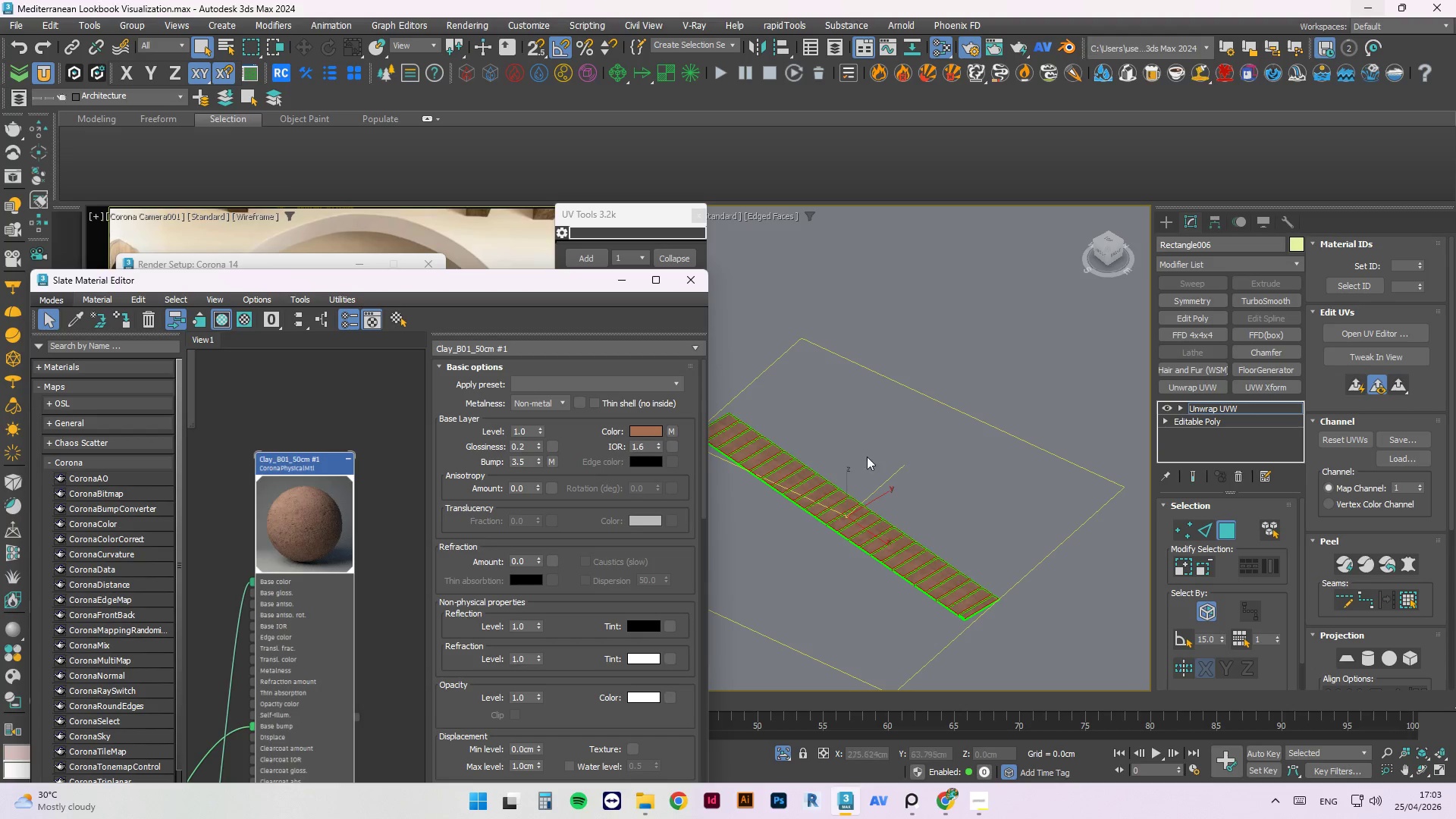 
scroll: coordinate [887, 549], scroll_direction: up, amount: 7.0
 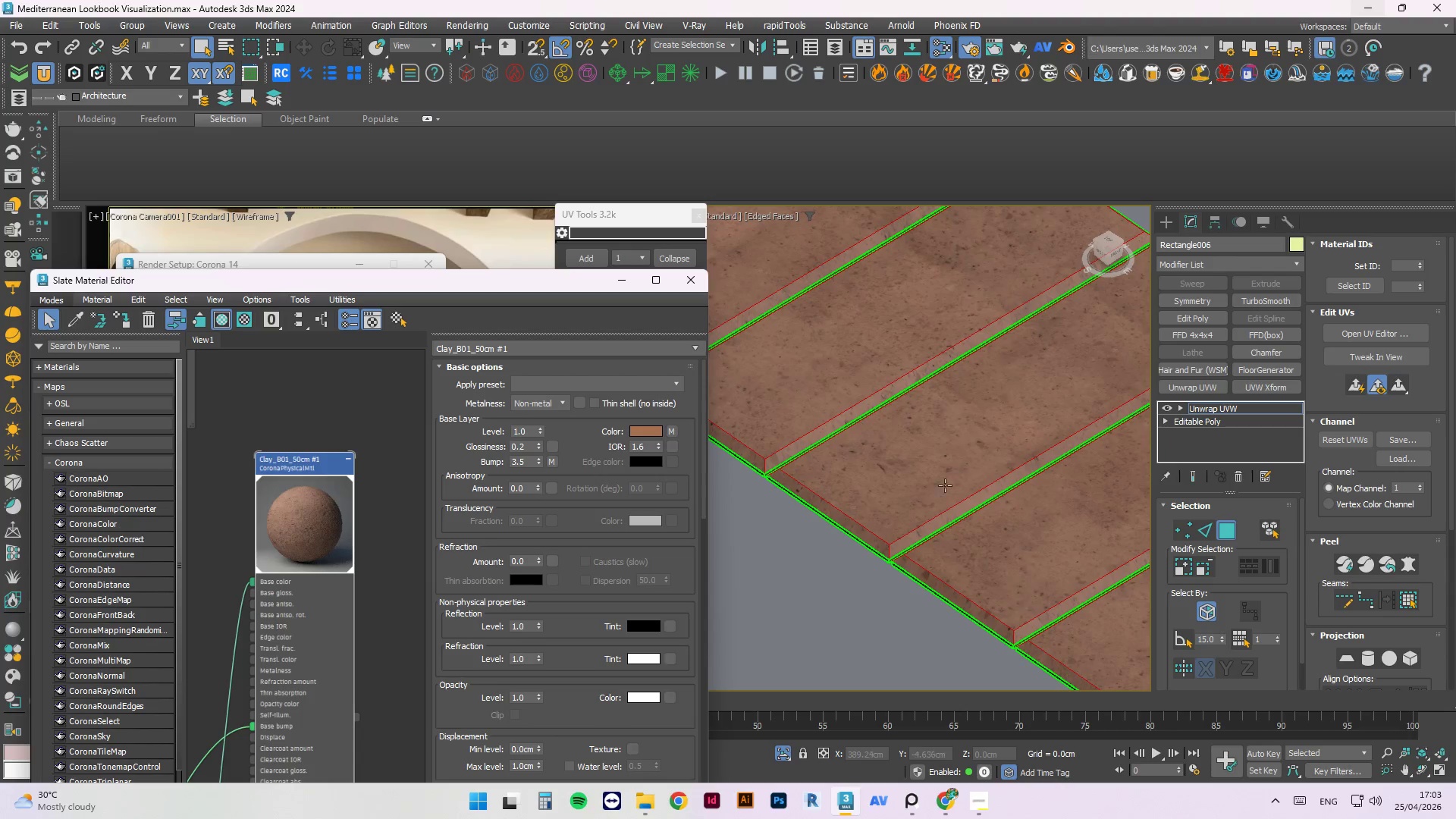 
hold_key(key=AltLeft, duration=0.58)
 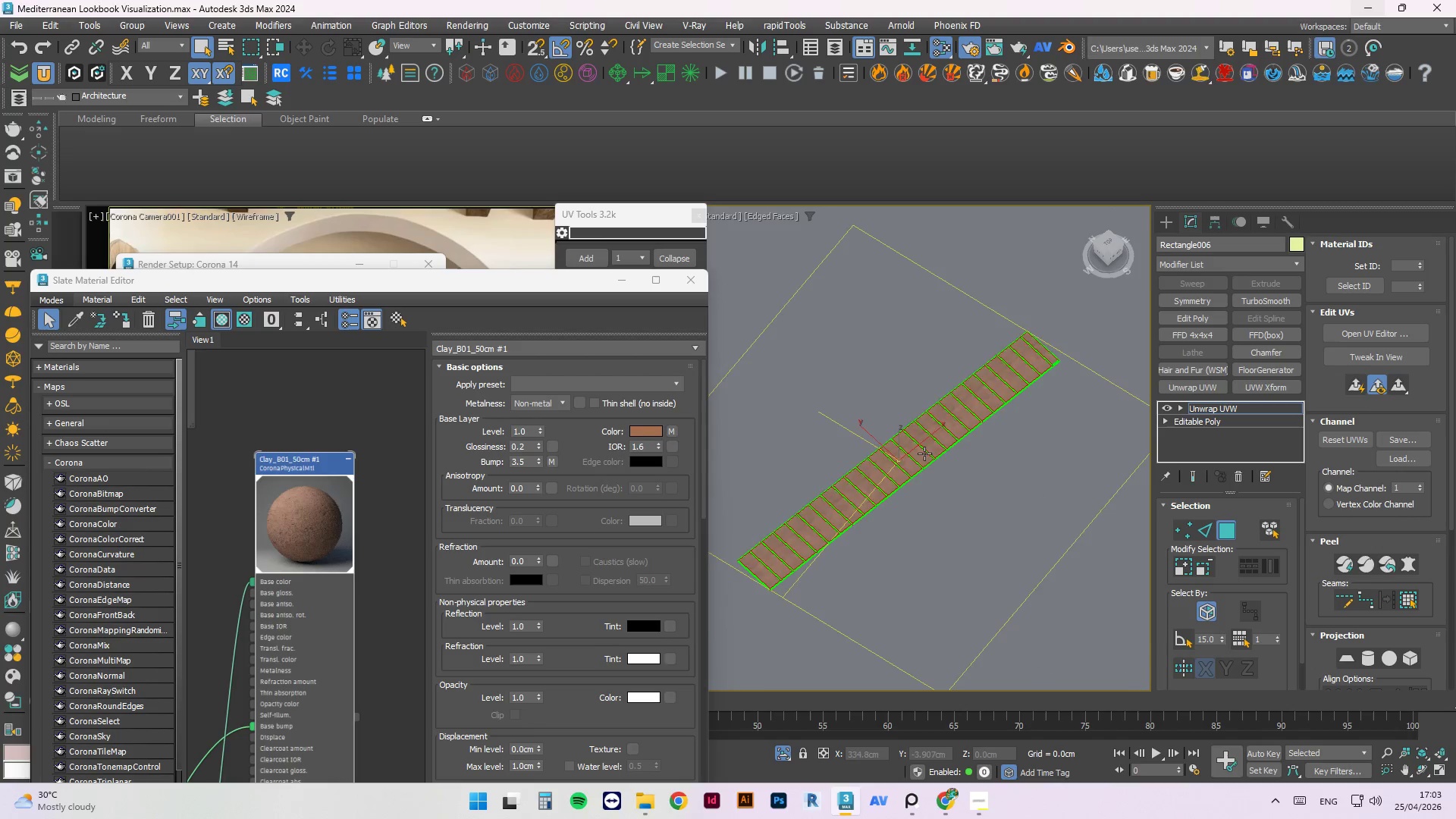 
scroll: coordinate [972, 526], scroll_direction: down, amount: 7.0
 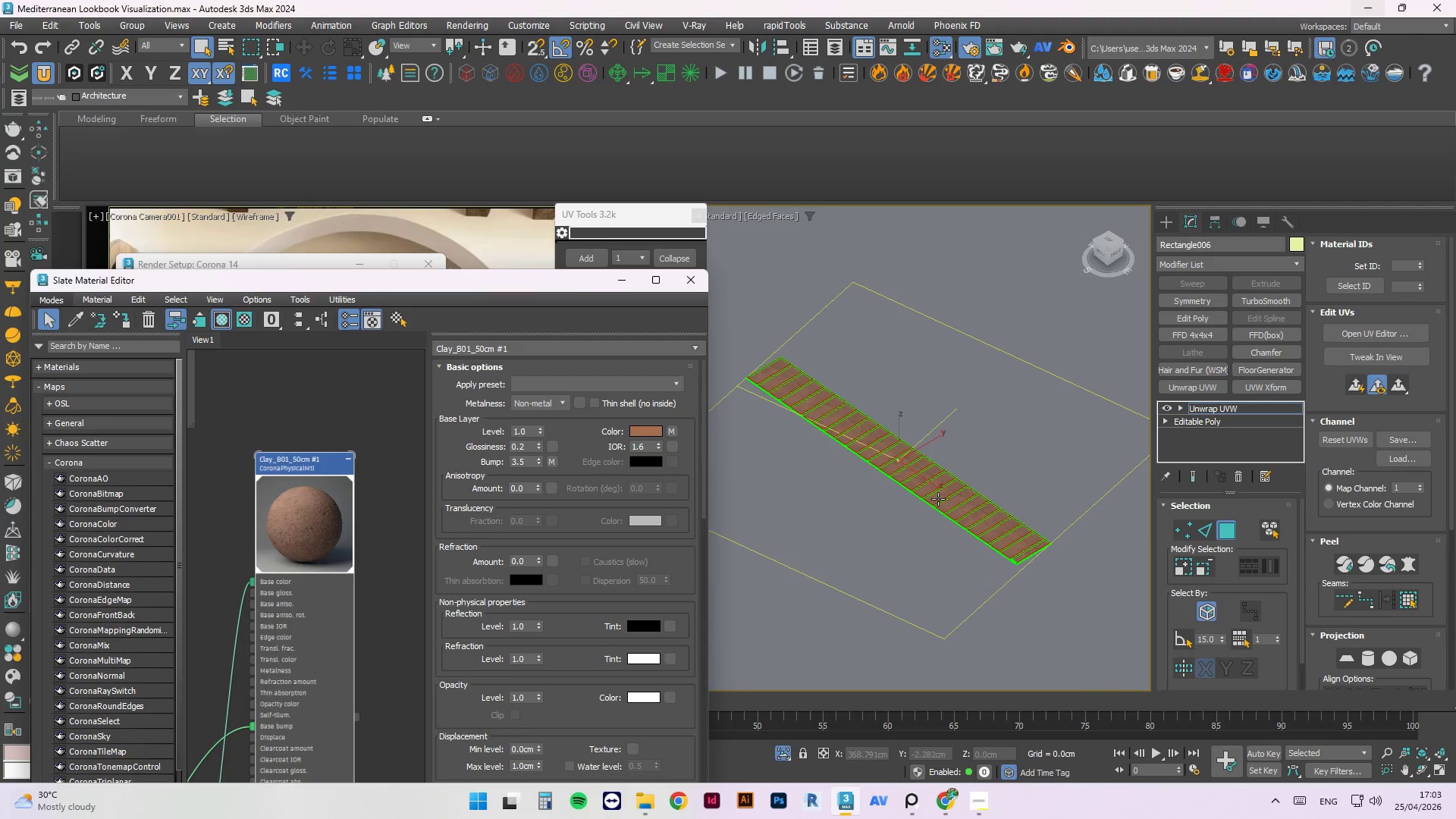 
scroll: coordinate [915, 522], scroll_direction: up, amount: 7.0
 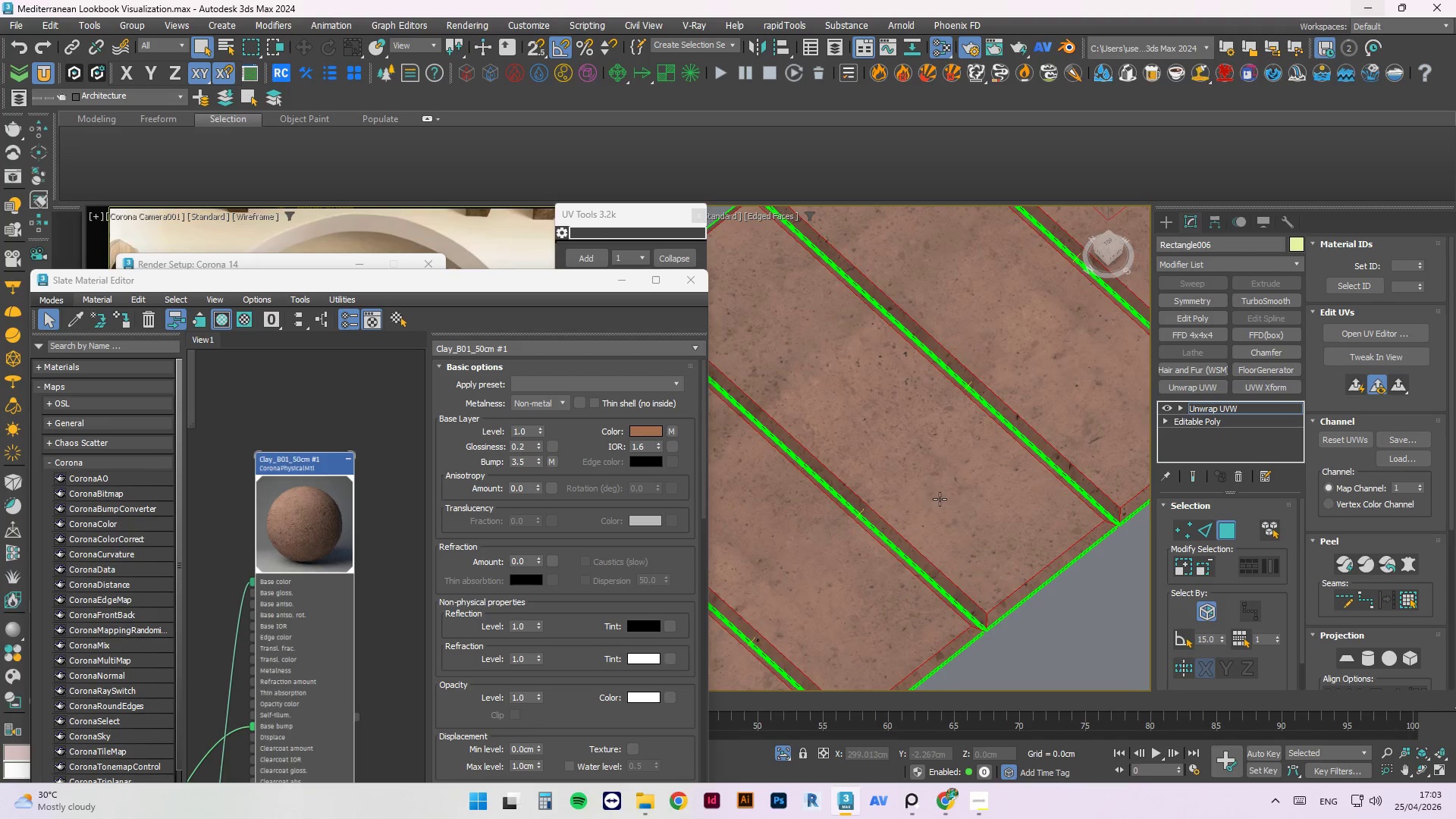 
scroll: coordinate [952, 492], scroll_direction: down, amount: 3.0
 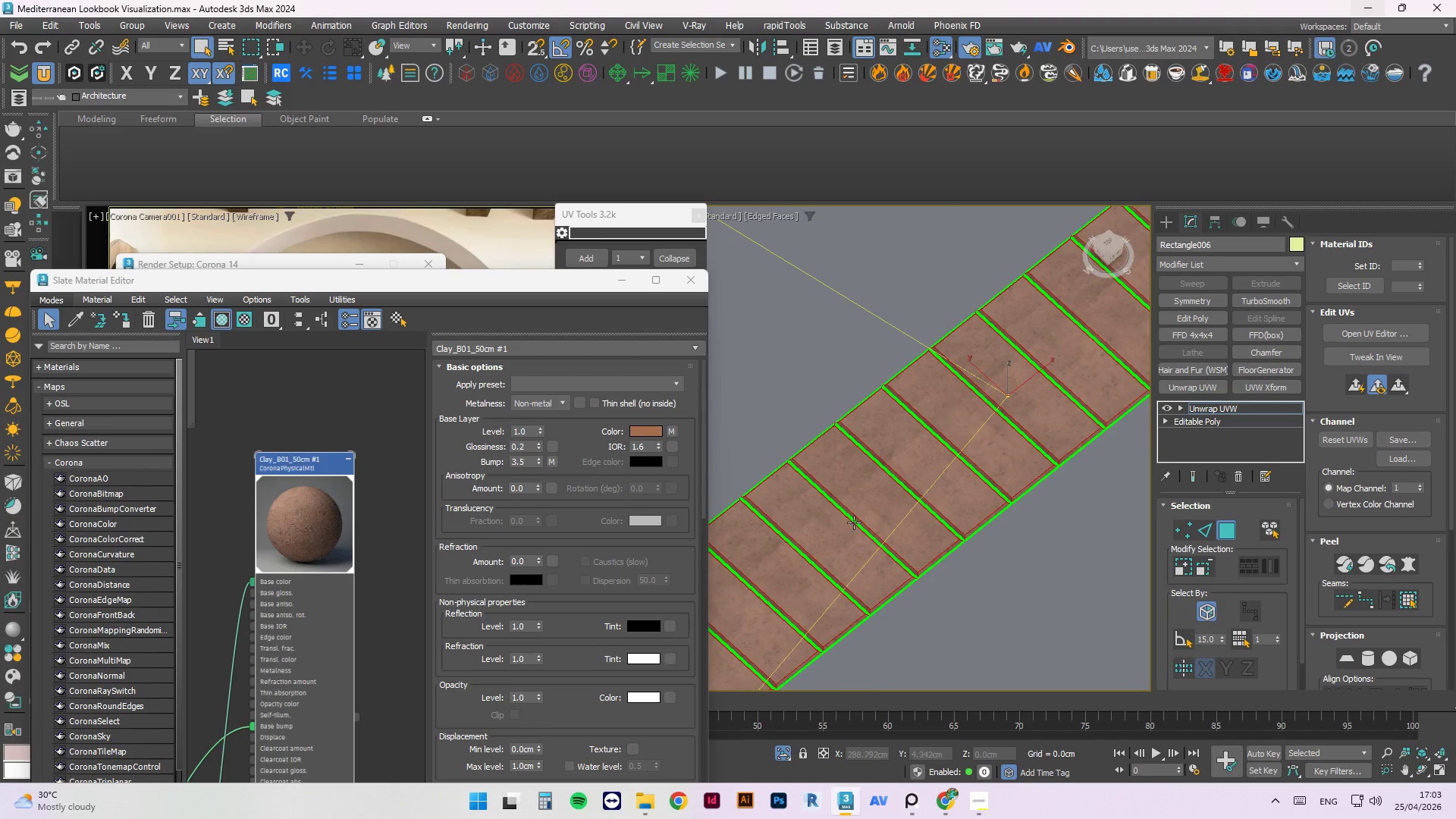 
scroll: coordinate [898, 479], scroll_direction: up, amount: 5.0
 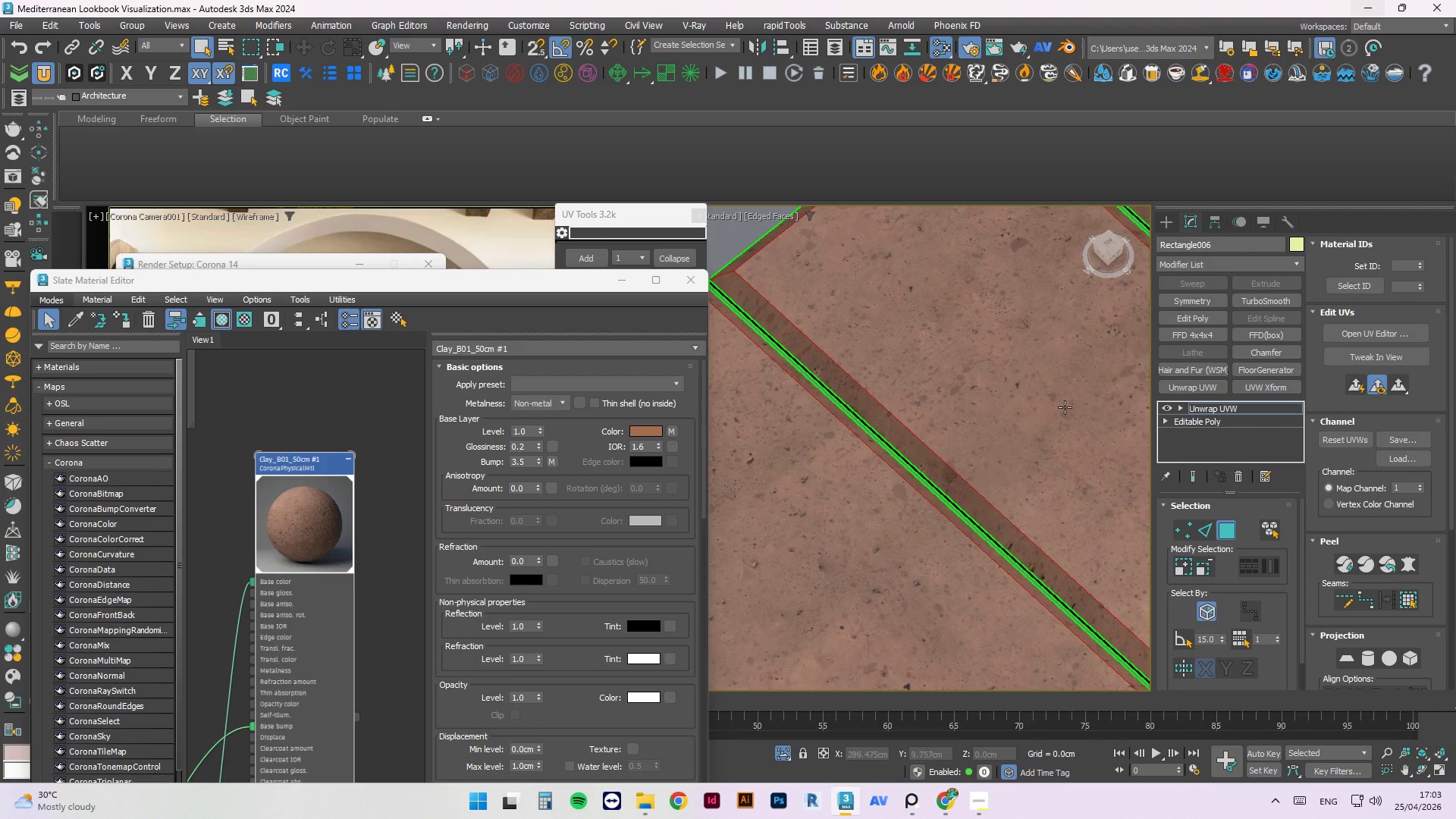 
scroll: coordinate [1021, 462], scroll_direction: down, amount: 3.0
 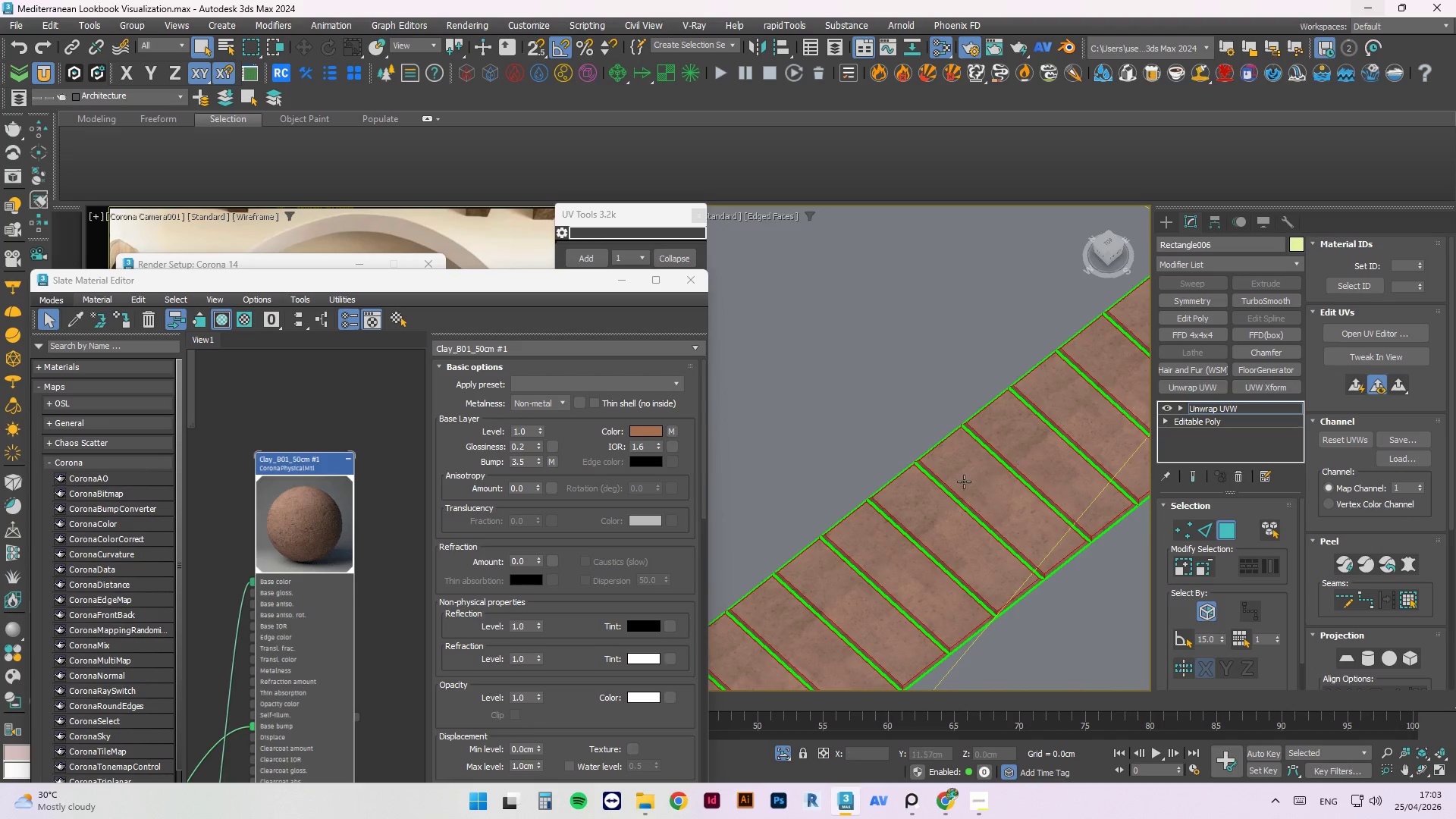 
scroll: coordinate [898, 493], scroll_direction: up, amount: 4.0
 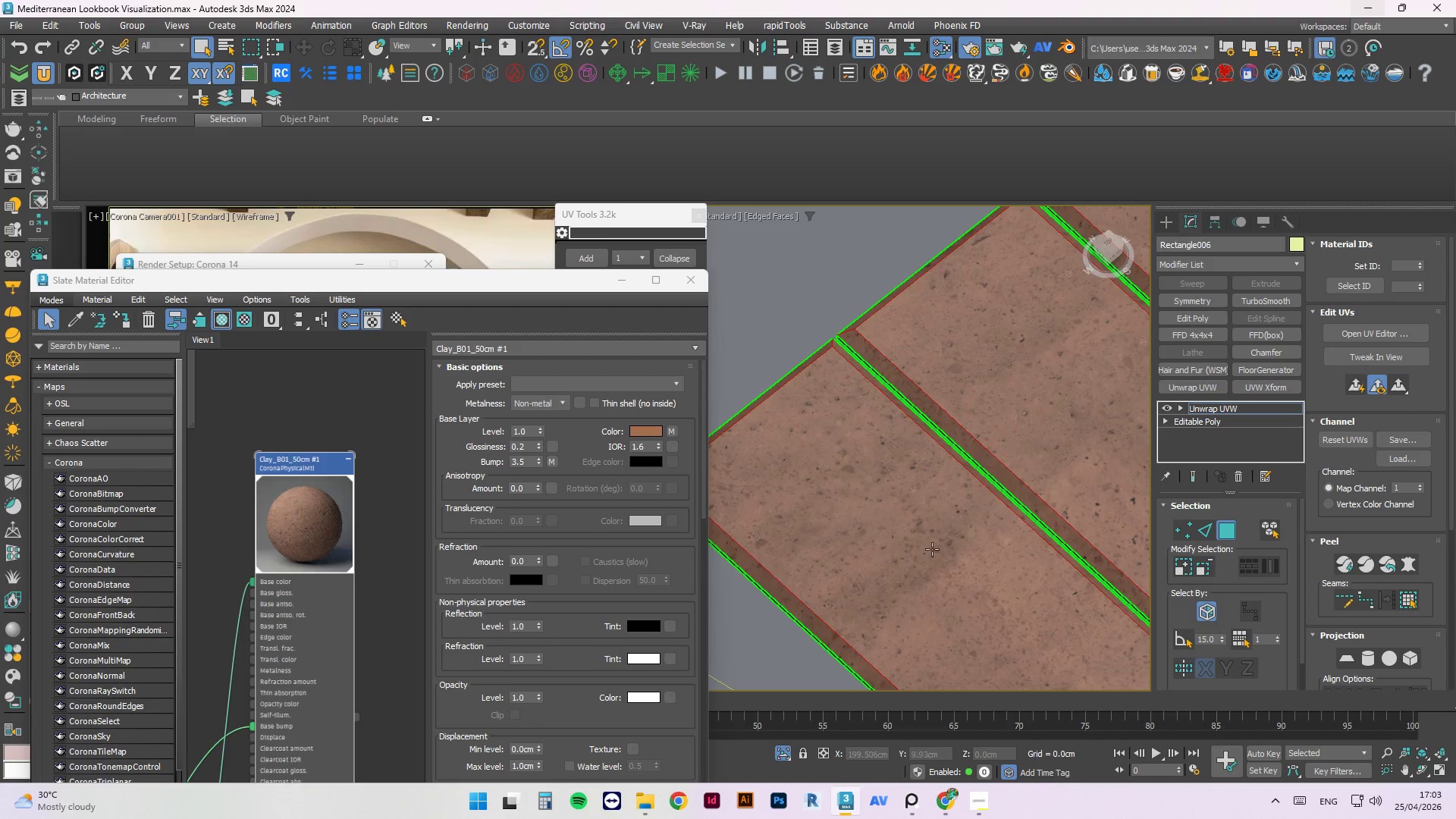 
scroll: coordinate [1048, 475], scroll_direction: down, amount: 7.0
 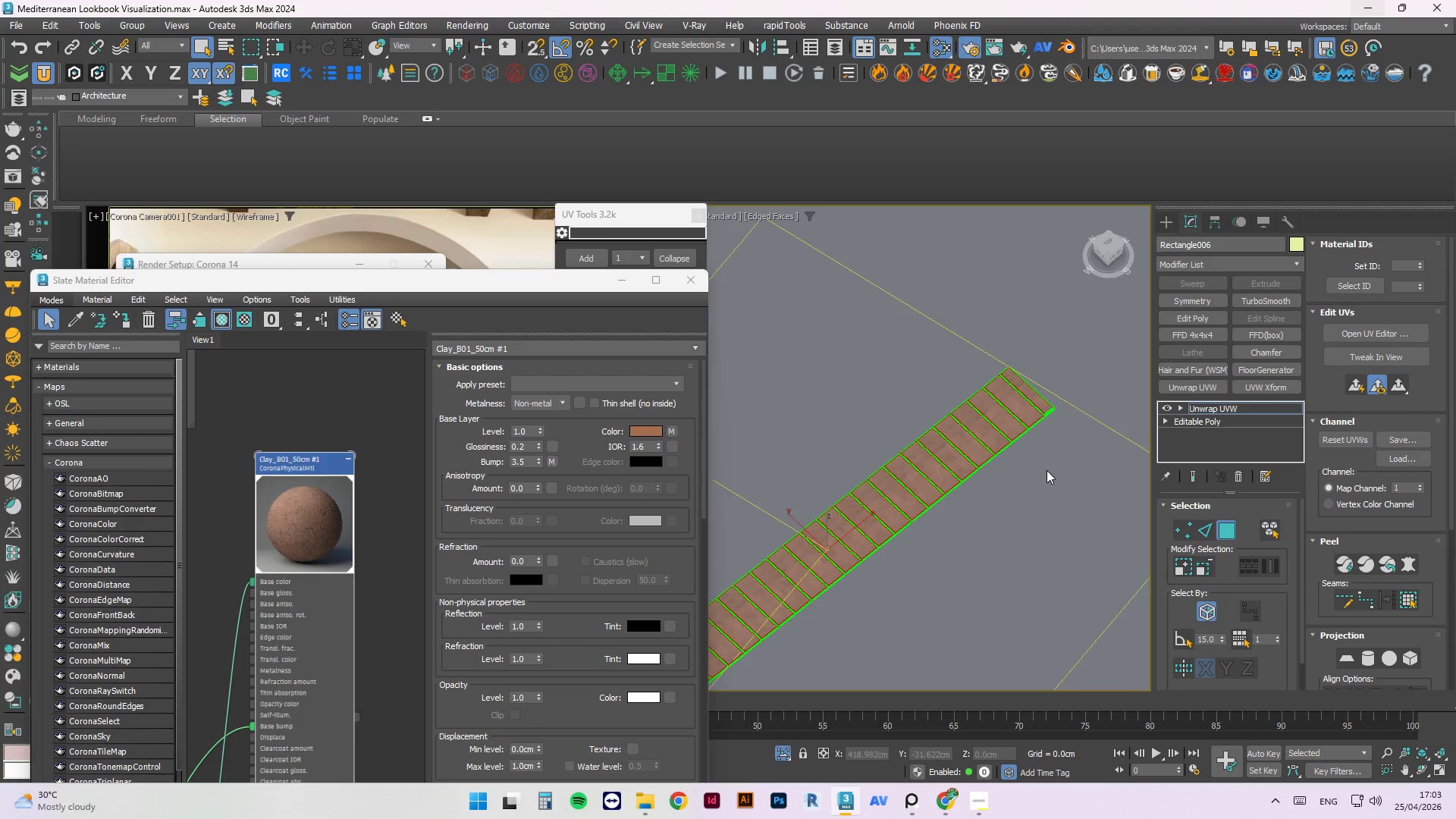 
wait(12.02)
 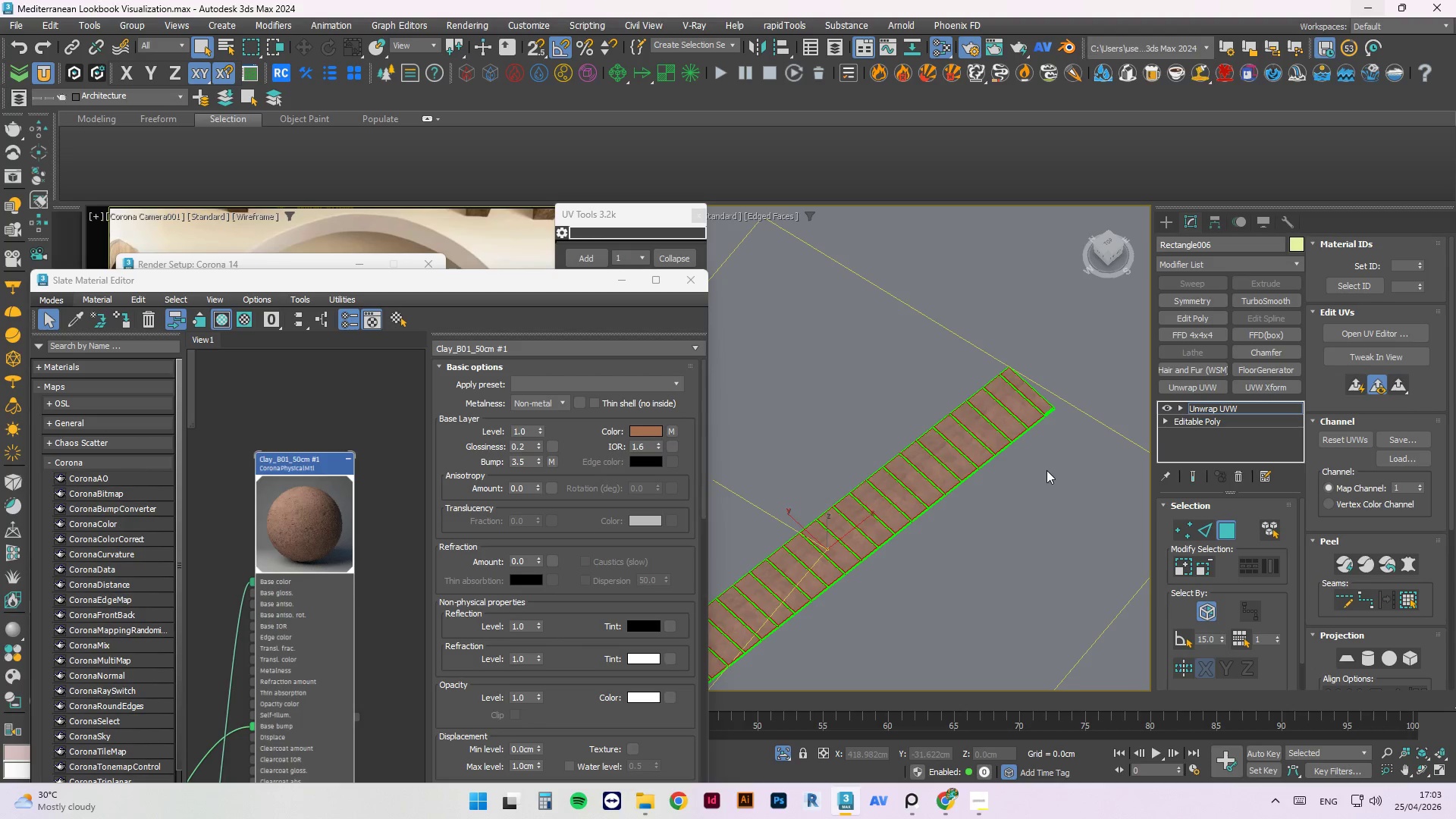 
scroll: coordinate [946, 399], scroll_direction: up, amount: 3.0
 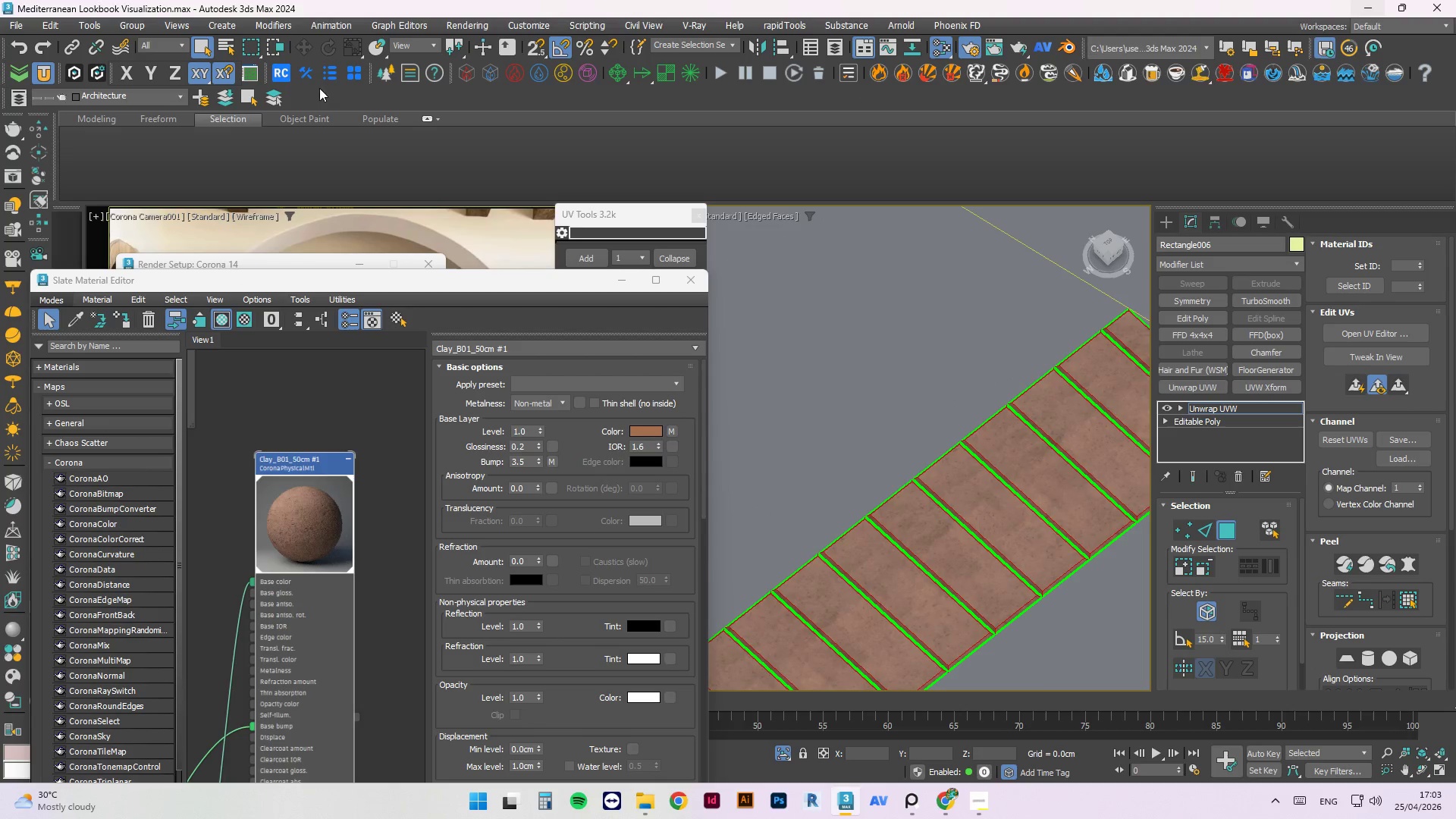 
left_click([594, 218])
 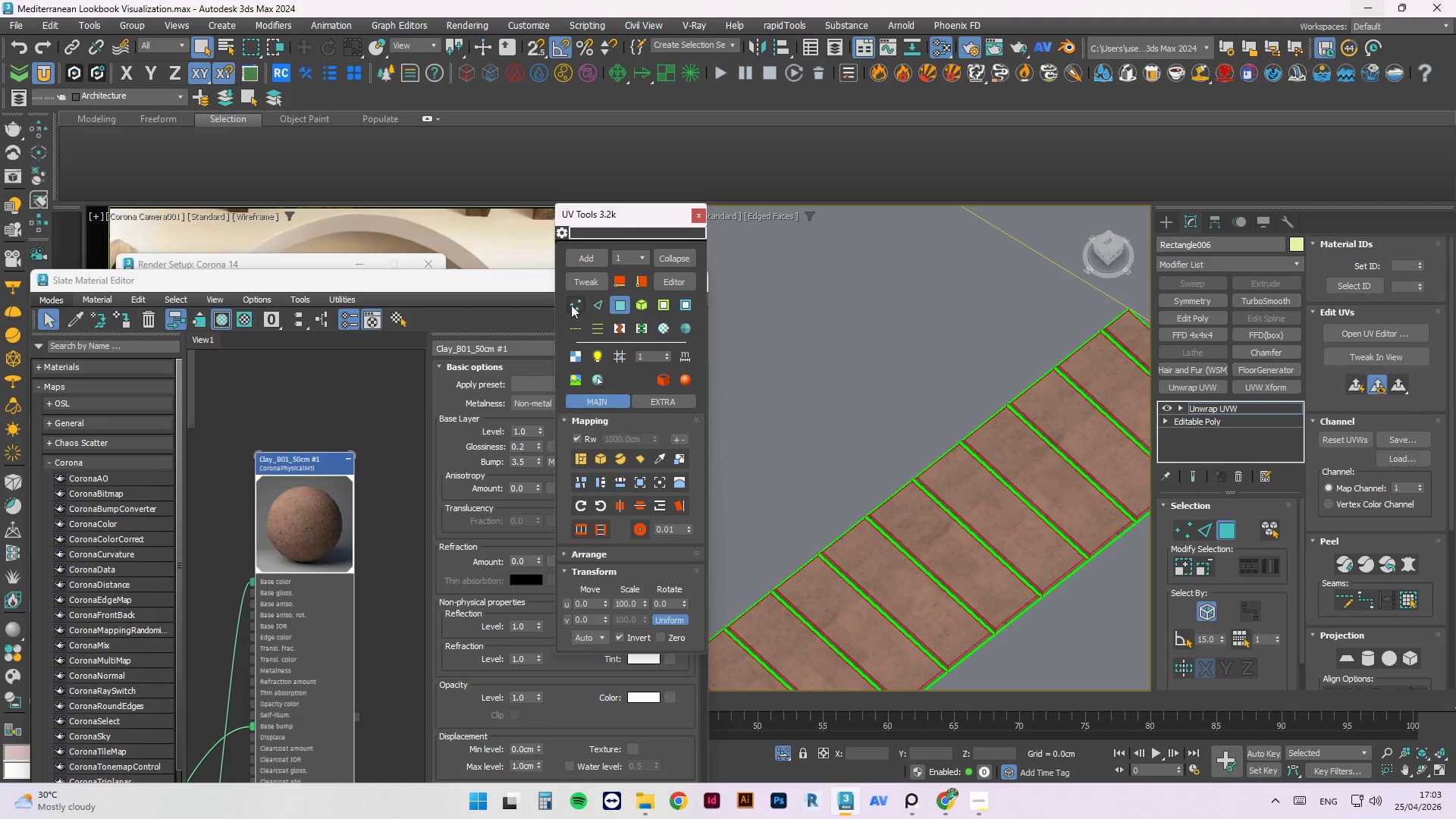 
left_click([573, 285])
 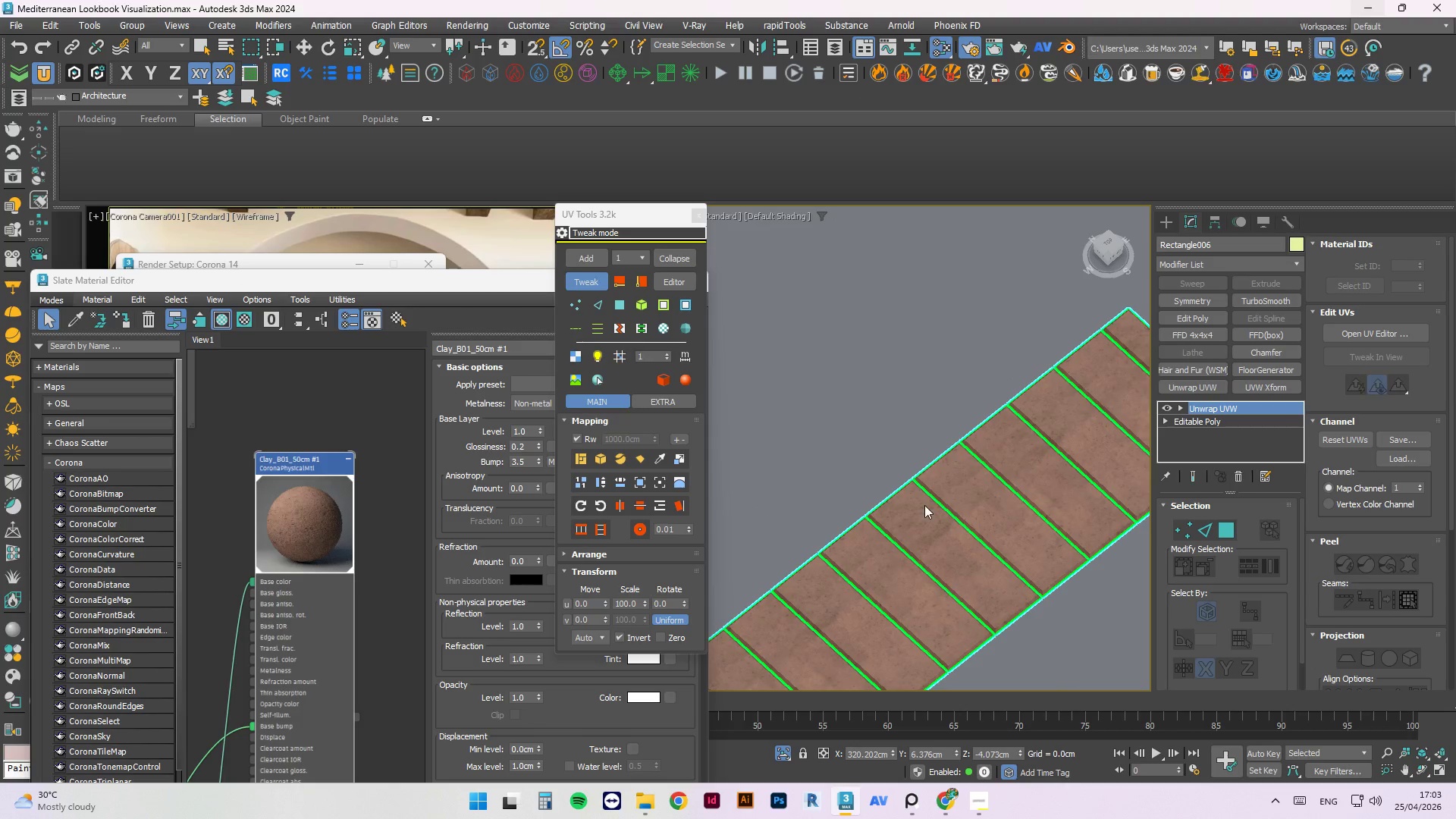 
left_click_drag(start_coordinate=[961, 491], to_coordinate=[1078, 574])
 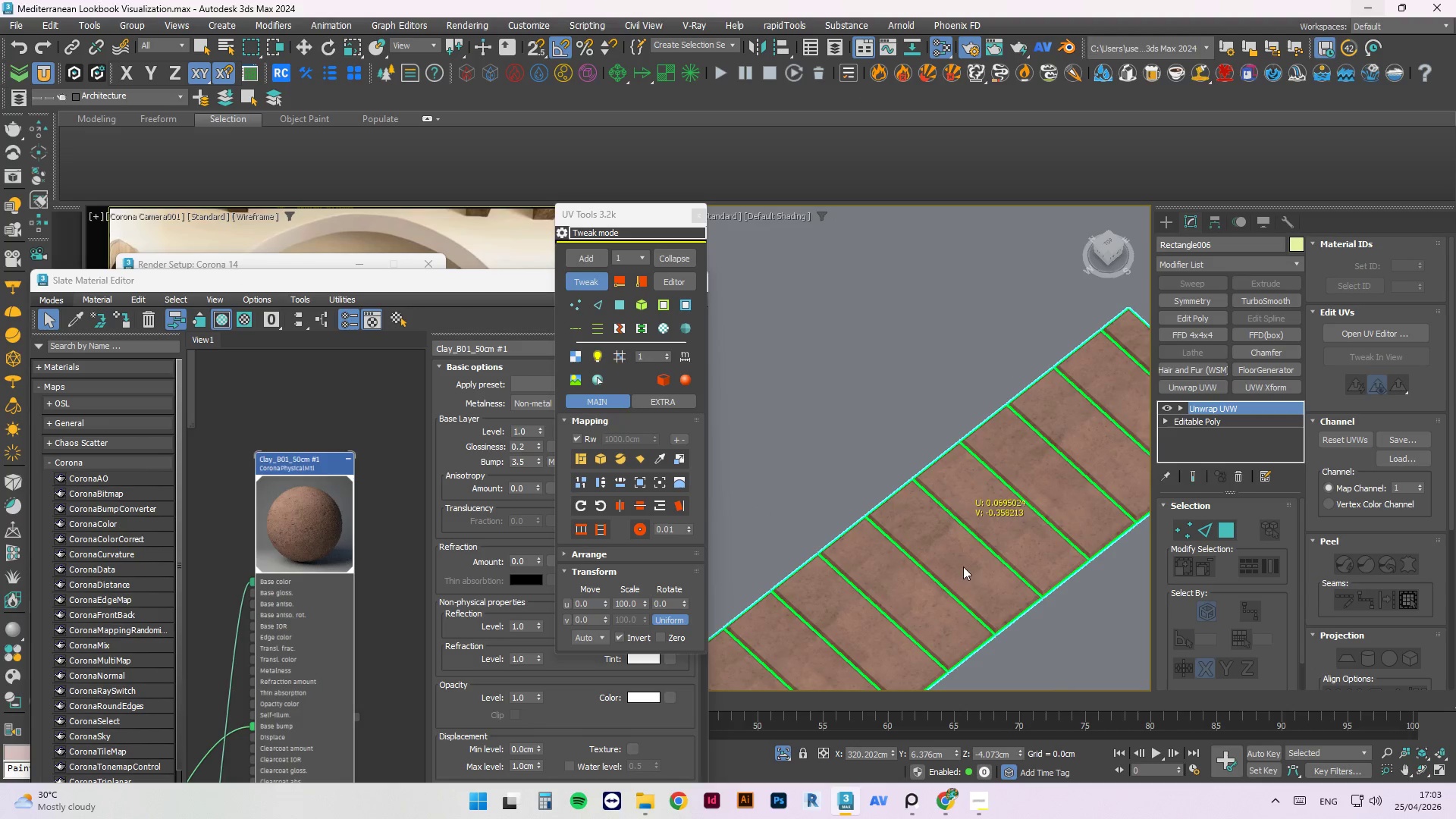 
left_click_drag(start_coordinate=[969, 574], to_coordinate=[890, 508])
 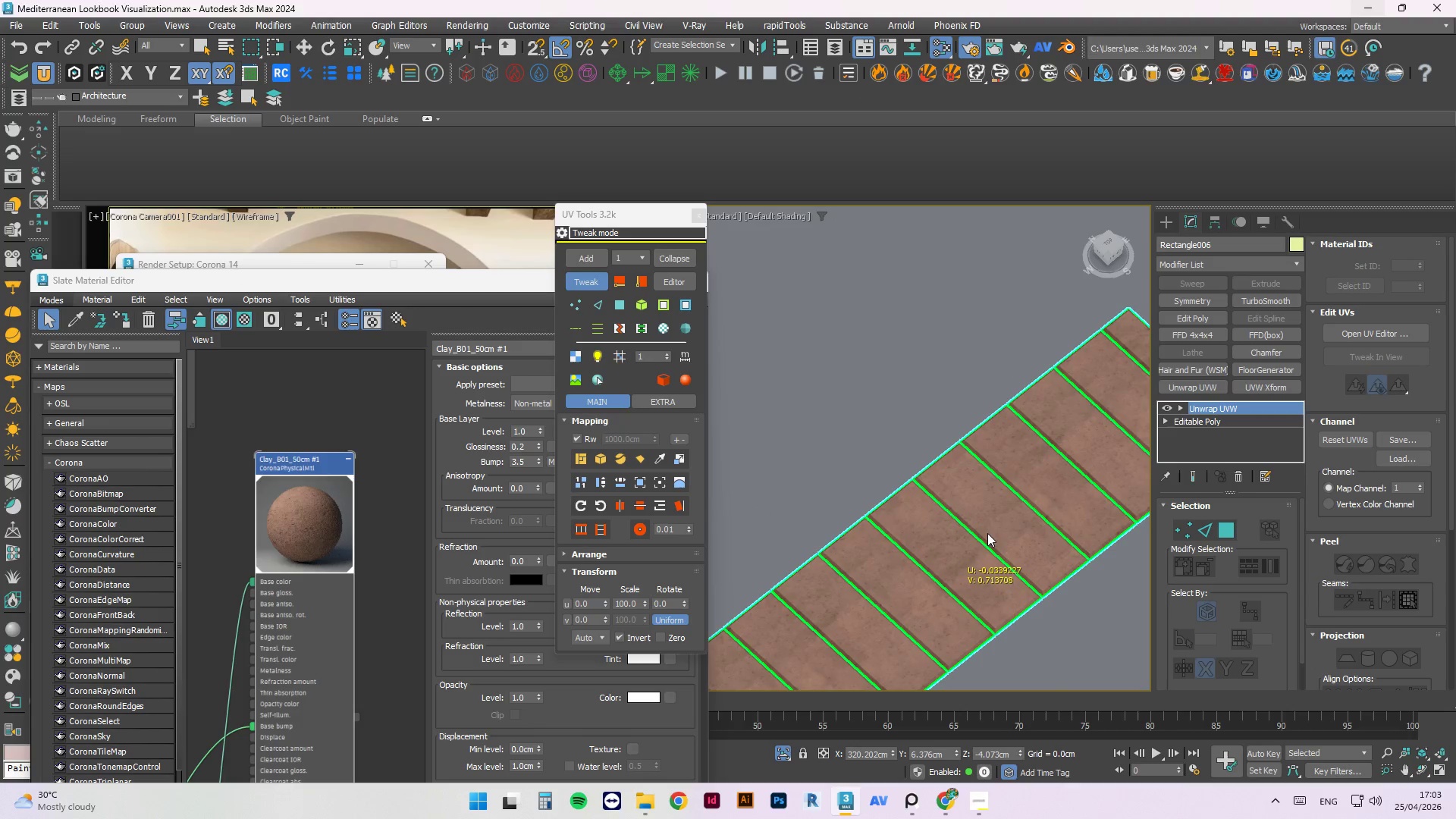 
left_click_drag(start_coordinate=[938, 559], to_coordinate=[956, 585])
 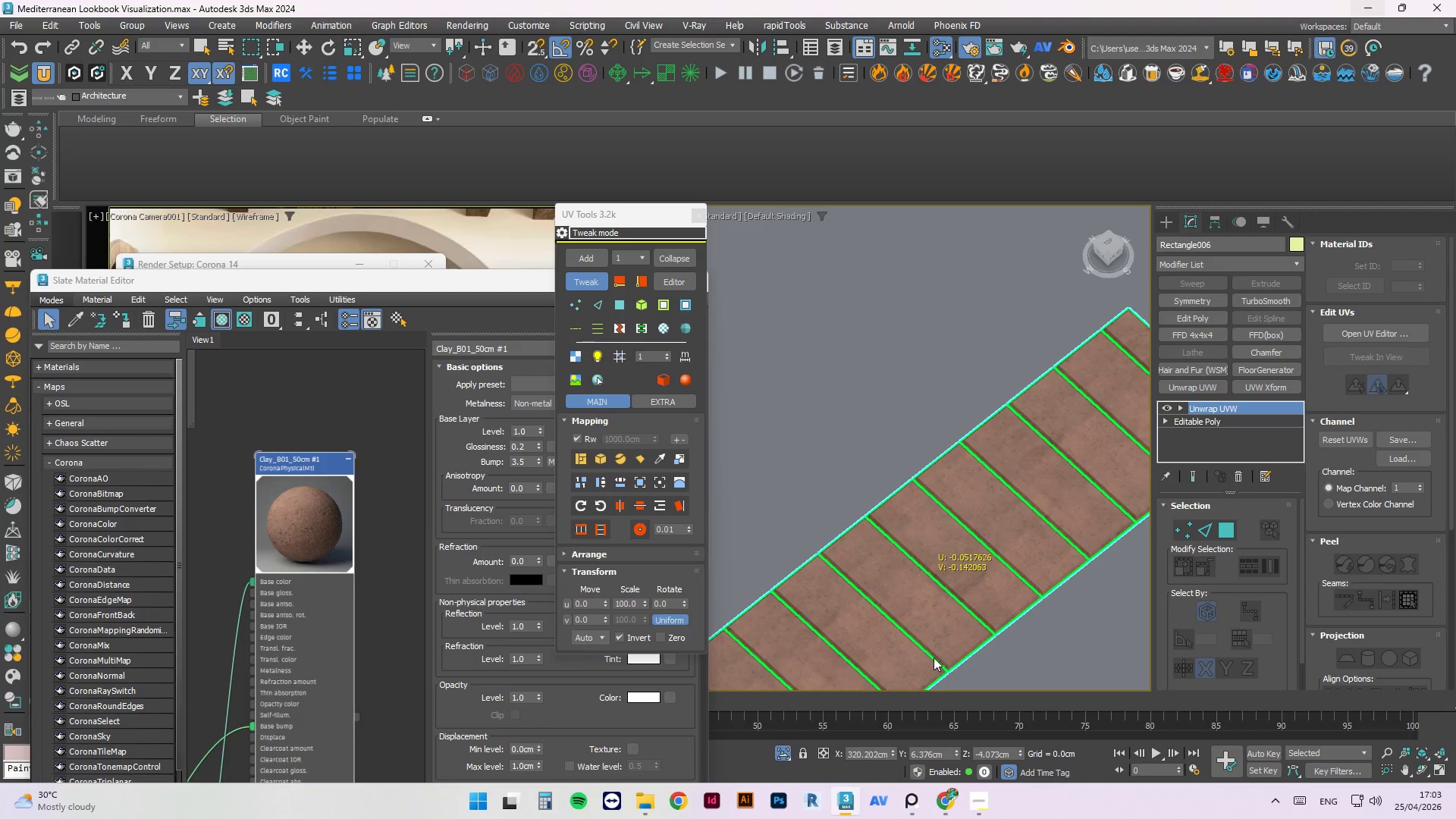 
left_click_drag(start_coordinate=[941, 641], to_coordinate=[849, 542])
 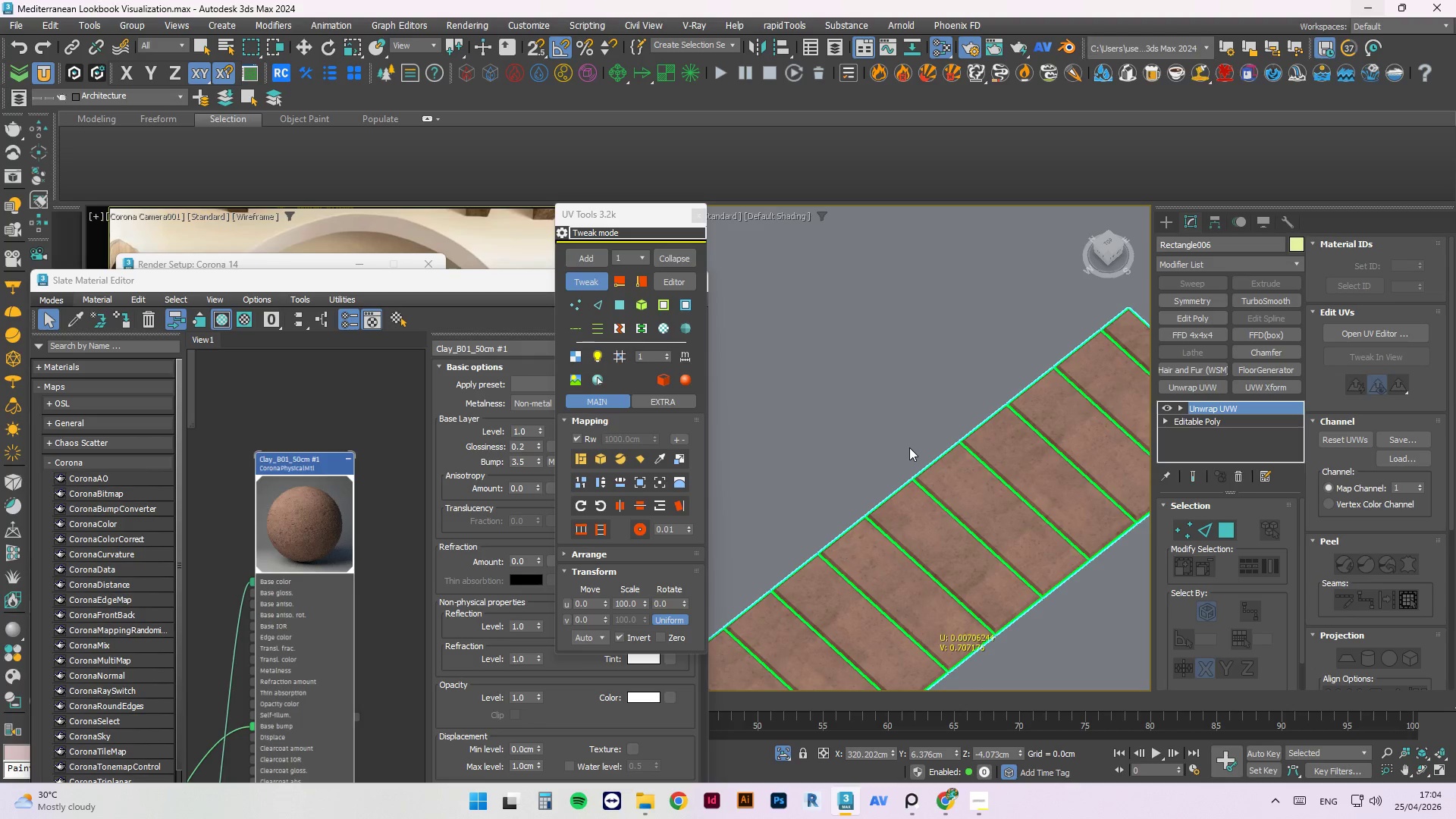 
scroll: coordinate [910, 447], scroll_direction: down, amount: 1.0
 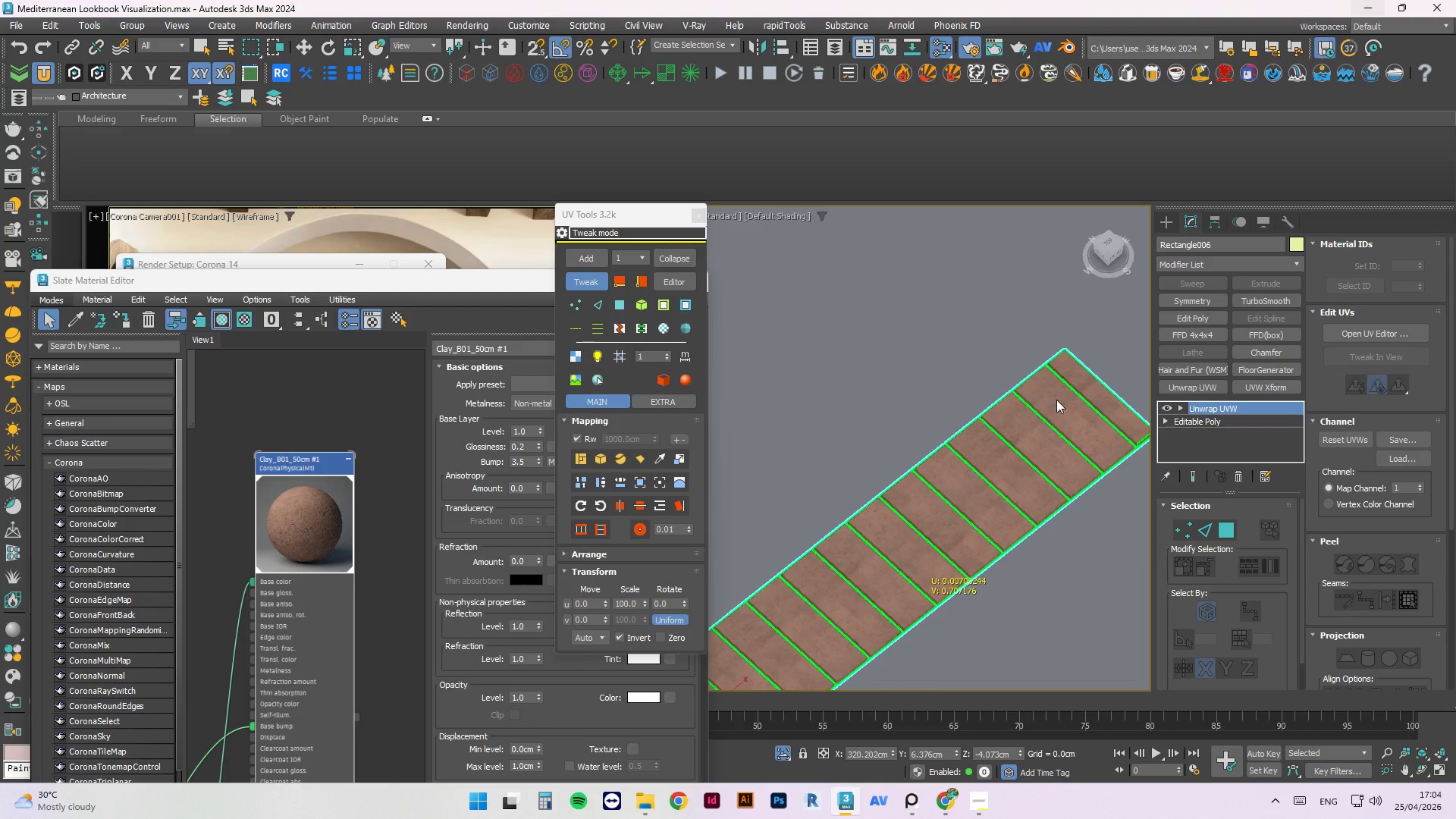 
left_click_drag(start_coordinate=[1057, 391], to_coordinate=[1094, 436])
 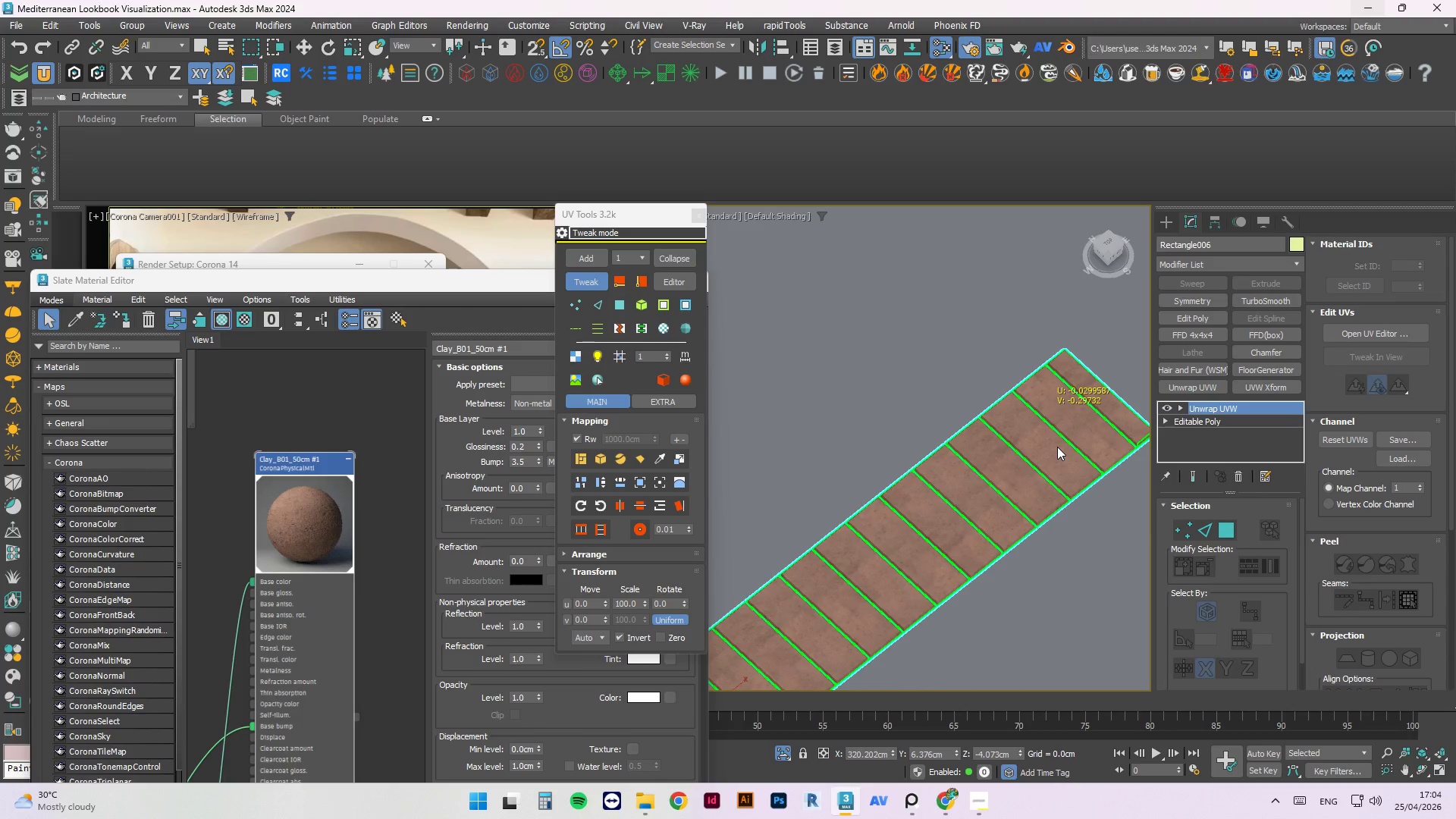 
left_click_drag(start_coordinate=[1057, 447], to_coordinate=[1016, 450])
 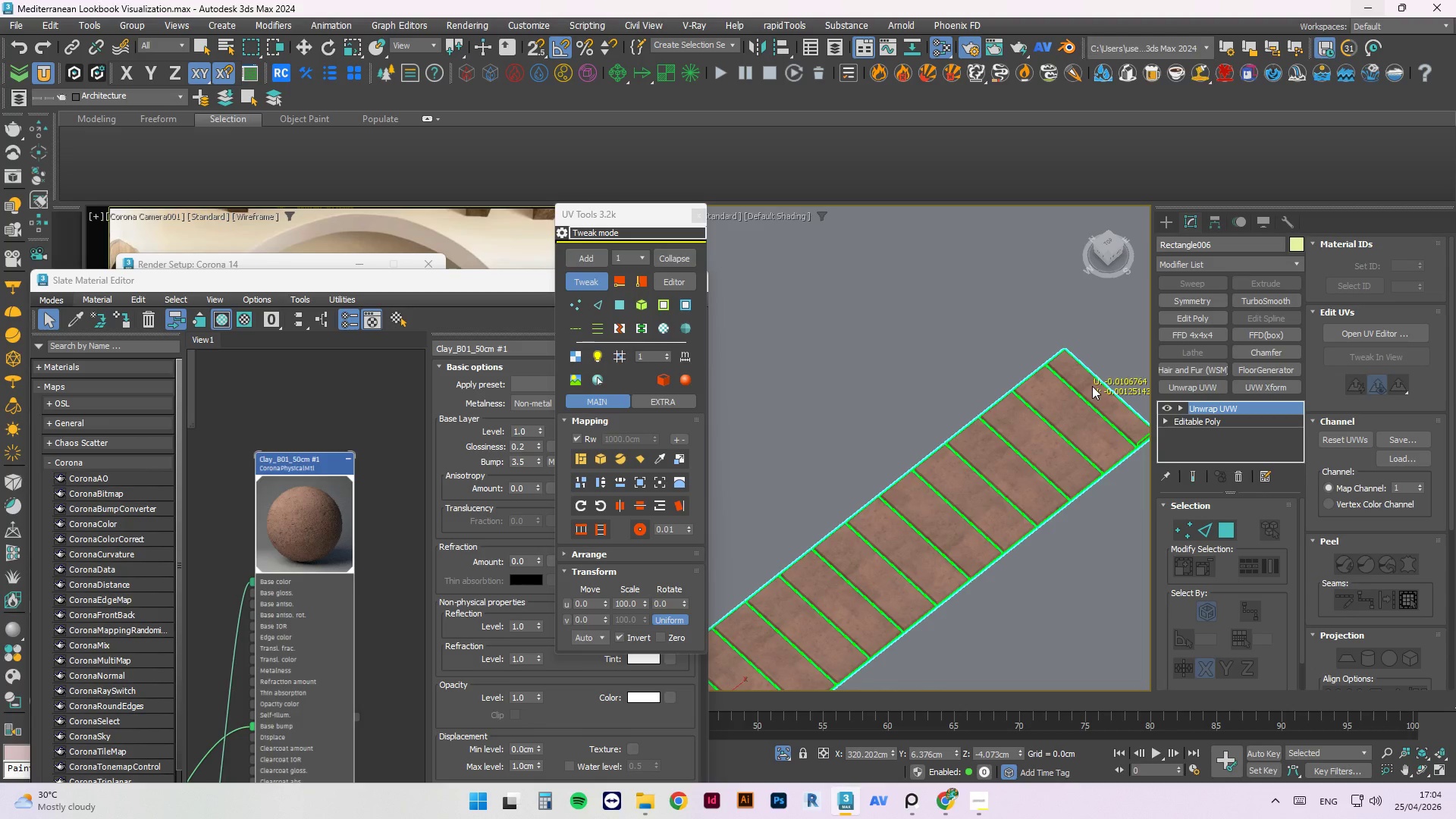 
wait(5.7)
 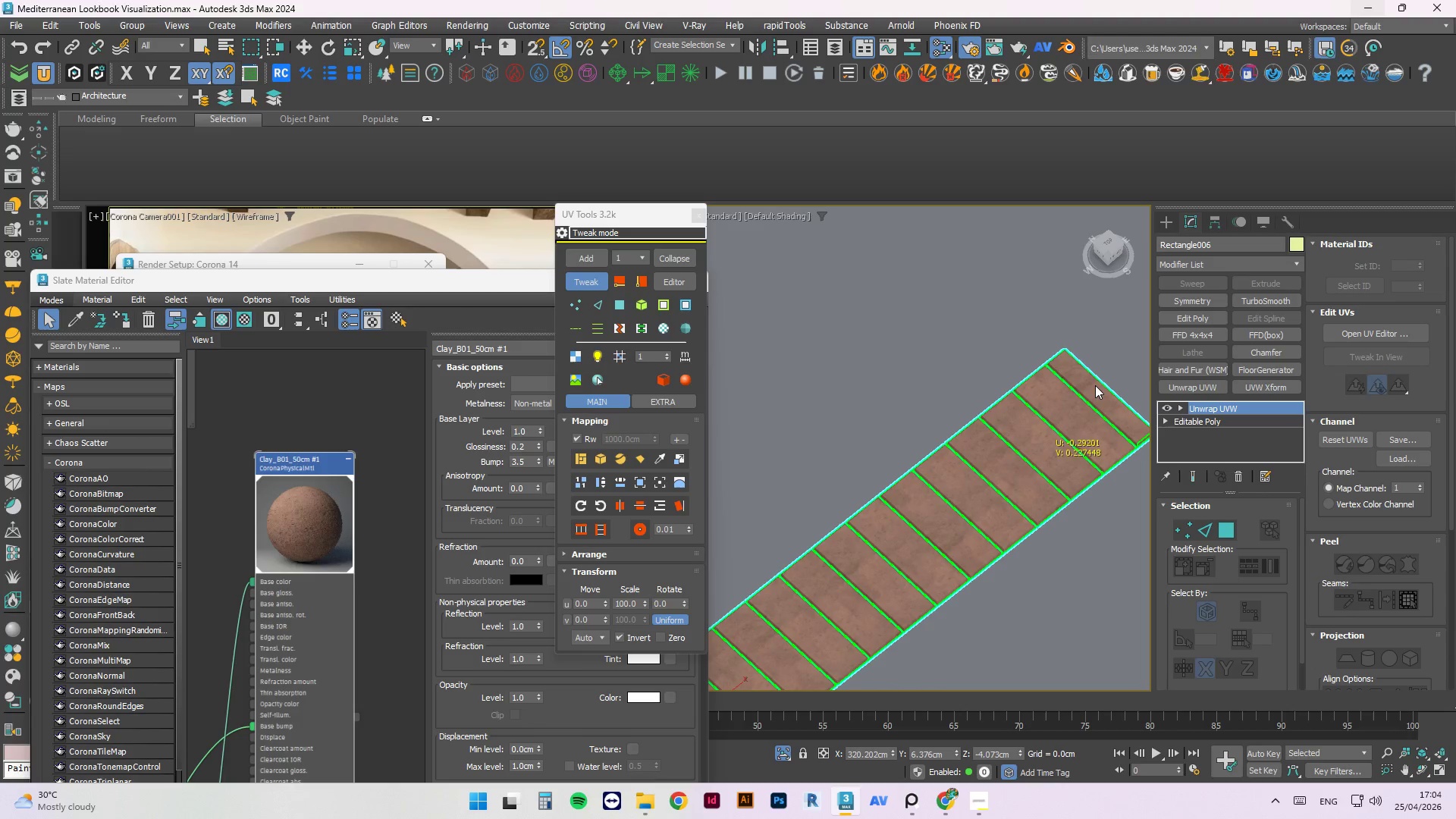 
left_click_drag(start_coordinate=[873, 574], to_coordinate=[935, 625])
 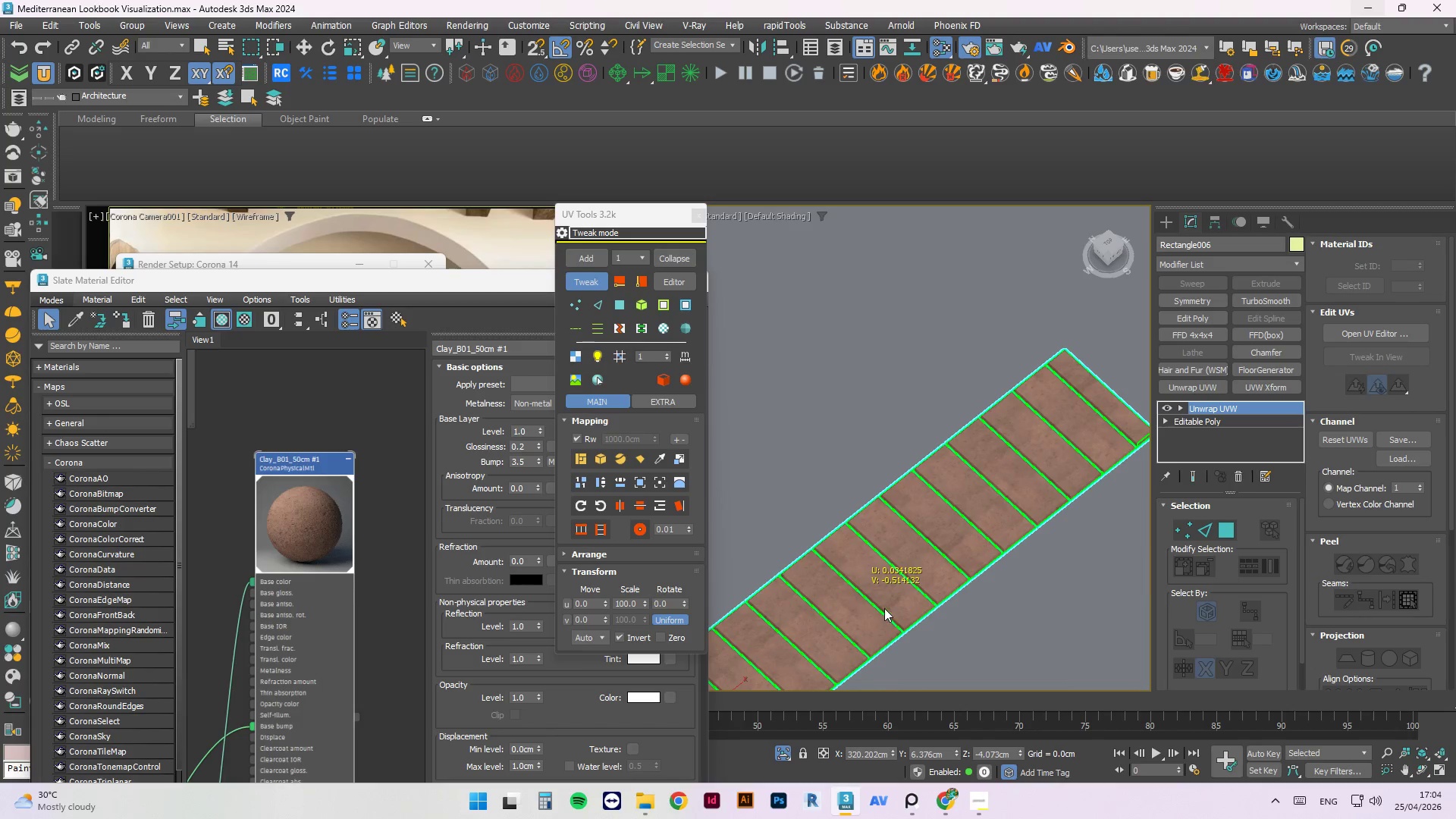 
left_click_drag(start_coordinate=[884, 606], to_coordinate=[928, 633])
 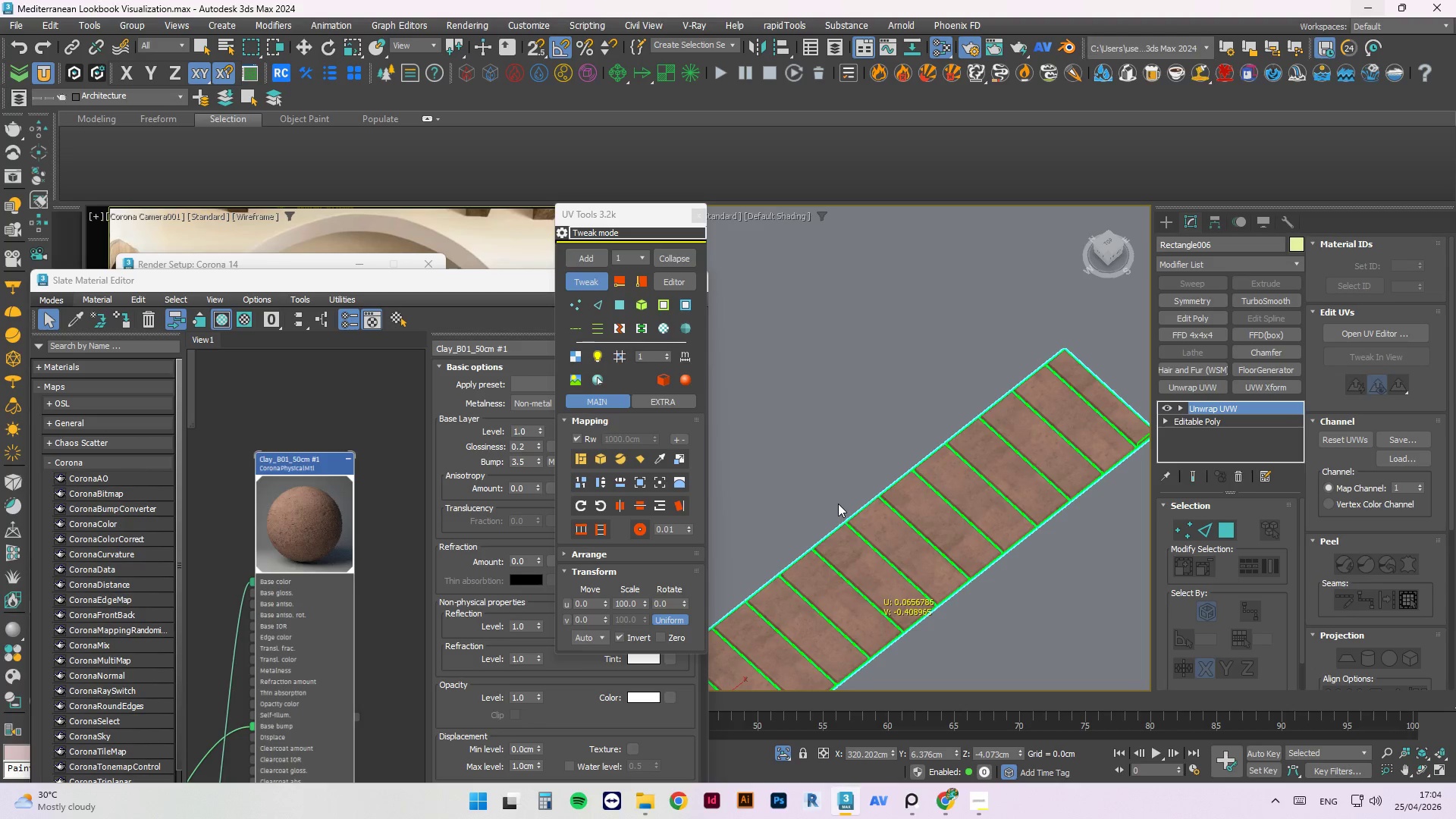 
wait(6.14)
 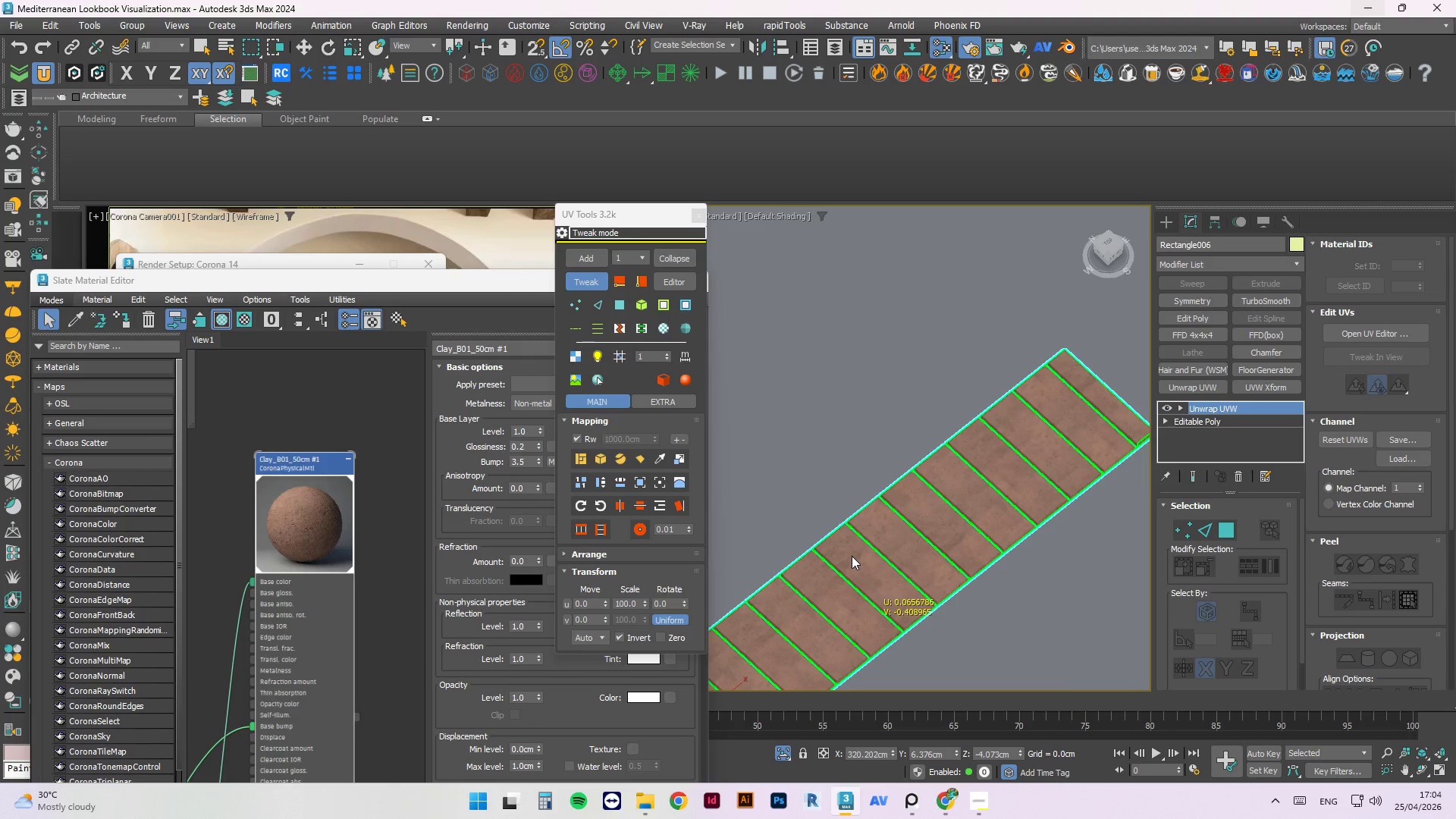 
left_click_drag(start_coordinate=[835, 604], to_coordinate=[789, 537])
 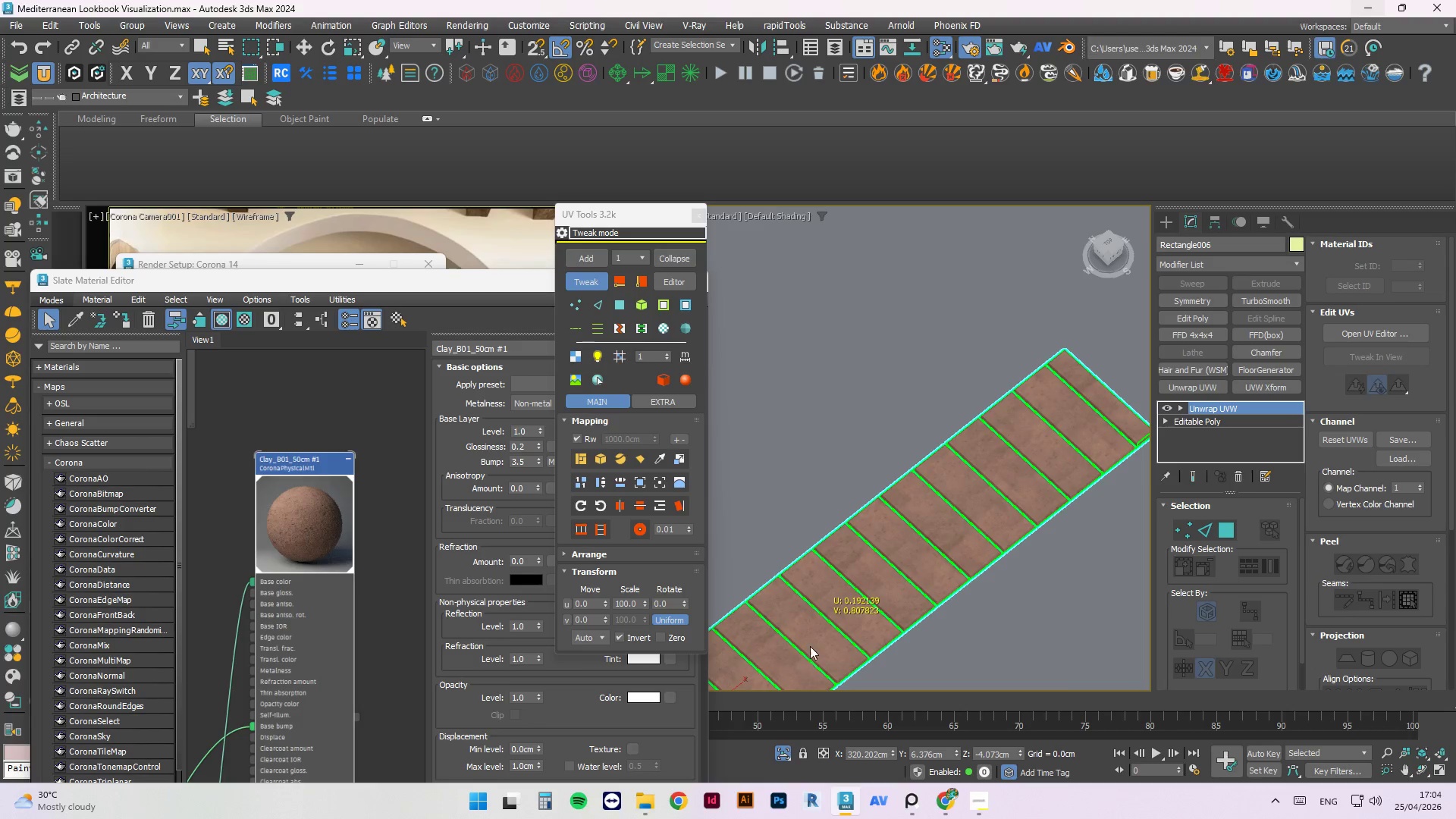 
left_click_drag(start_coordinate=[811, 642], to_coordinate=[768, 584])
 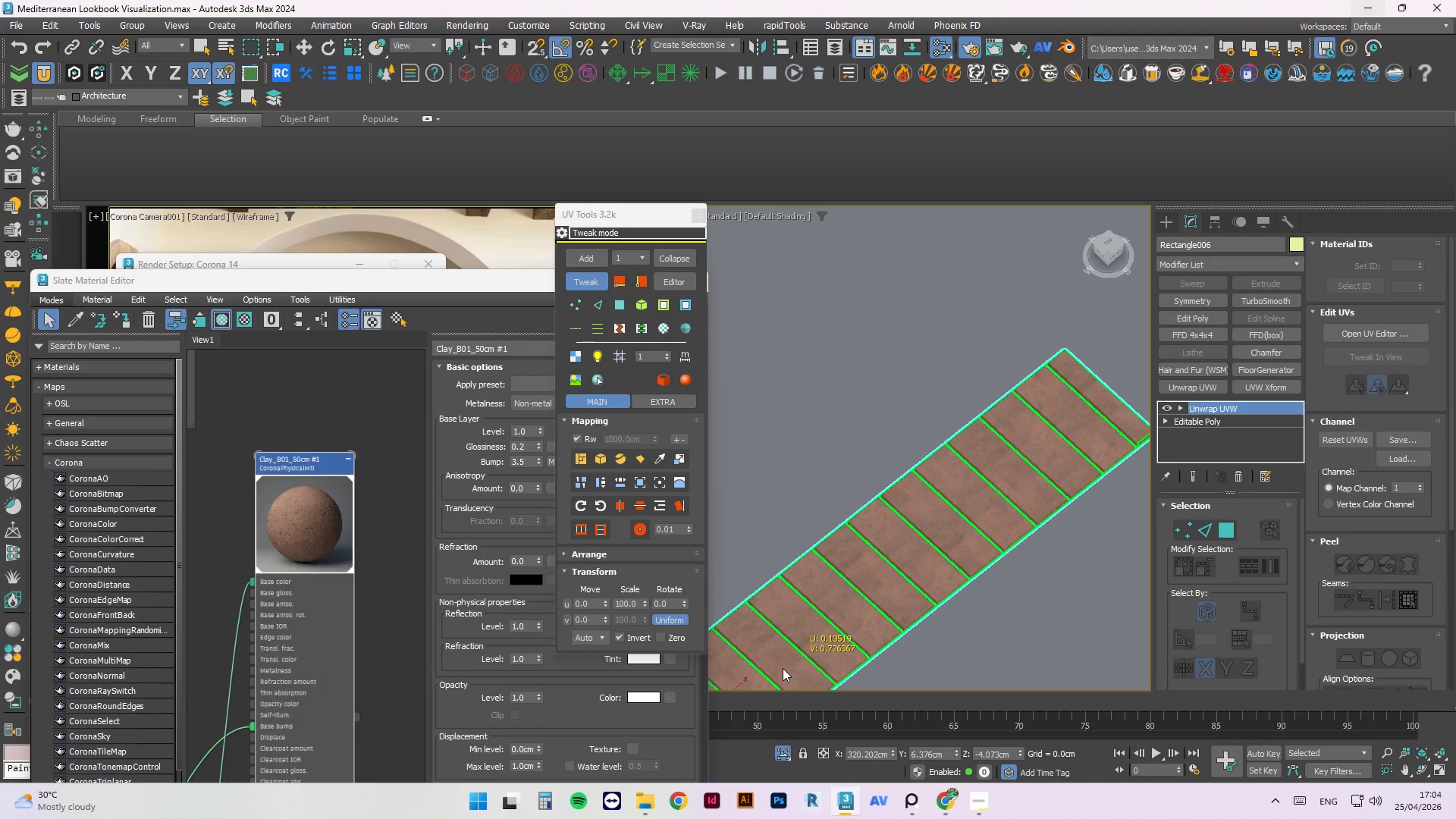 
left_click_drag(start_coordinate=[782, 666], to_coordinate=[753, 612])
 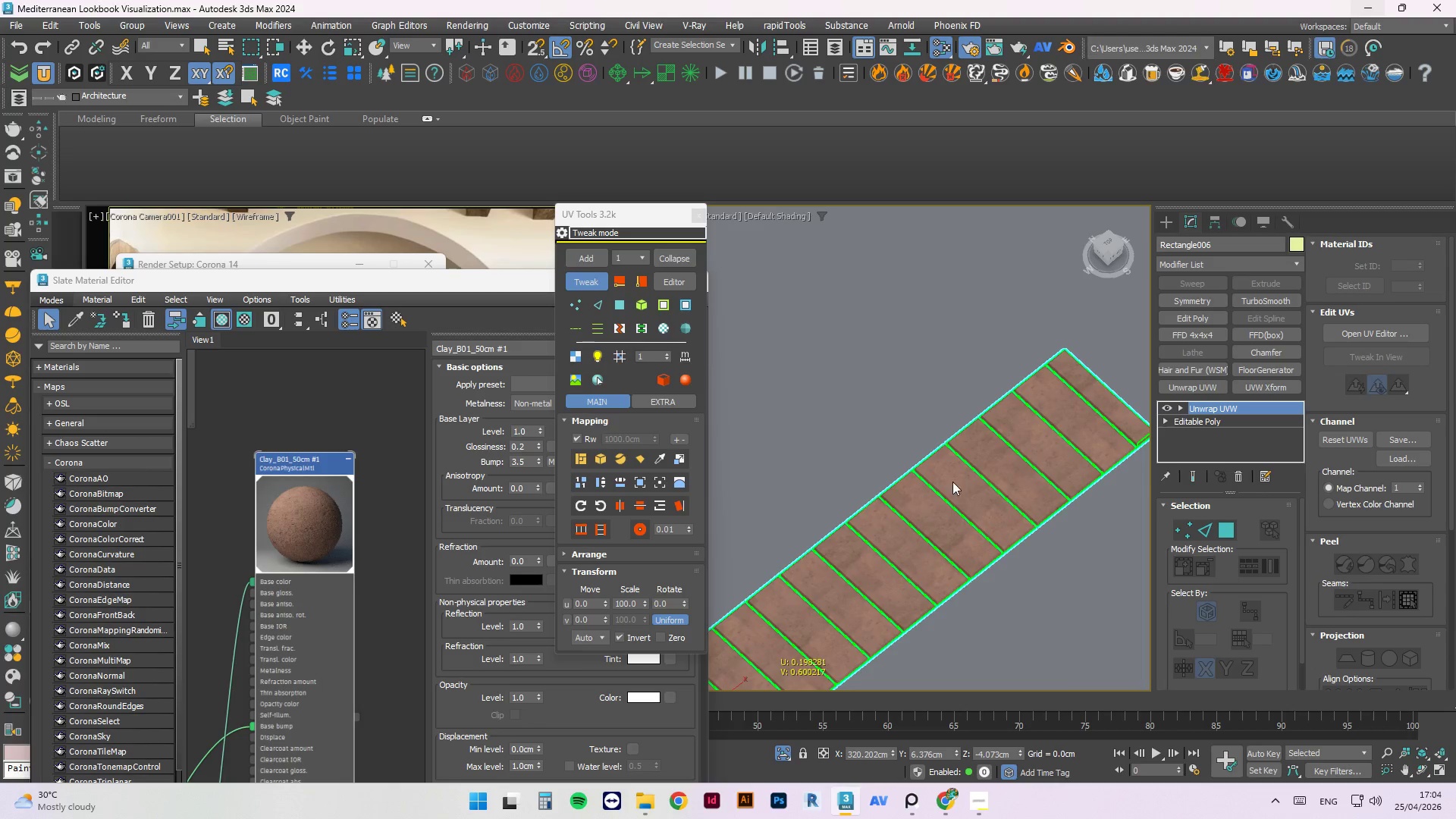 
scroll: coordinate [965, 478], scroll_direction: down, amount: 2.0
 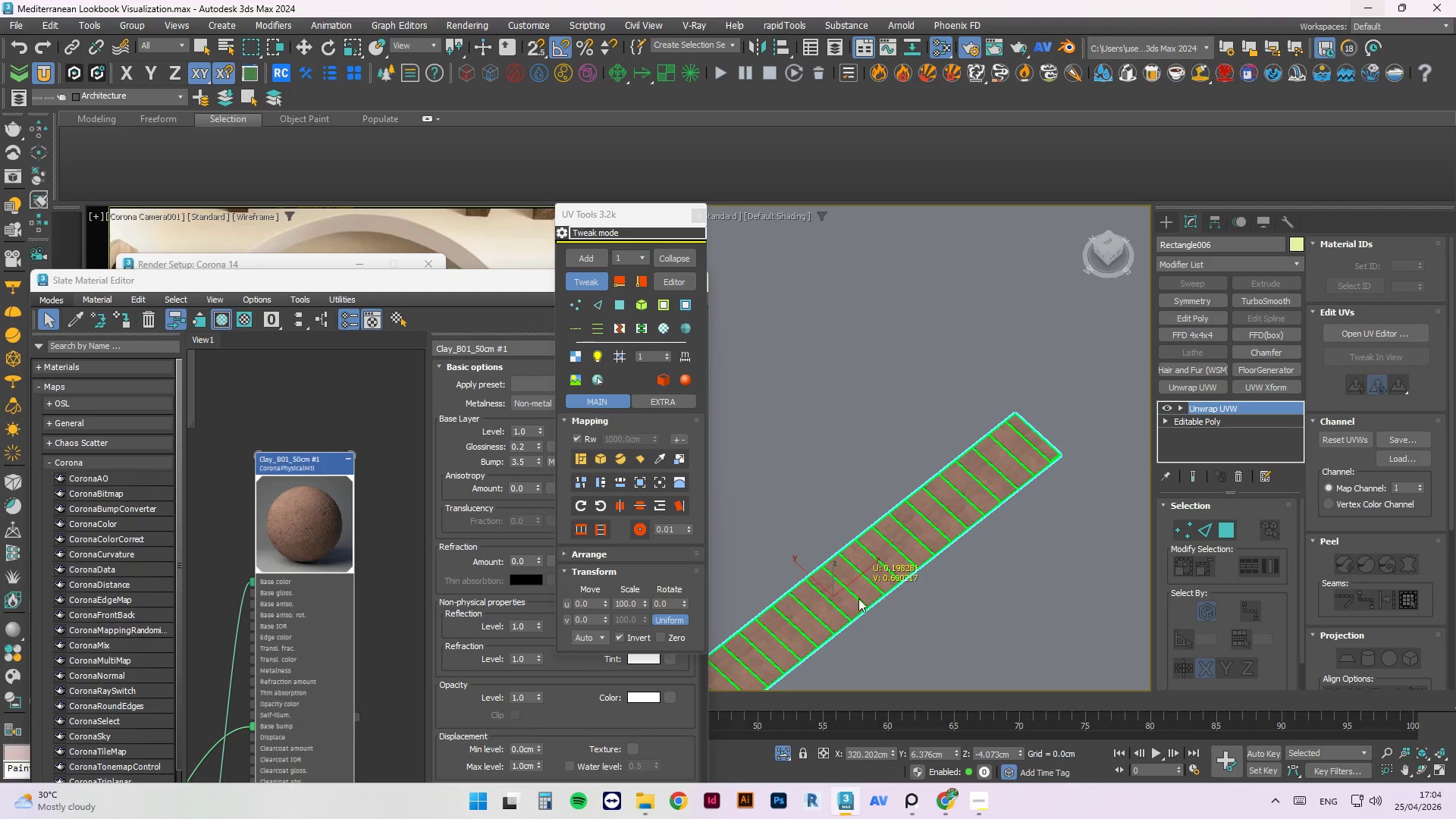 
scroll: coordinate [850, 615], scroll_direction: up, amount: 1.0
 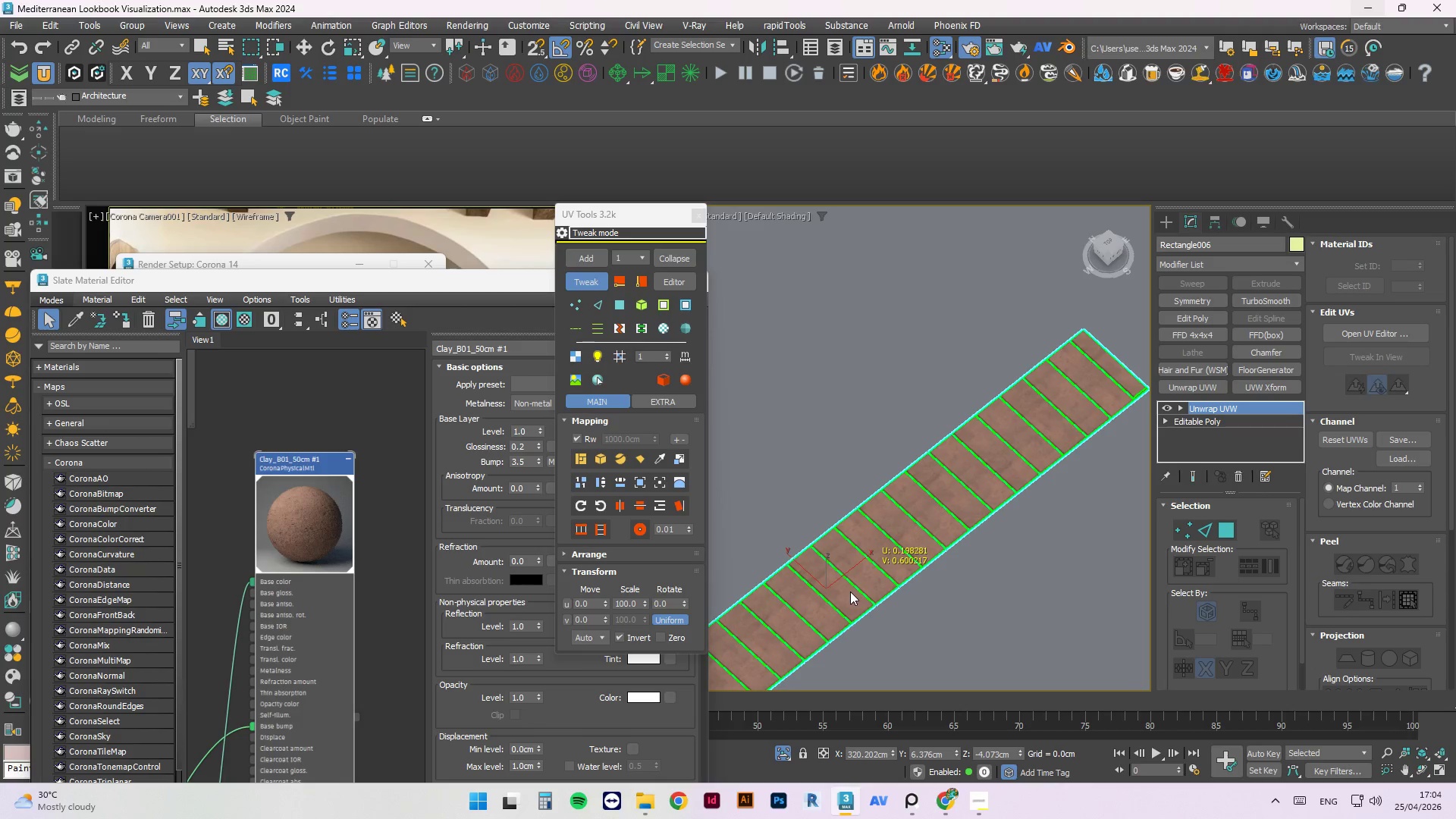 
left_click_drag(start_coordinate=[875, 577], to_coordinate=[944, 657])
 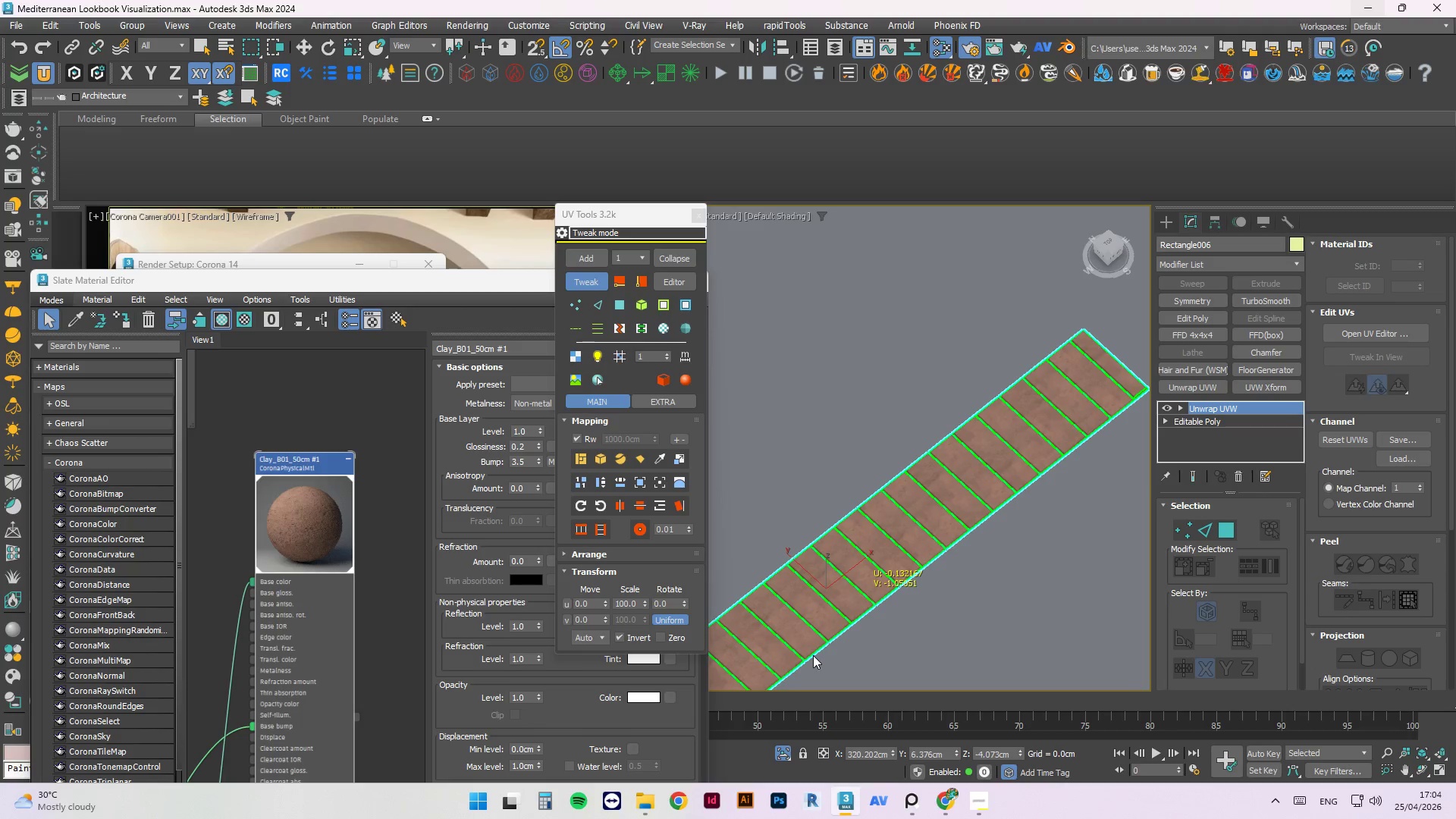 
left_click_drag(start_coordinate=[839, 601], to_coordinate=[728, 514])
 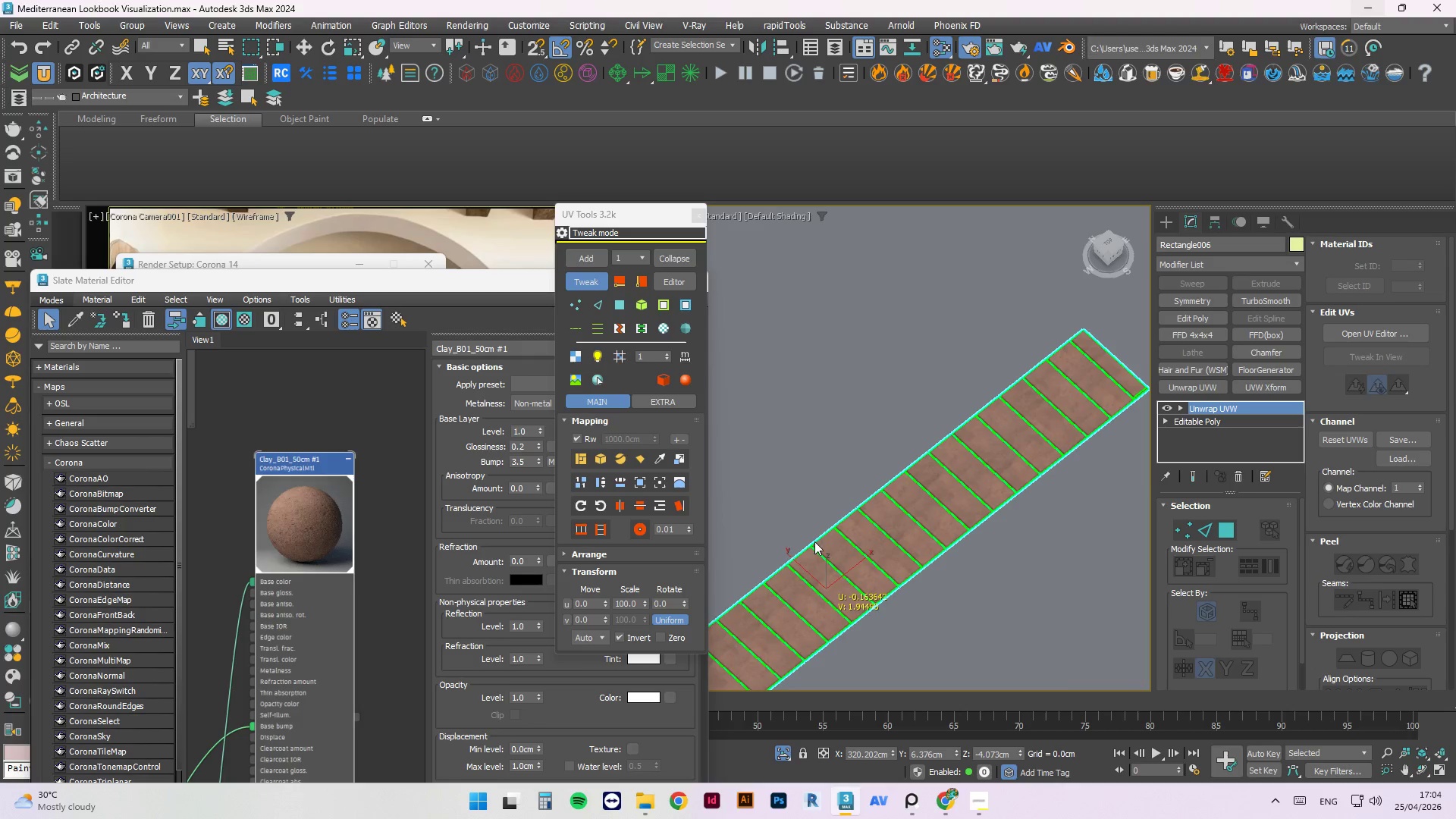 
scroll: coordinate [837, 558], scroll_direction: up, amount: 3.0
 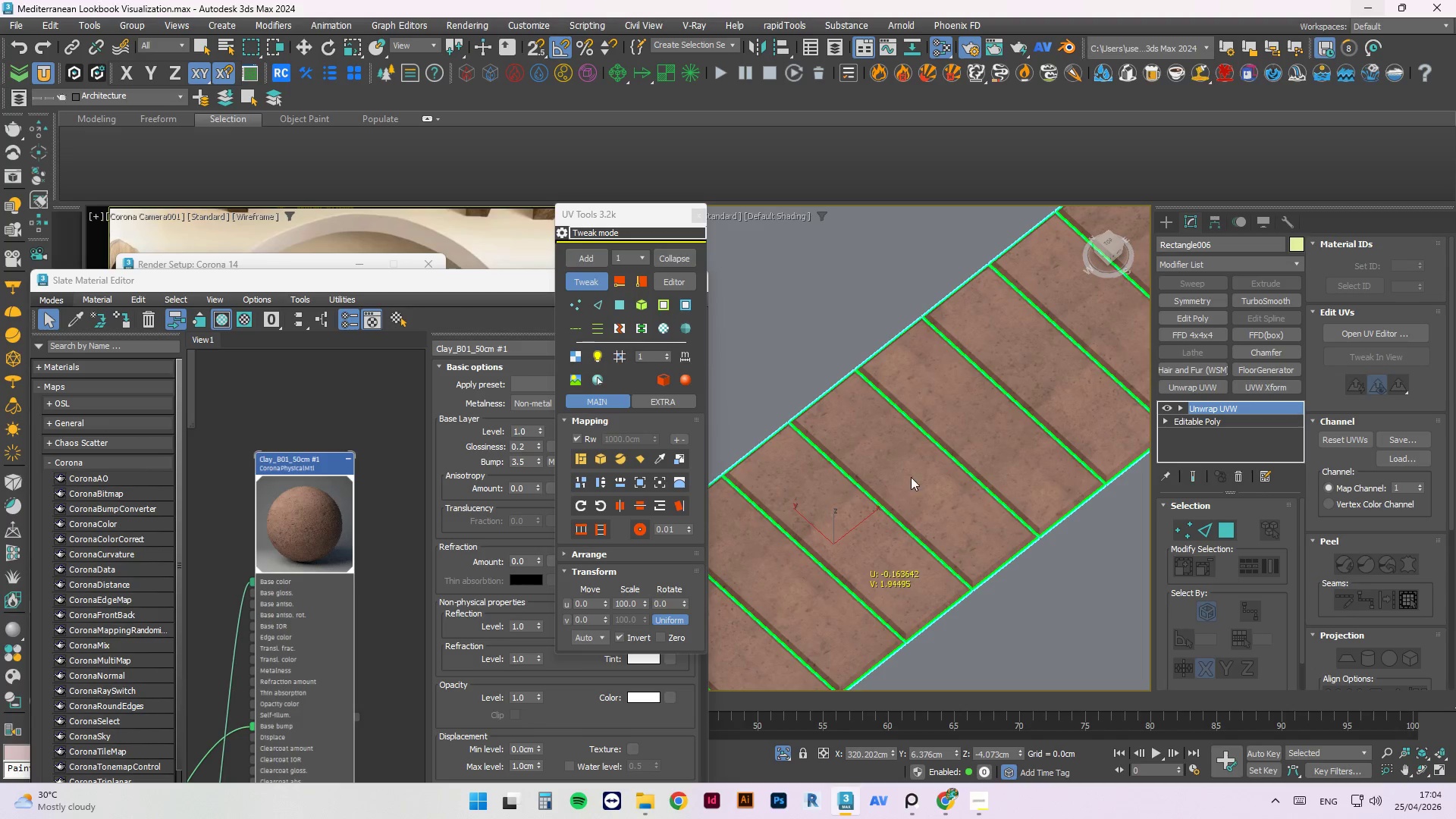 
left_click_drag(start_coordinate=[911, 476], to_coordinate=[802, 500])
 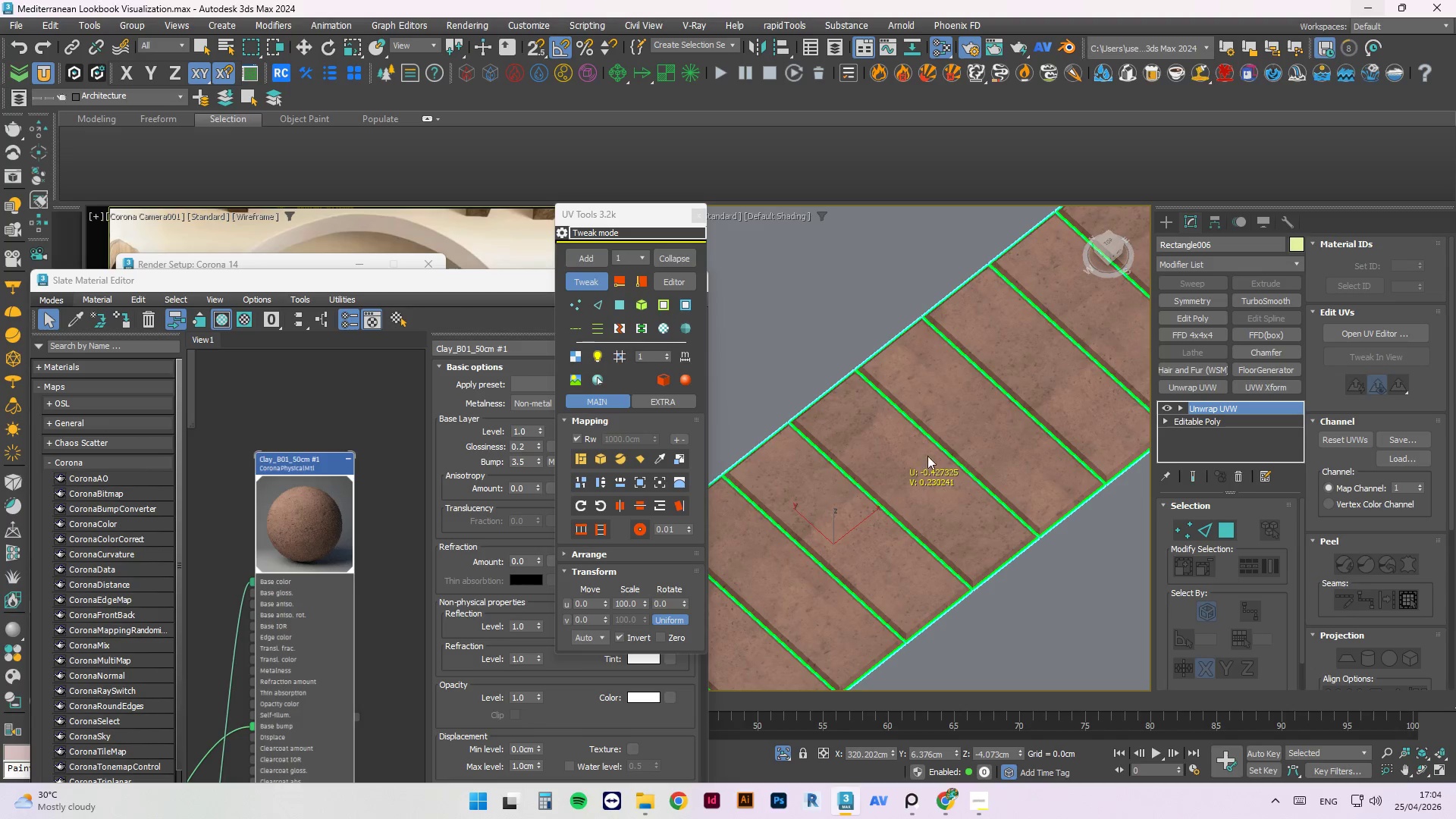 
left_click_drag(start_coordinate=[912, 477], to_coordinate=[830, 403])
 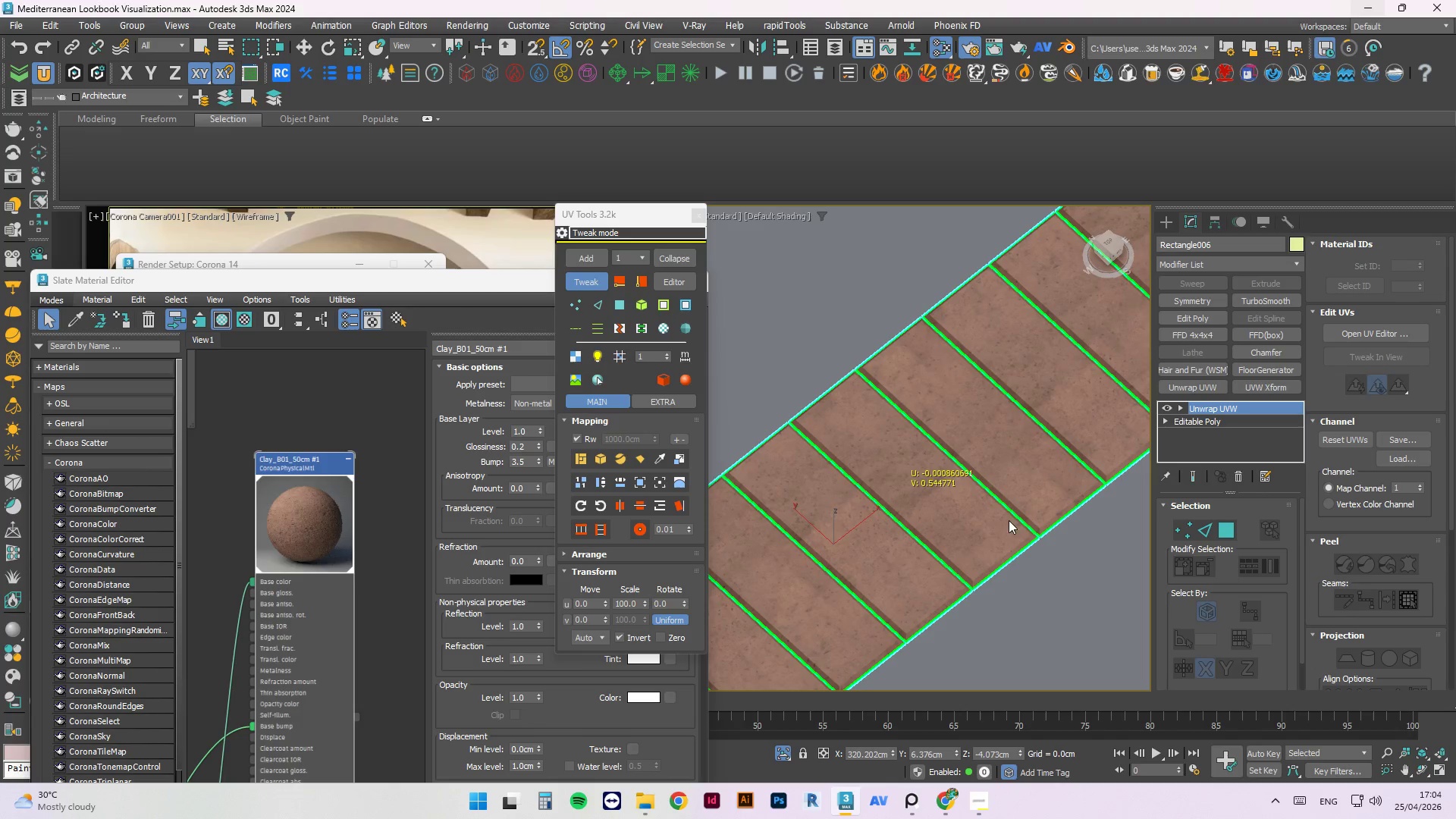 
left_click_drag(start_coordinate=[982, 531], to_coordinate=[884, 550])
 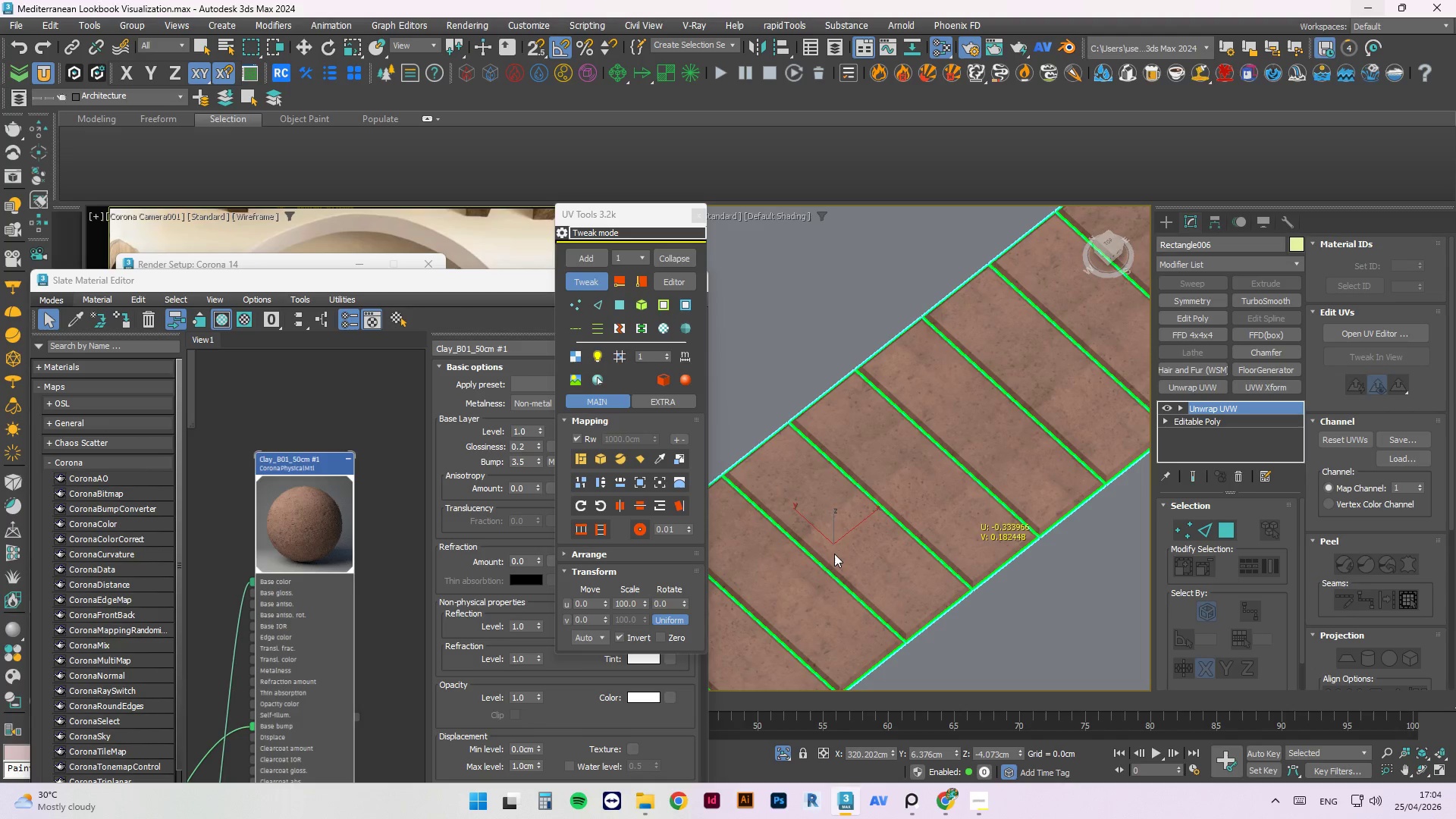 
left_click_drag(start_coordinate=[858, 561], to_coordinate=[818, 598])
 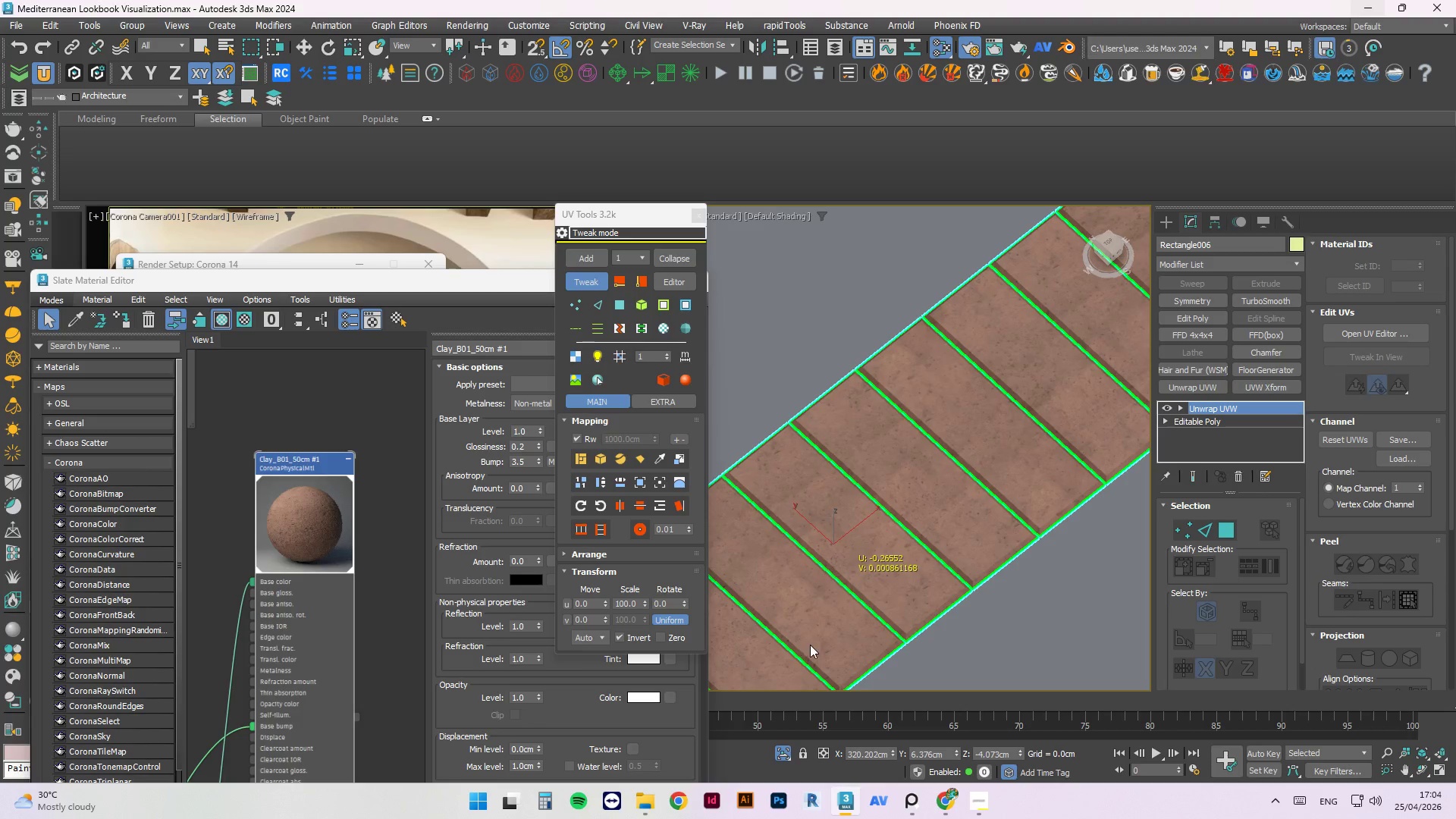 
left_click_drag(start_coordinate=[810, 645], to_coordinate=[791, 683])
 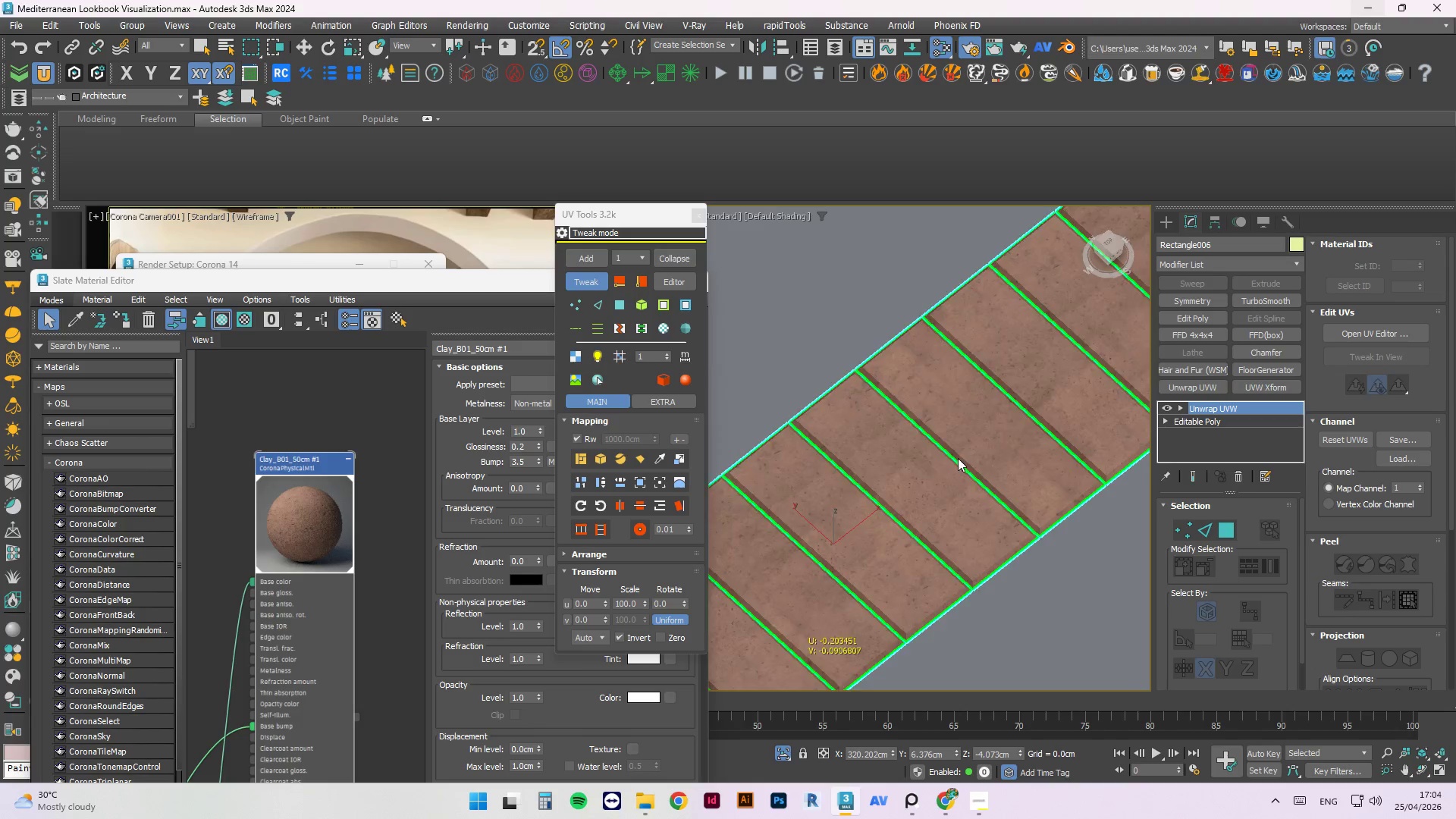 
scroll: coordinate [830, 563], scroll_direction: down, amount: 1.0
 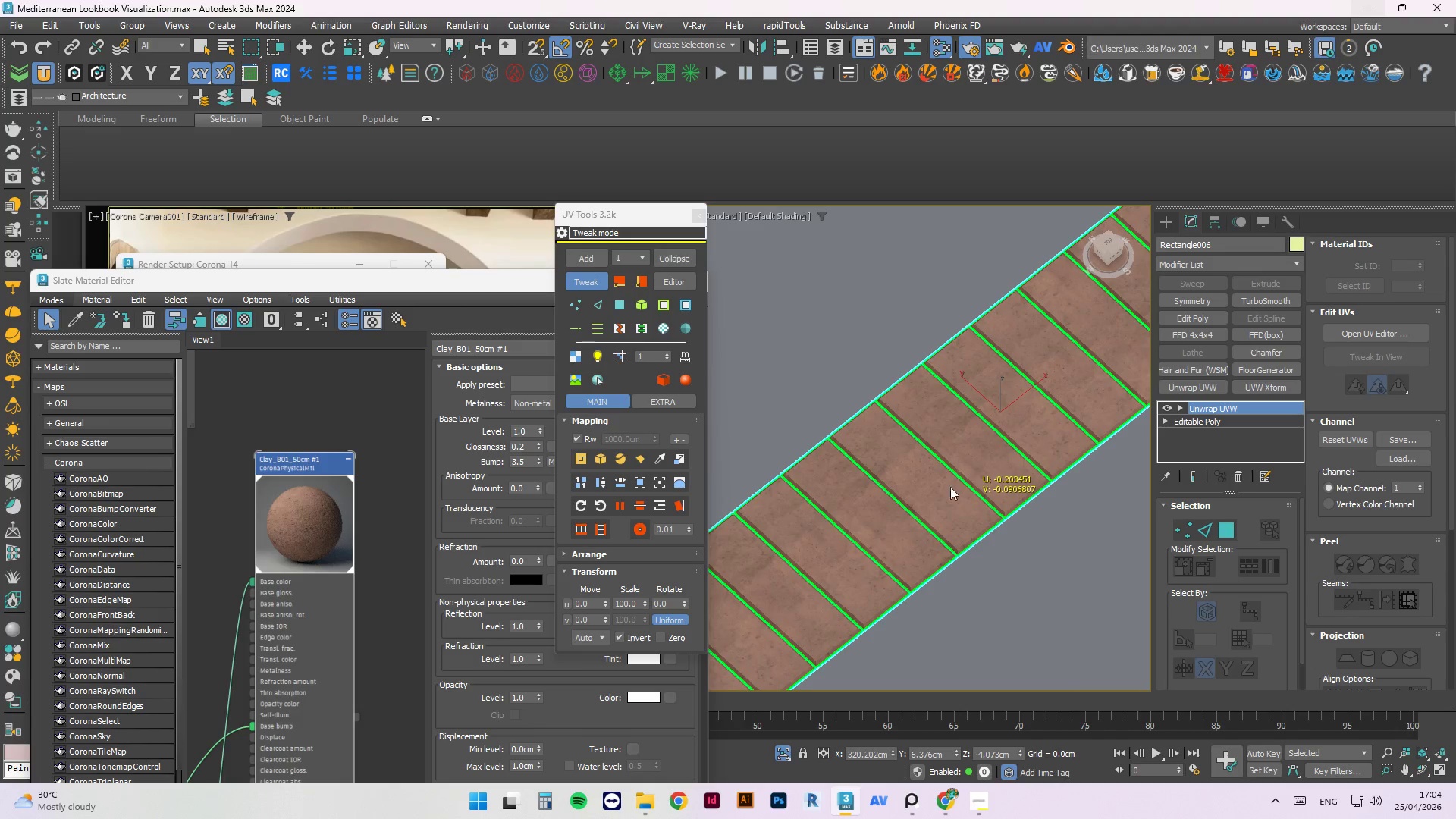 
left_click_drag(start_coordinate=[934, 487], to_coordinate=[989, 583])
 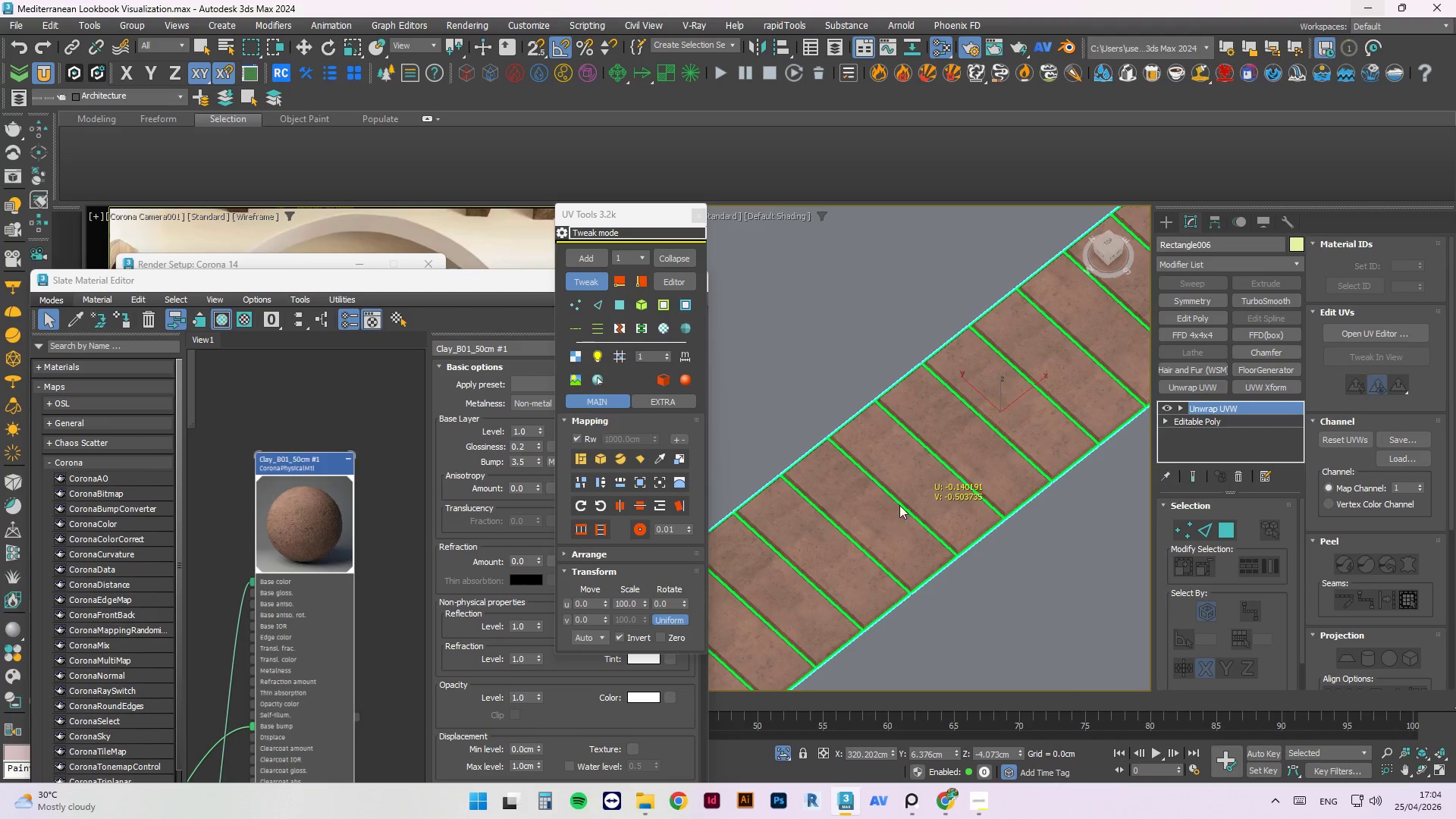 
left_click_drag(start_coordinate=[886, 539], to_coordinate=[788, 449])
 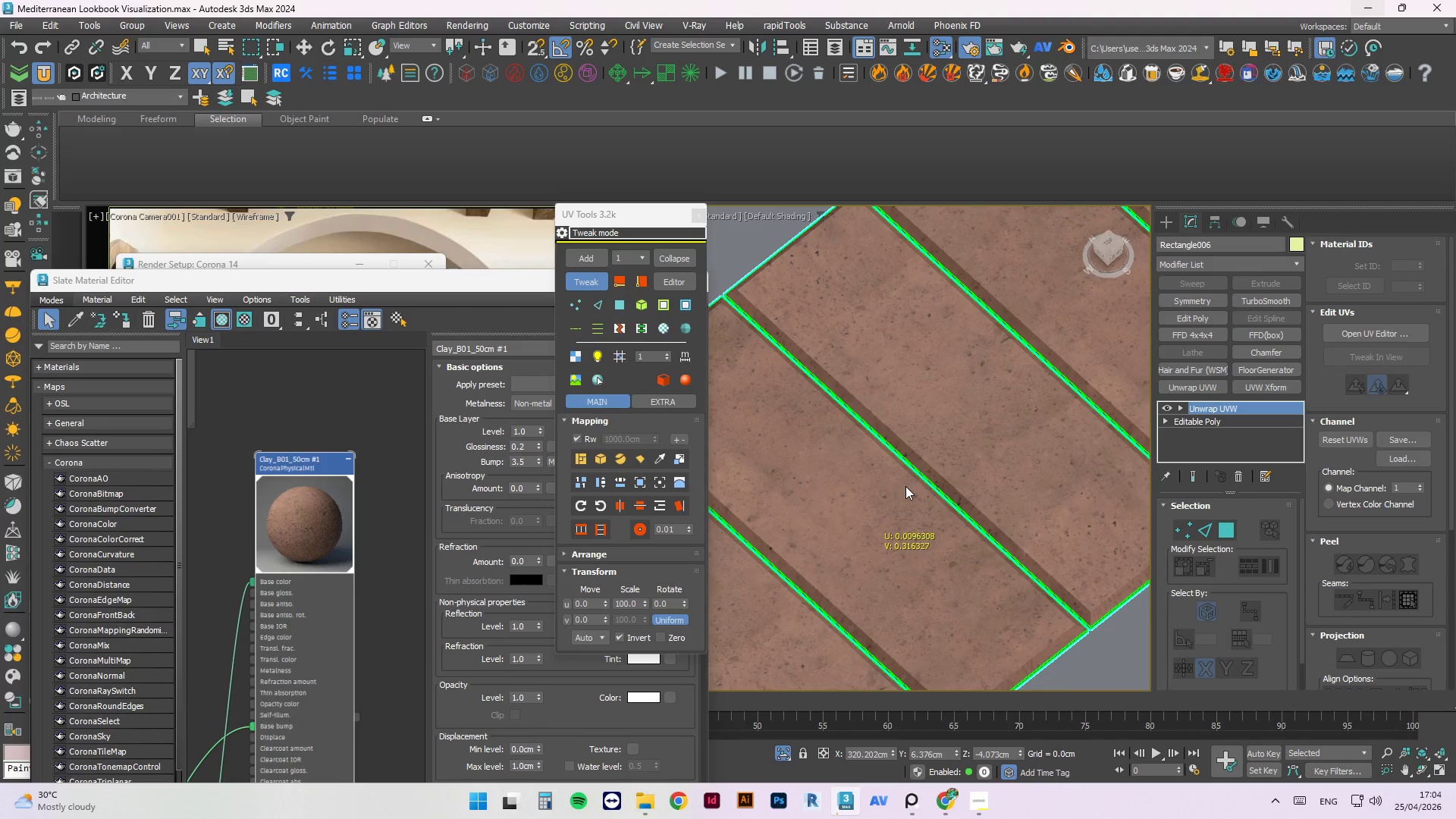 
scroll: coordinate [883, 523], scroll_direction: up, amount: 3.0
 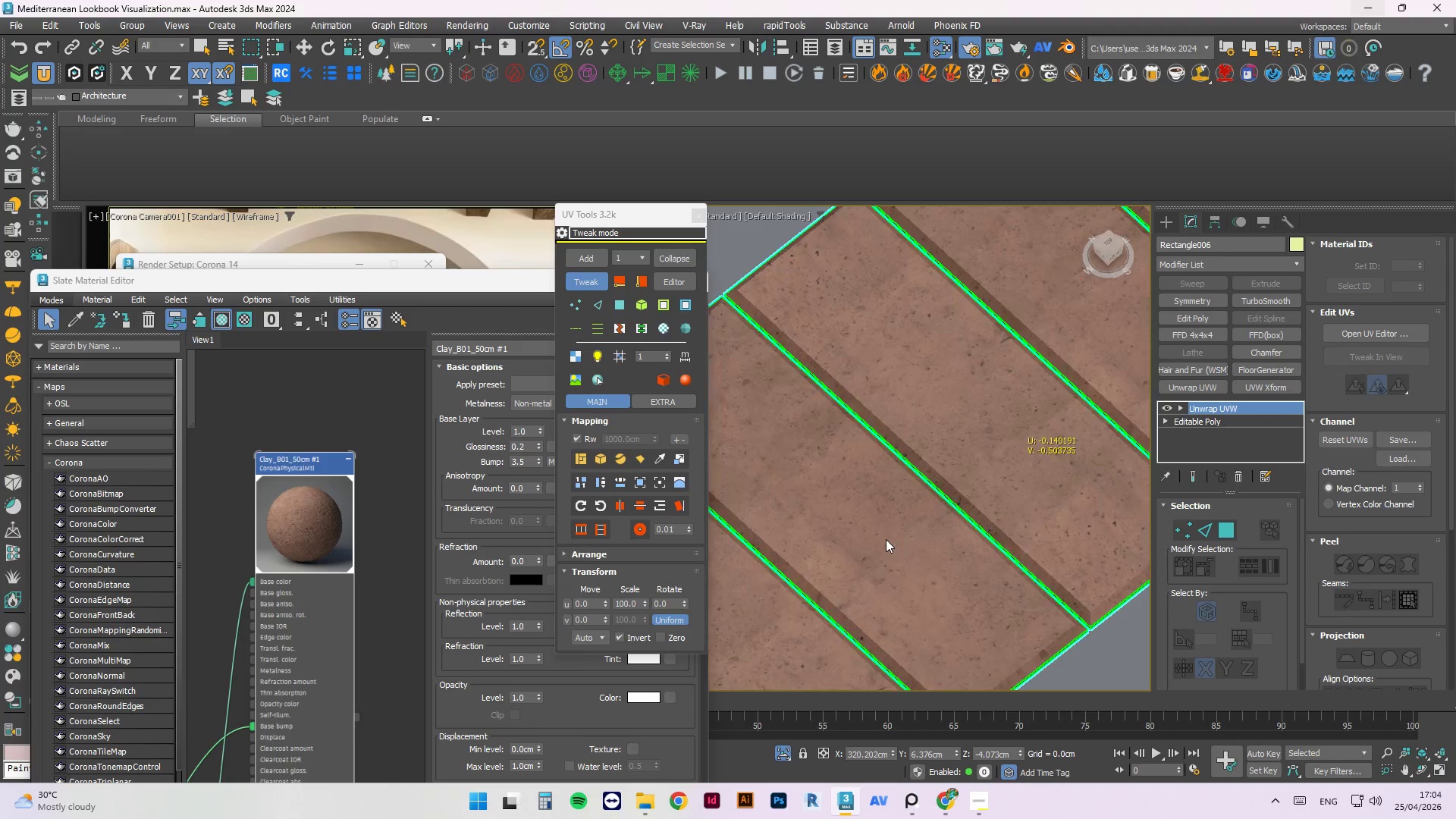 
scroll: coordinate [956, 501], scroll_direction: down, amount: 6.0
 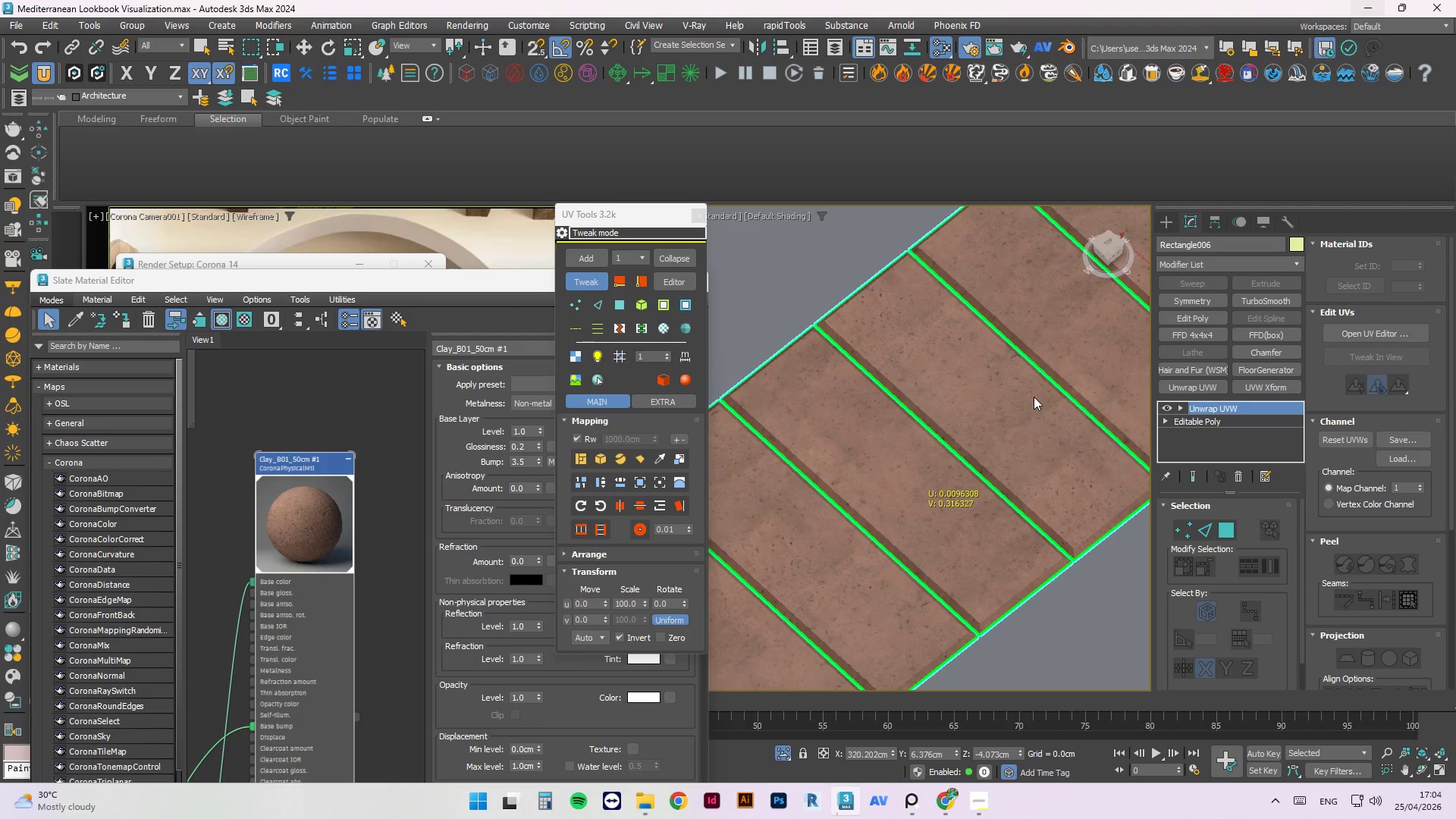 
left_click_drag(start_coordinate=[971, 472], to_coordinate=[1054, 598])
 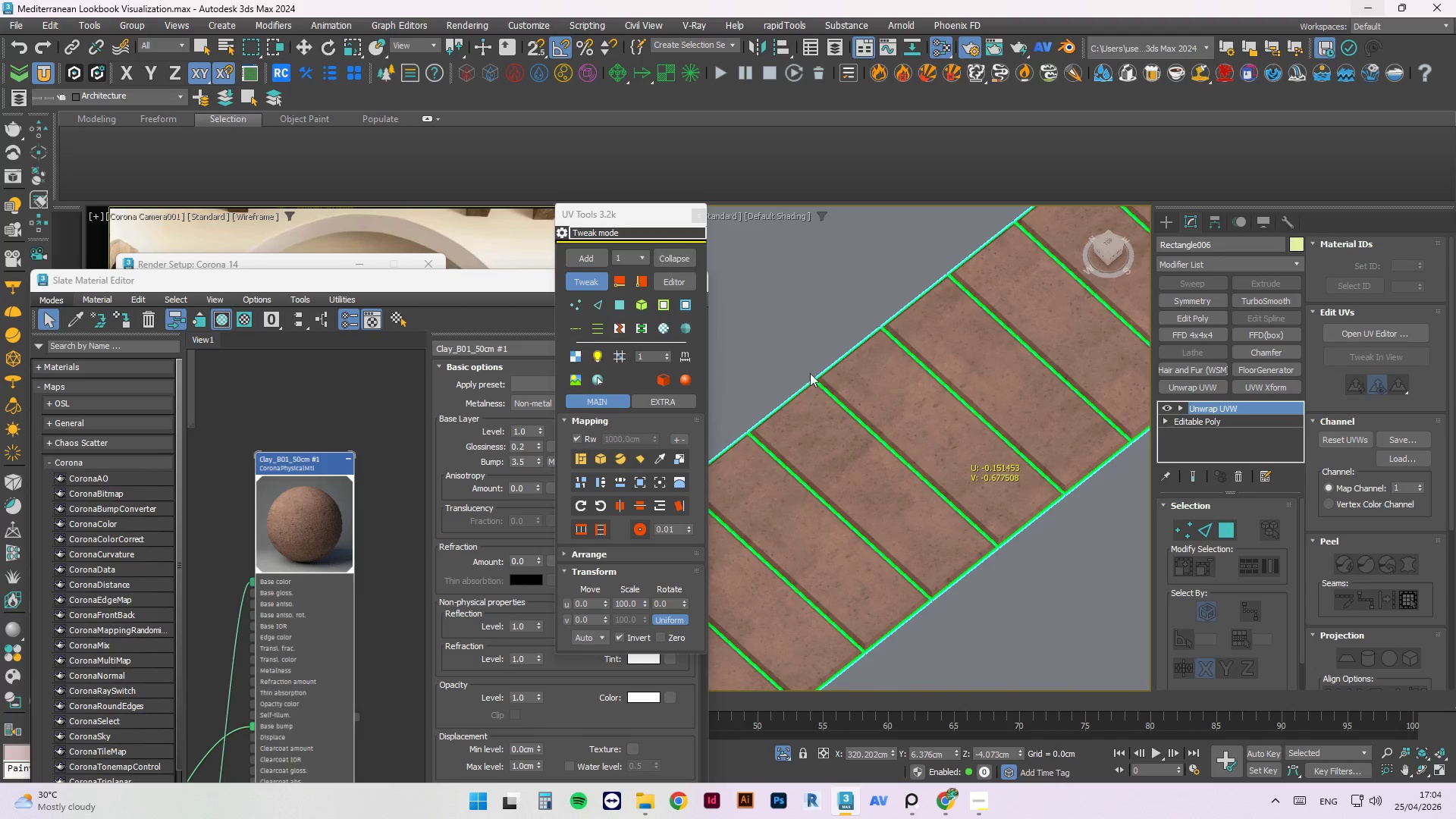 
scroll: coordinate [965, 471], scroll_direction: down, amount: 1.0
 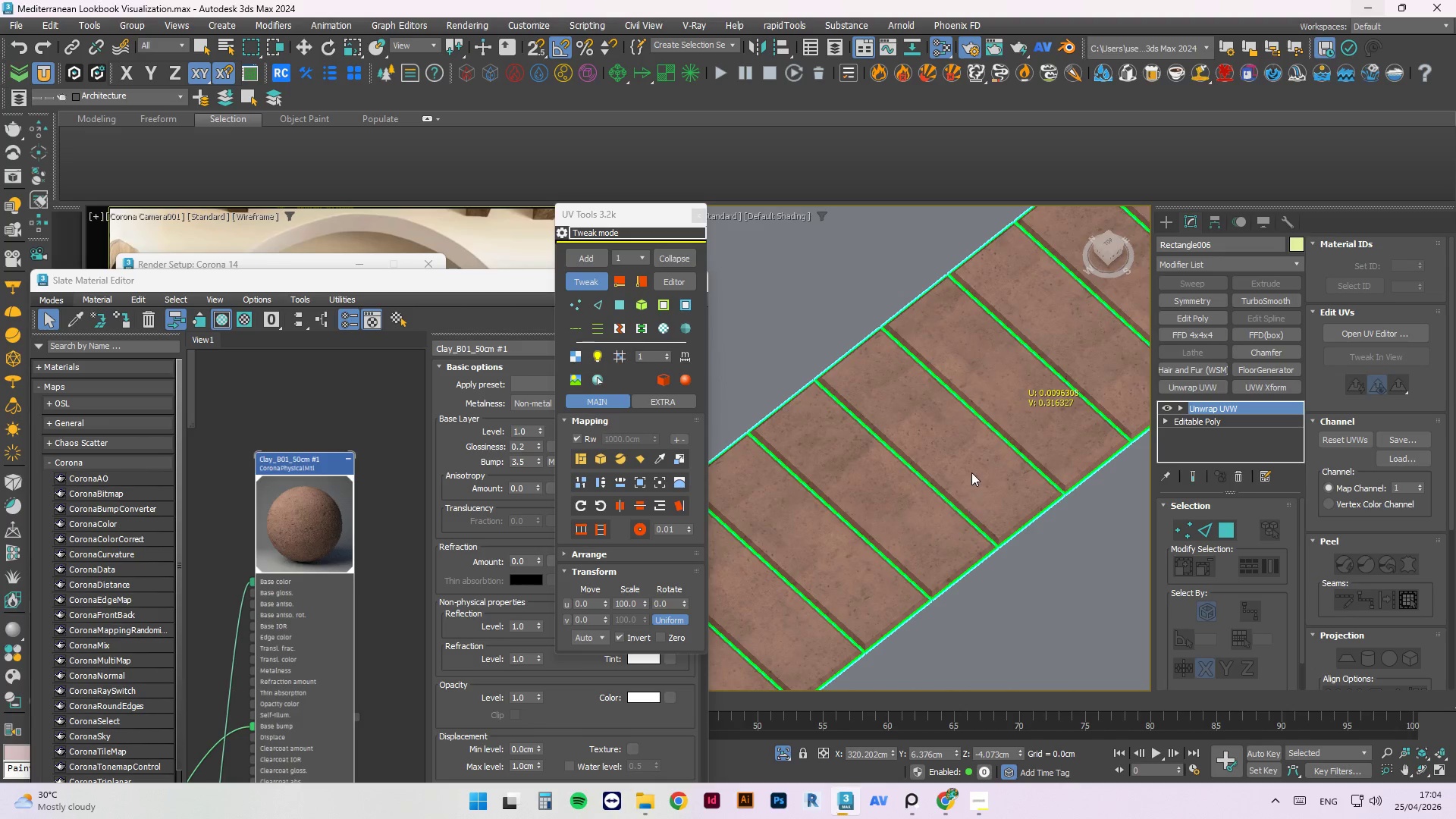 
left_click_drag(start_coordinate=[921, 452], to_coordinate=[789, 311])
 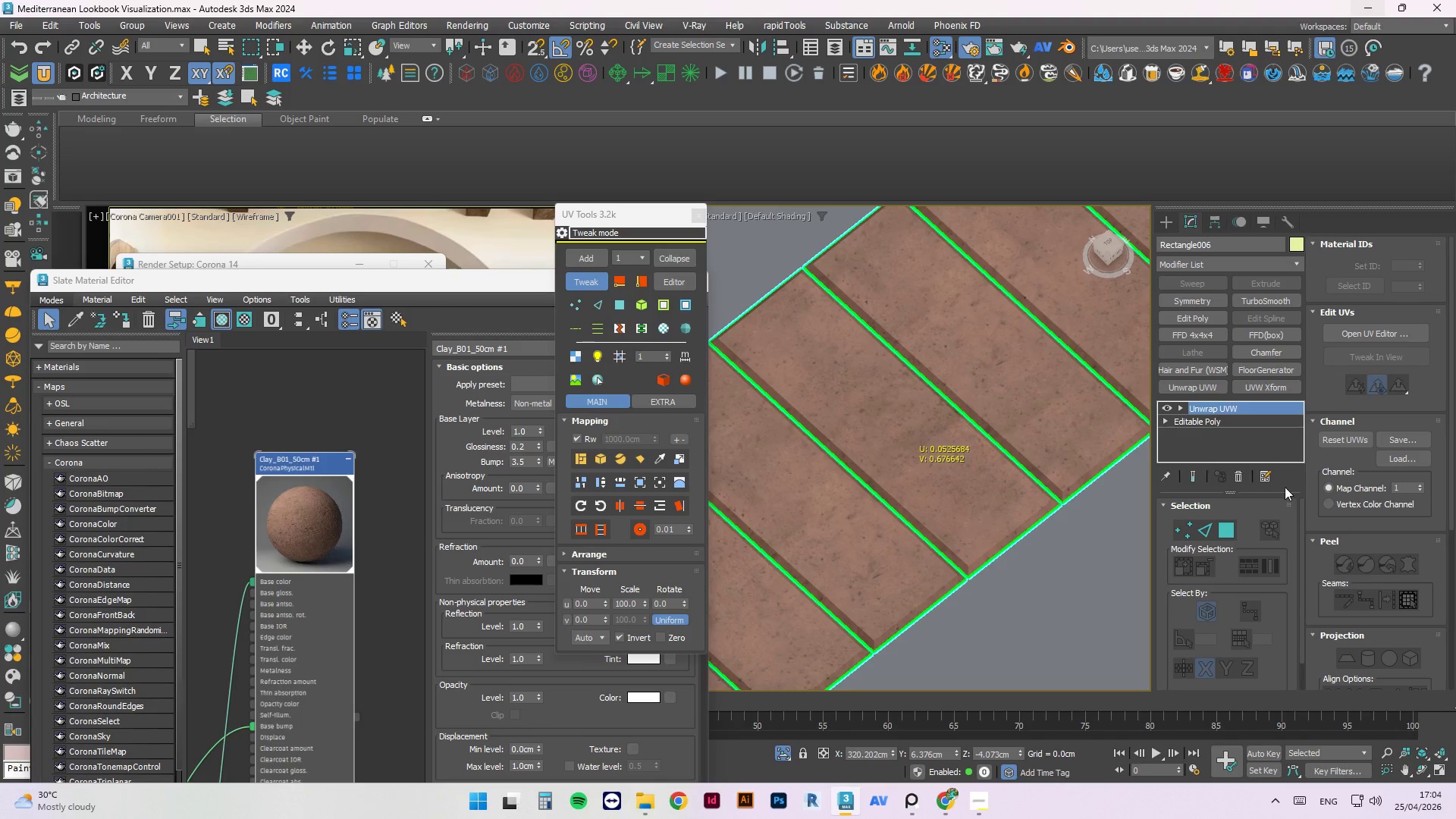 
scroll: coordinate [921, 452], scroll_direction: up, amount: 1.0
 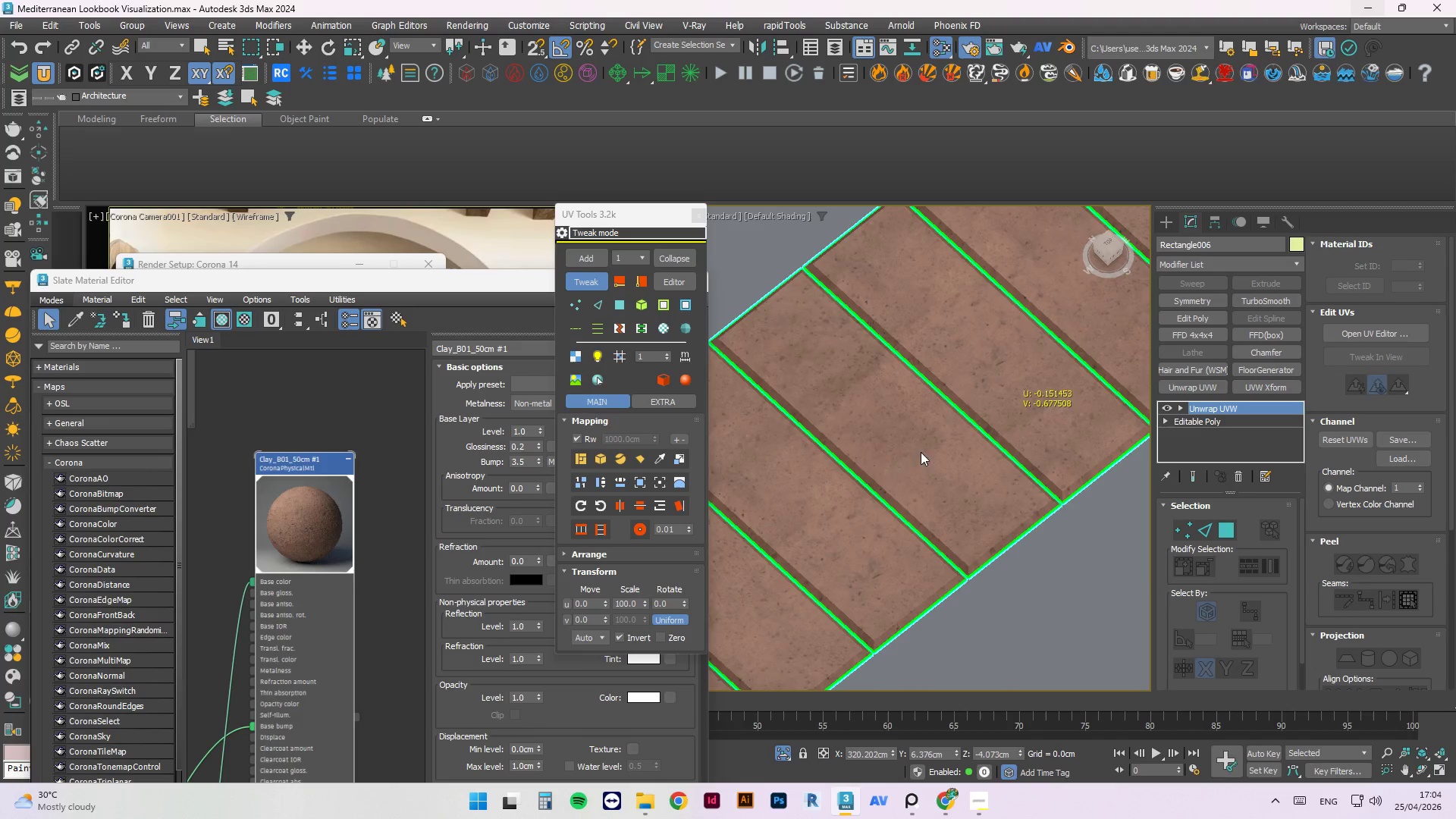 
scroll: coordinate [858, 349], scroll_direction: down, amount: 2.0
 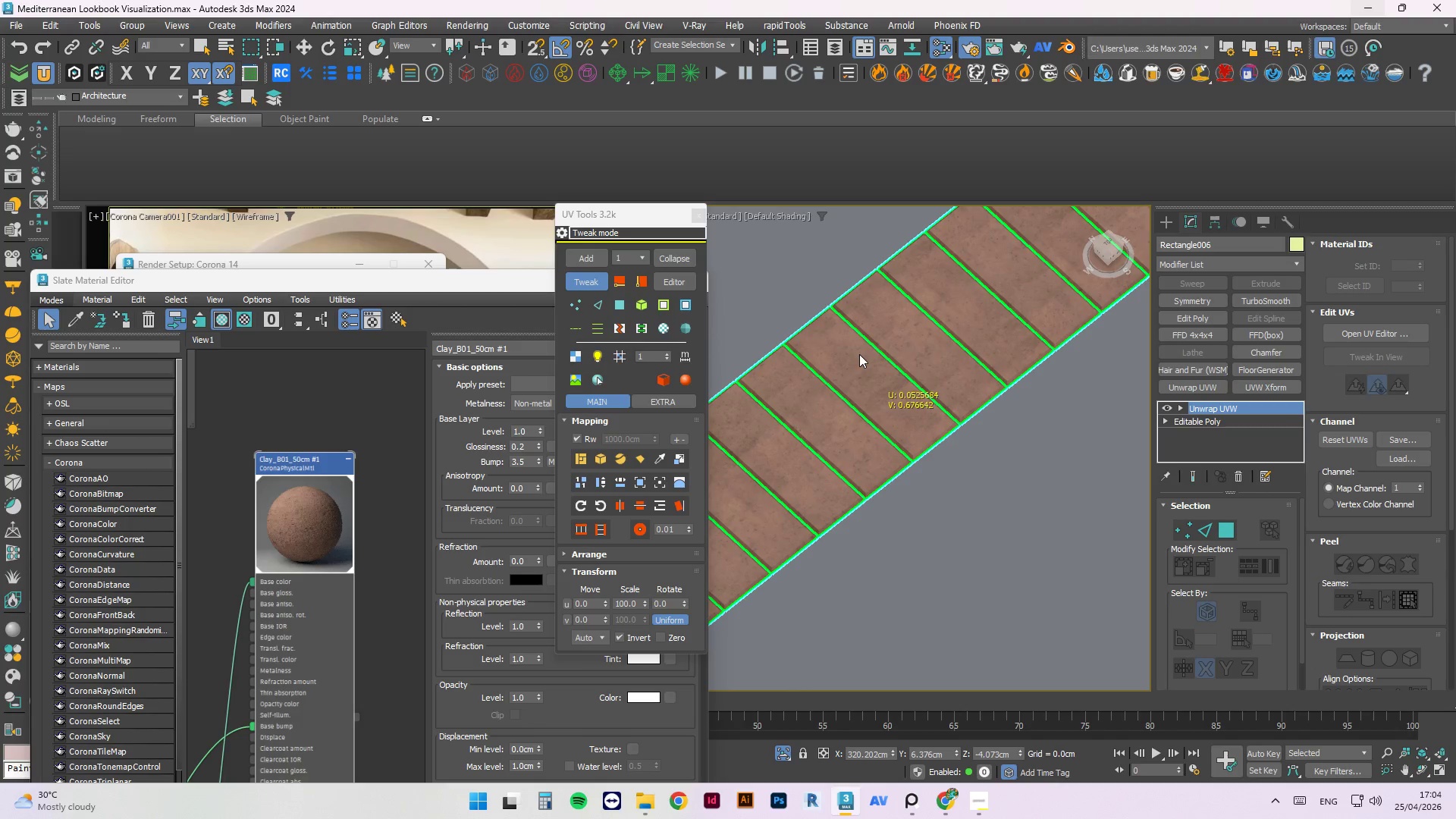 
left_click_drag(start_coordinate=[869, 419], to_coordinate=[761, 535])
 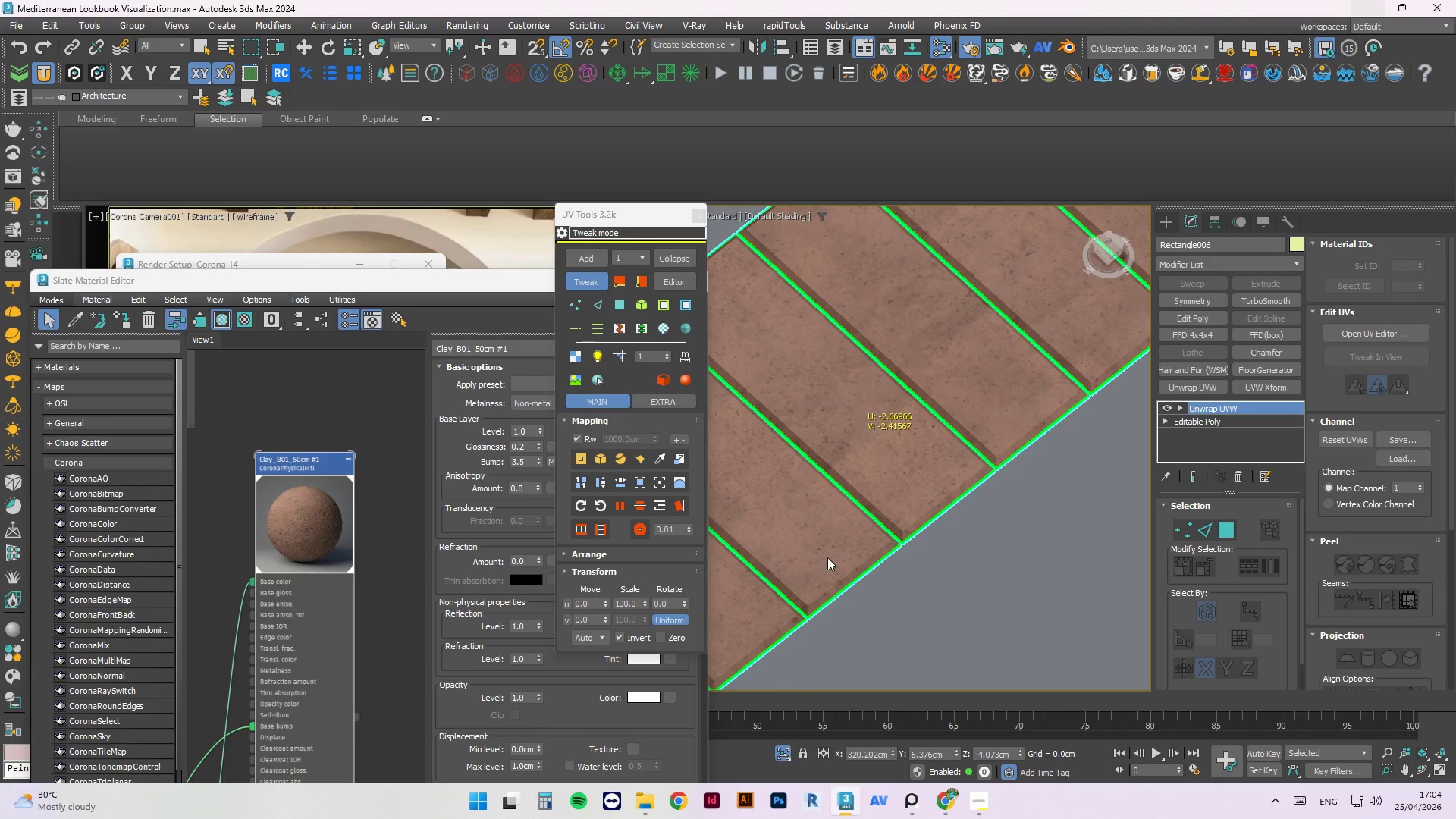 
scroll: coordinate [874, 416], scroll_direction: up, amount: 2.0
 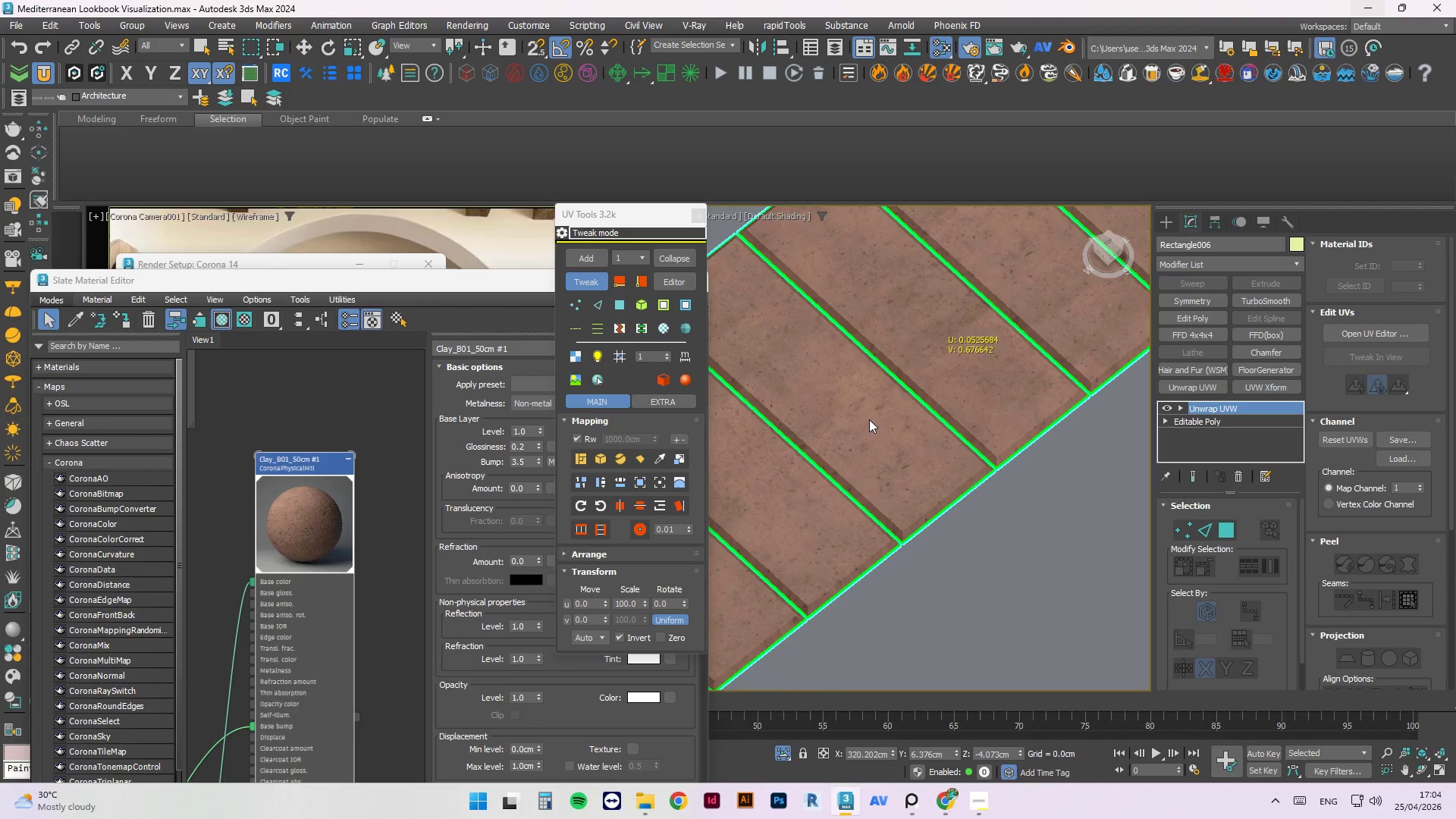 
left_click_drag(start_coordinate=[837, 562], to_coordinate=[1140, 655])
 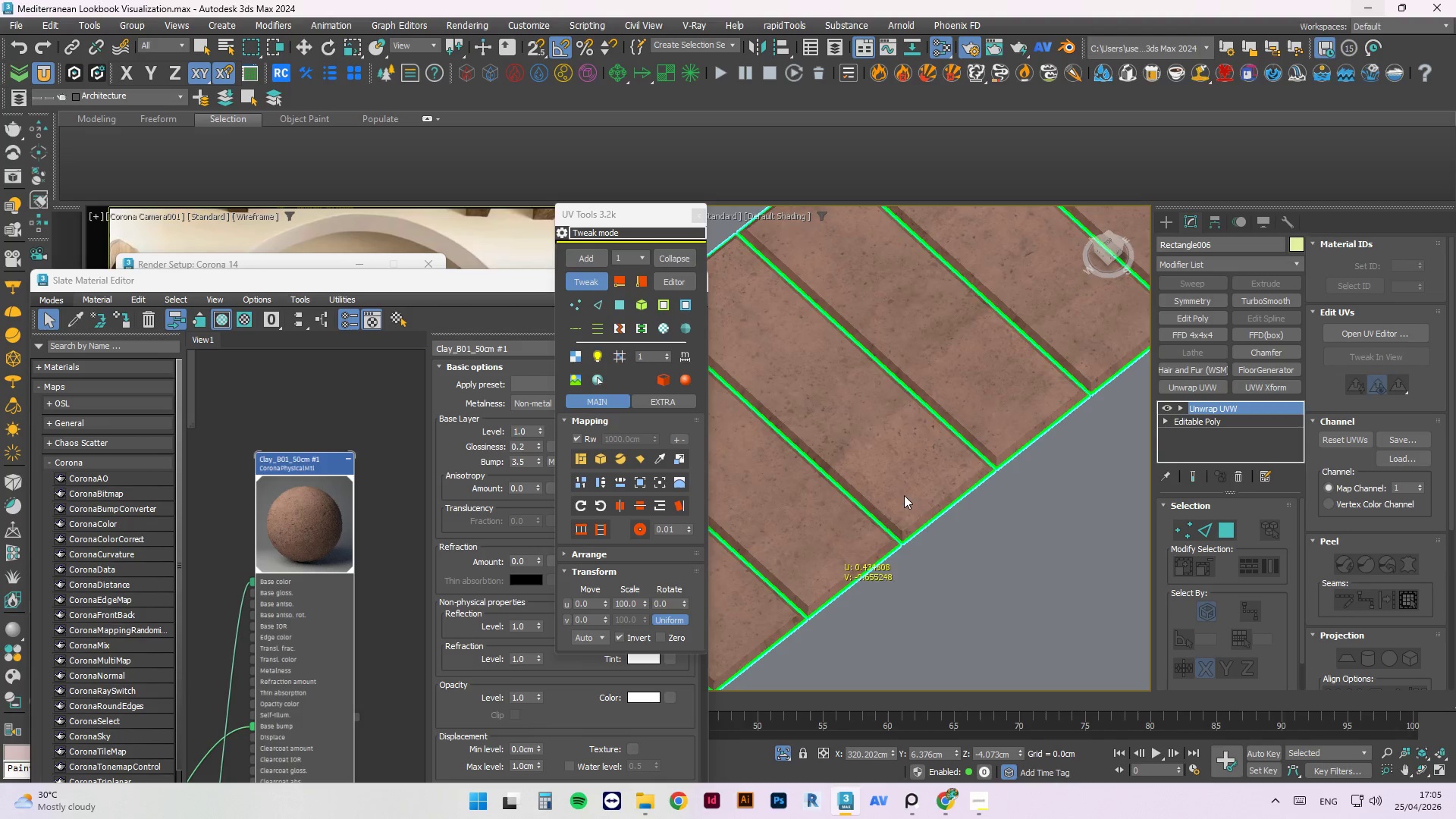 
left_click_drag(start_coordinate=[966, 392], to_coordinate=[778, 673])
 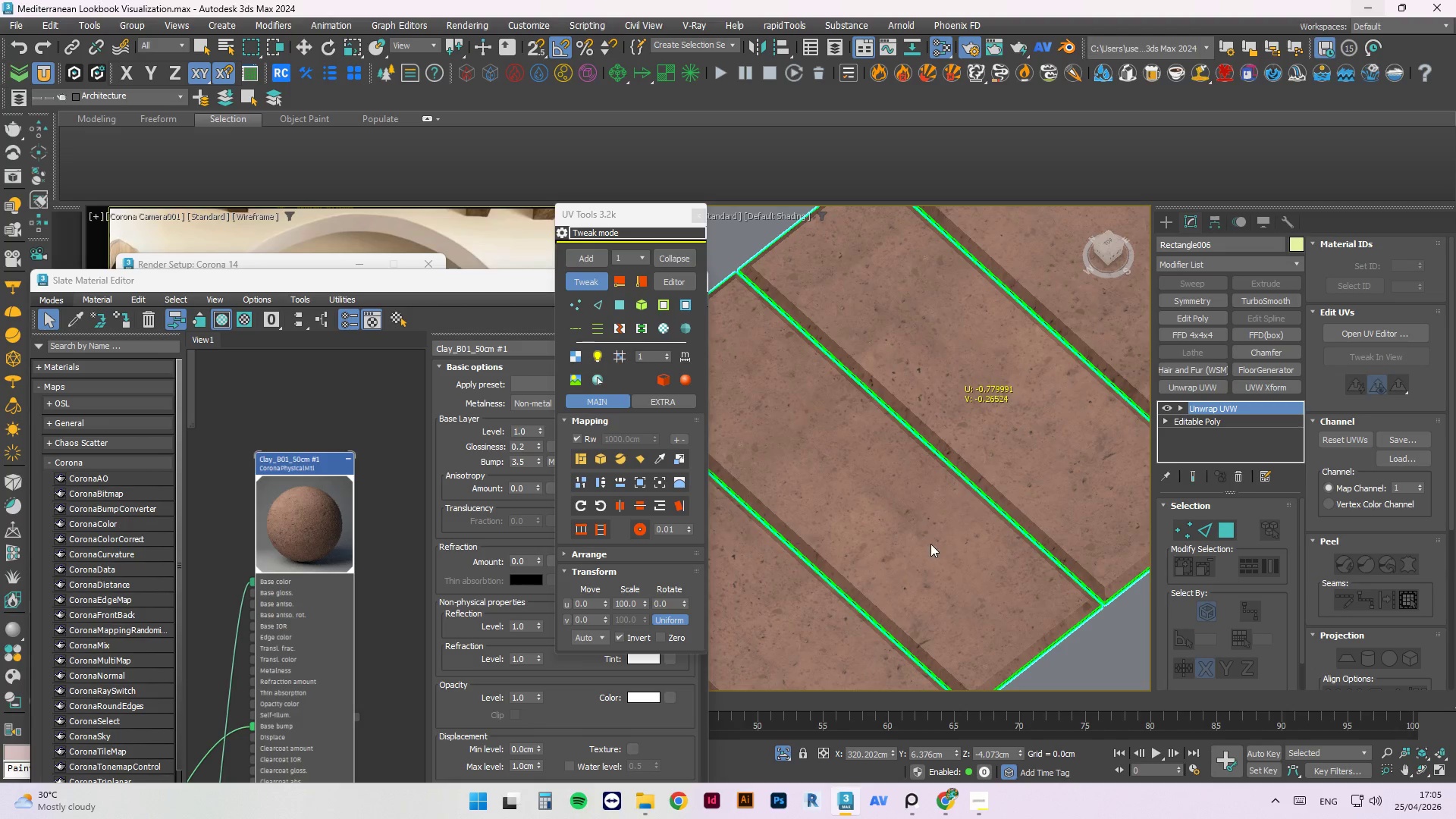 
scroll: coordinate [963, 416], scroll_direction: up, amount: 1.0
 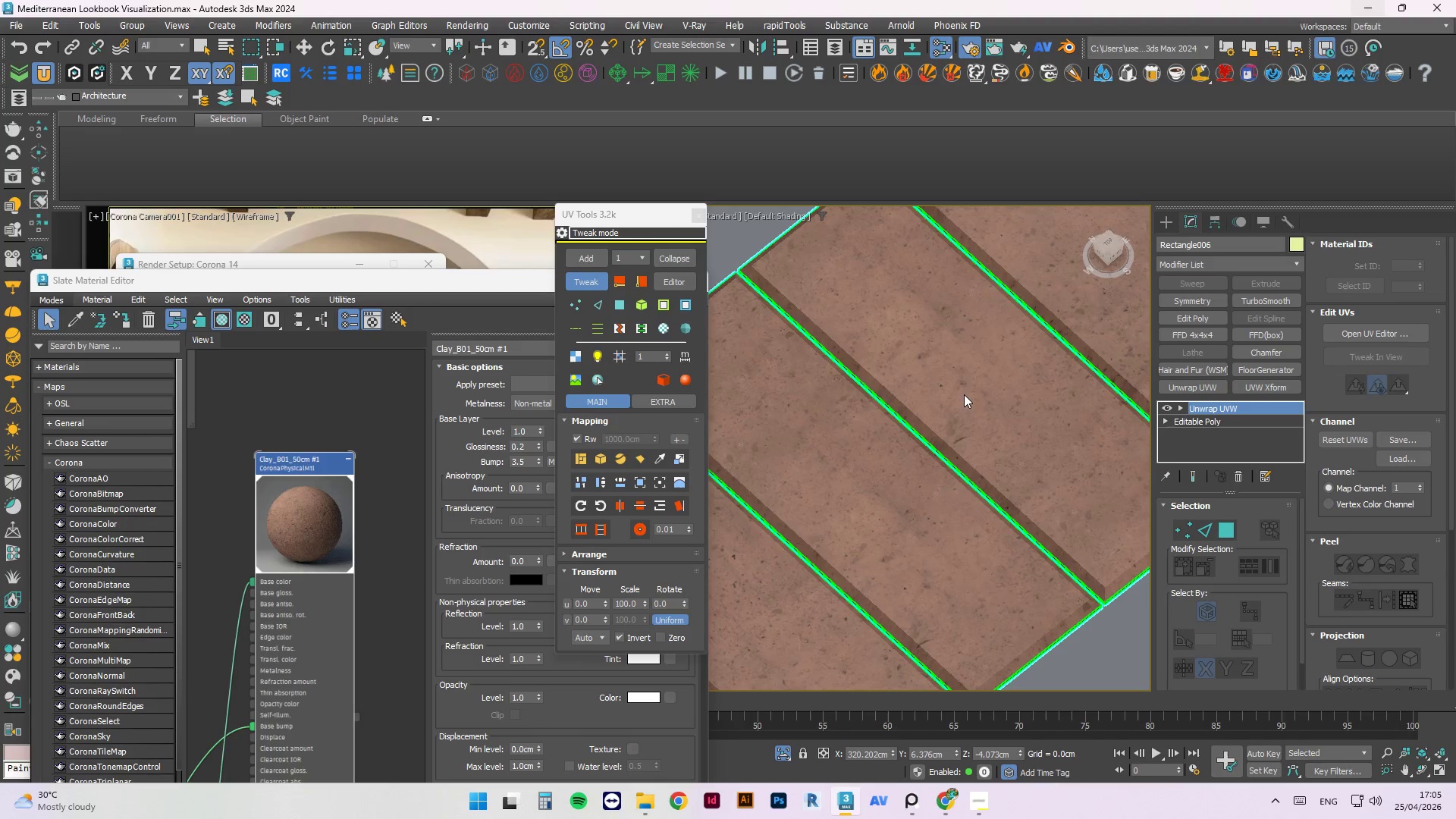 
left_click_drag(start_coordinate=[930, 544], to_coordinate=[805, 204])
 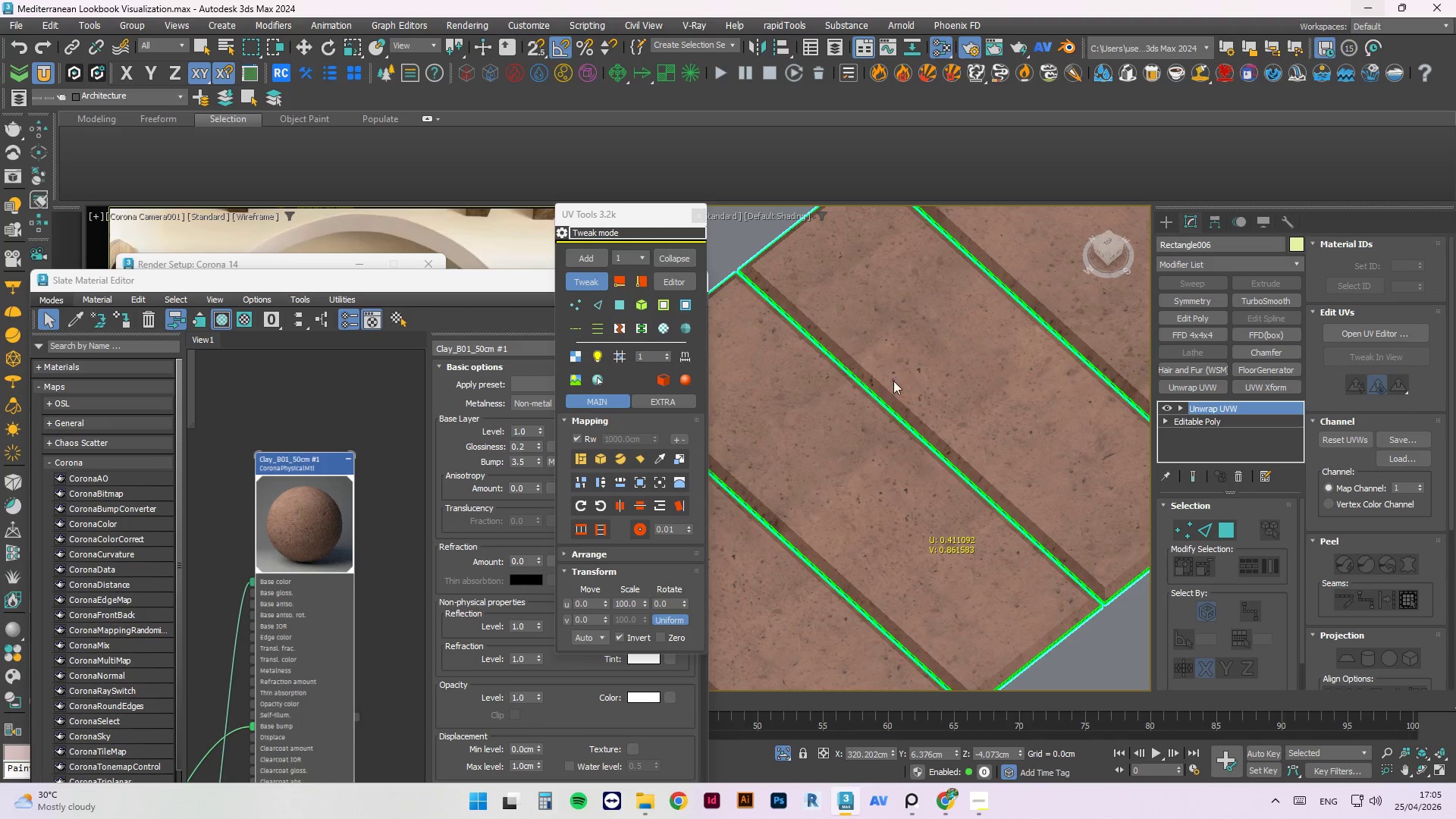 
scroll: coordinate [822, 295], scroll_direction: down, amount: 5.0
 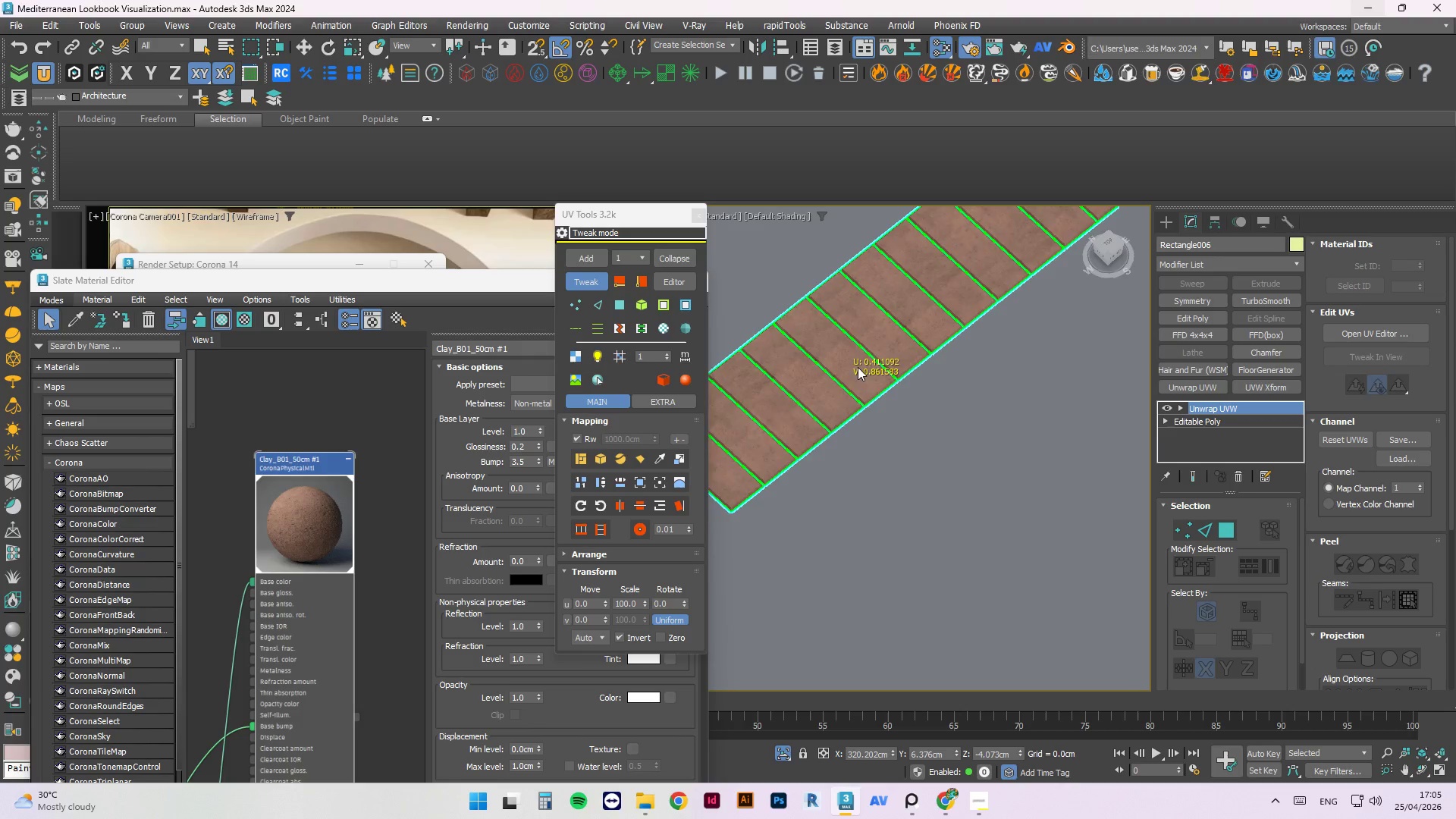 
scroll: coordinate [839, 372], scroll_direction: up, amount: 2.0
 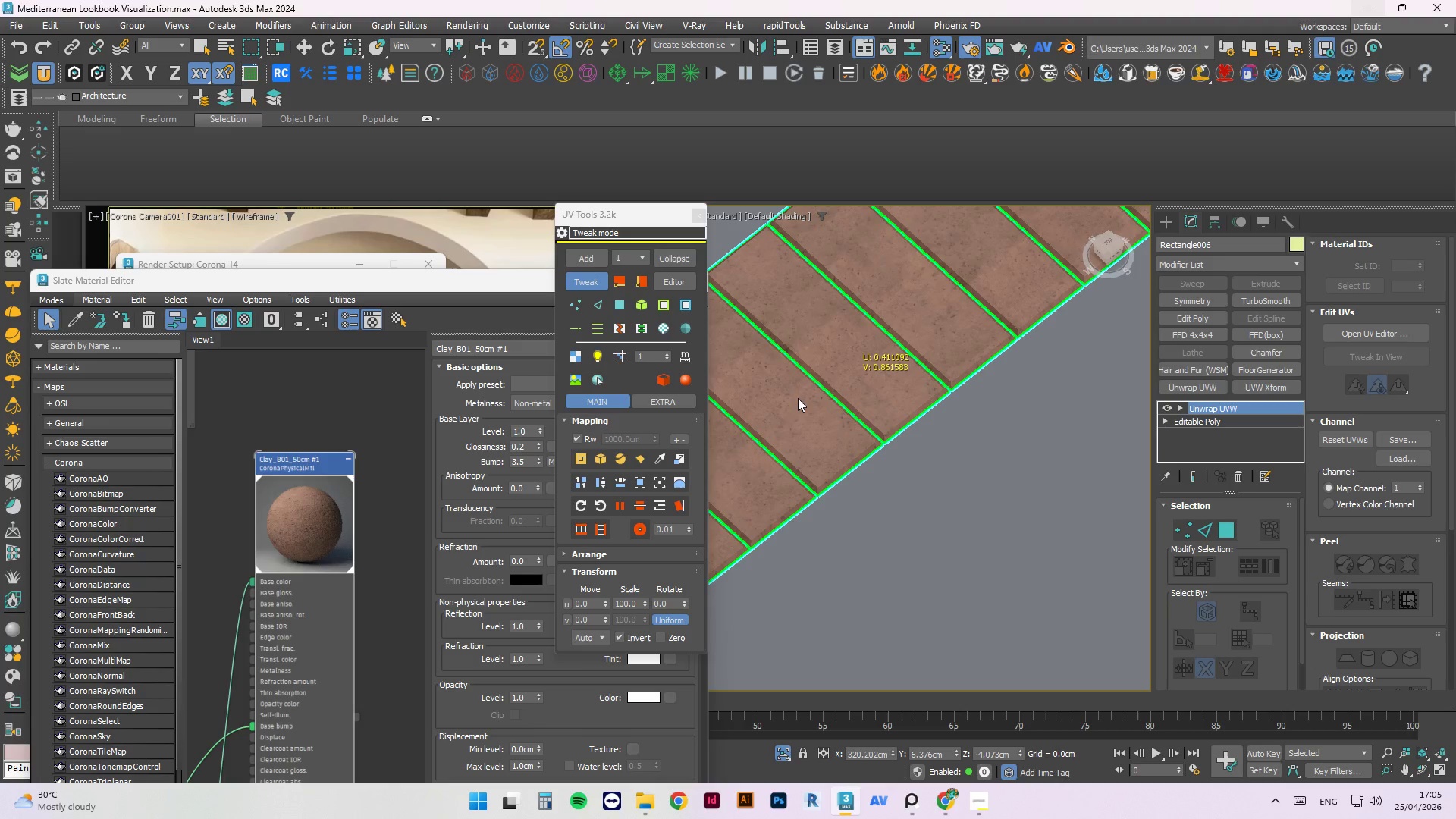 
left_click_drag(start_coordinate=[798, 398], to_coordinate=[916, 249])
 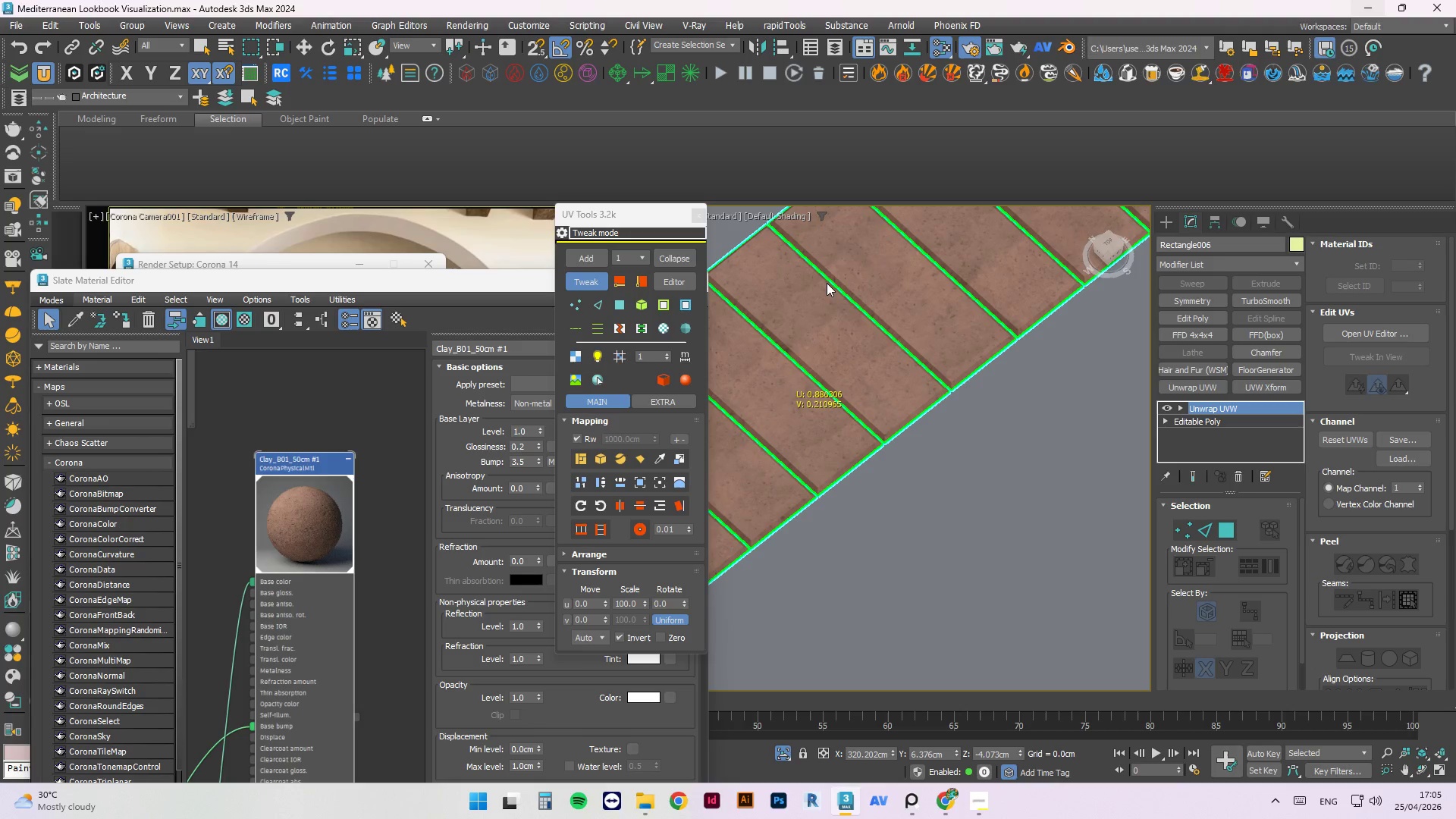 
wait(11.69)
 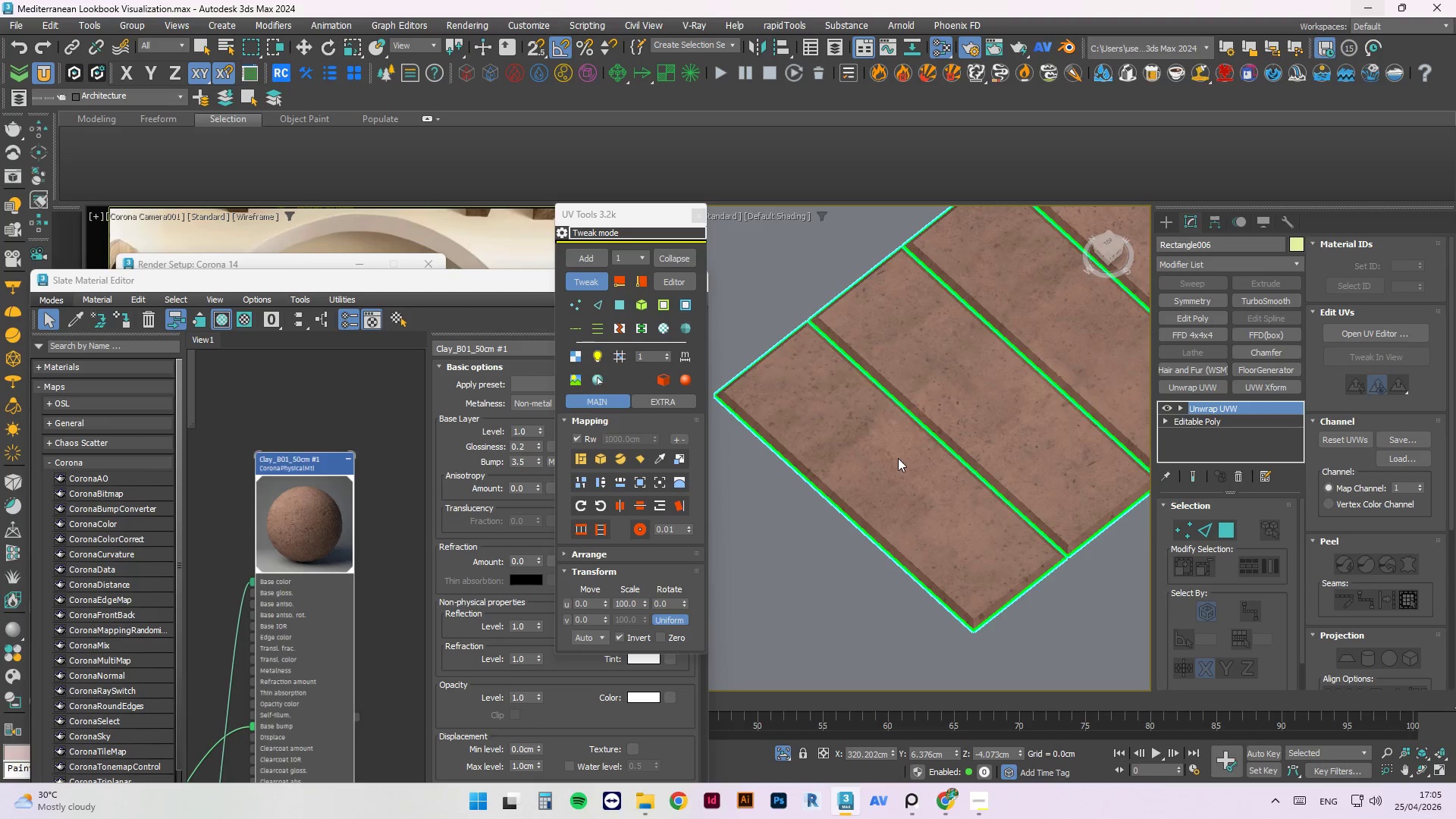 
left_click_drag(start_coordinate=[896, 453], to_coordinate=[742, 321])
 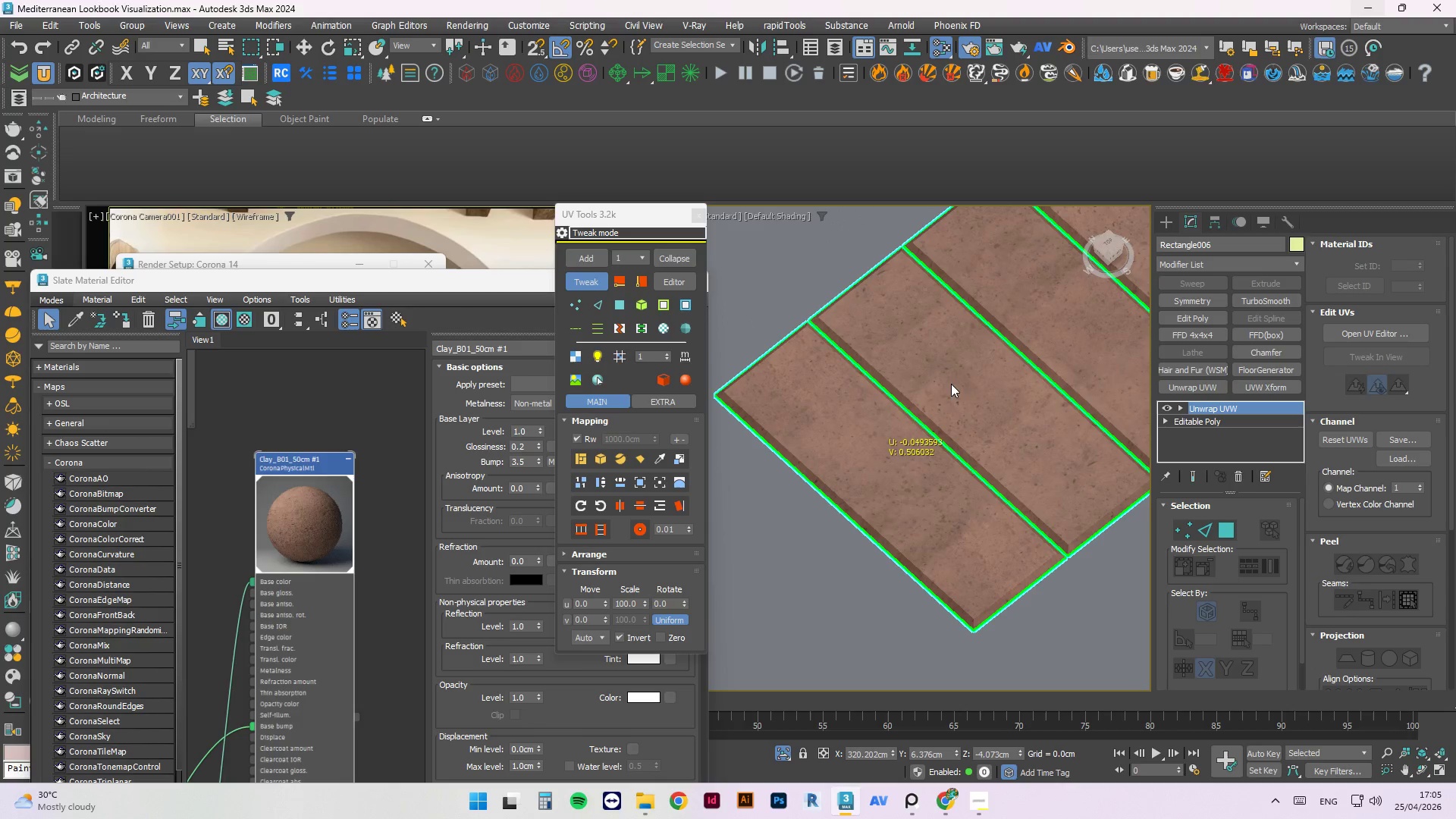 
scroll: coordinate [890, 441], scroll_direction: up, amount: 1.0
 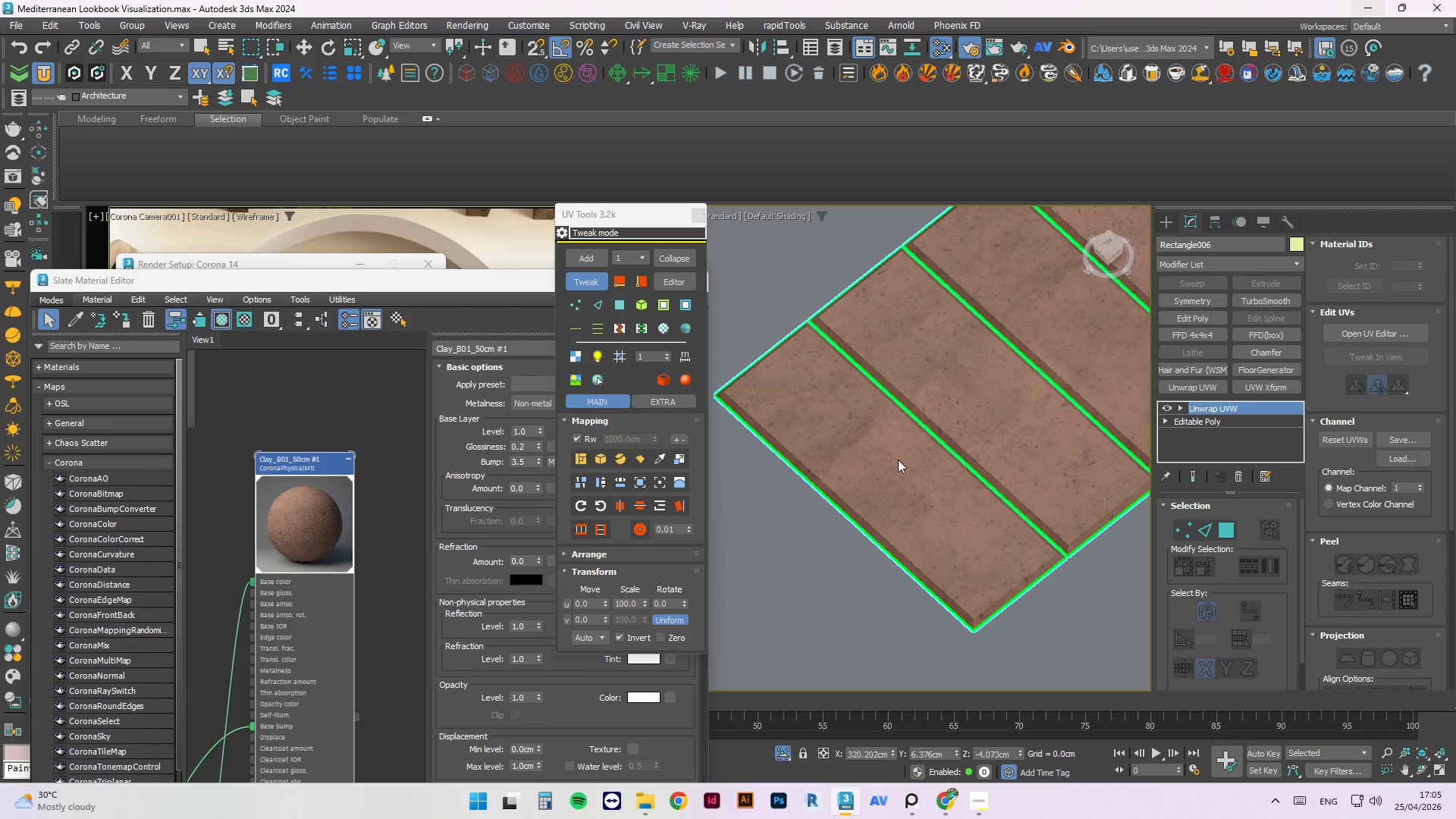 
left_click_drag(start_coordinate=[951, 384], to_coordinate=[710, 593])
 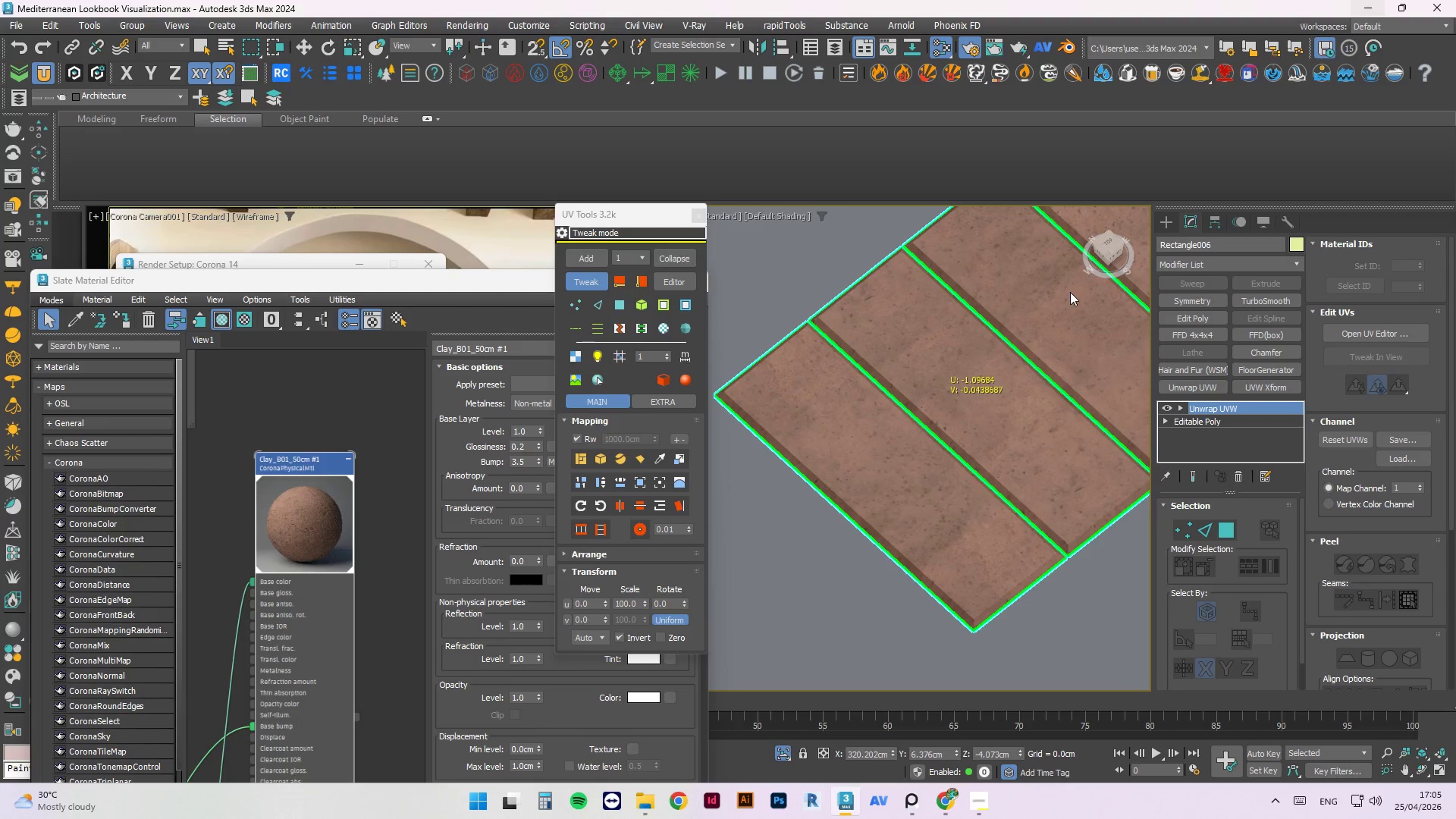 
left_click_drag(start_coordinate=[1068, 308], to_coordinate=[1099, 599])
 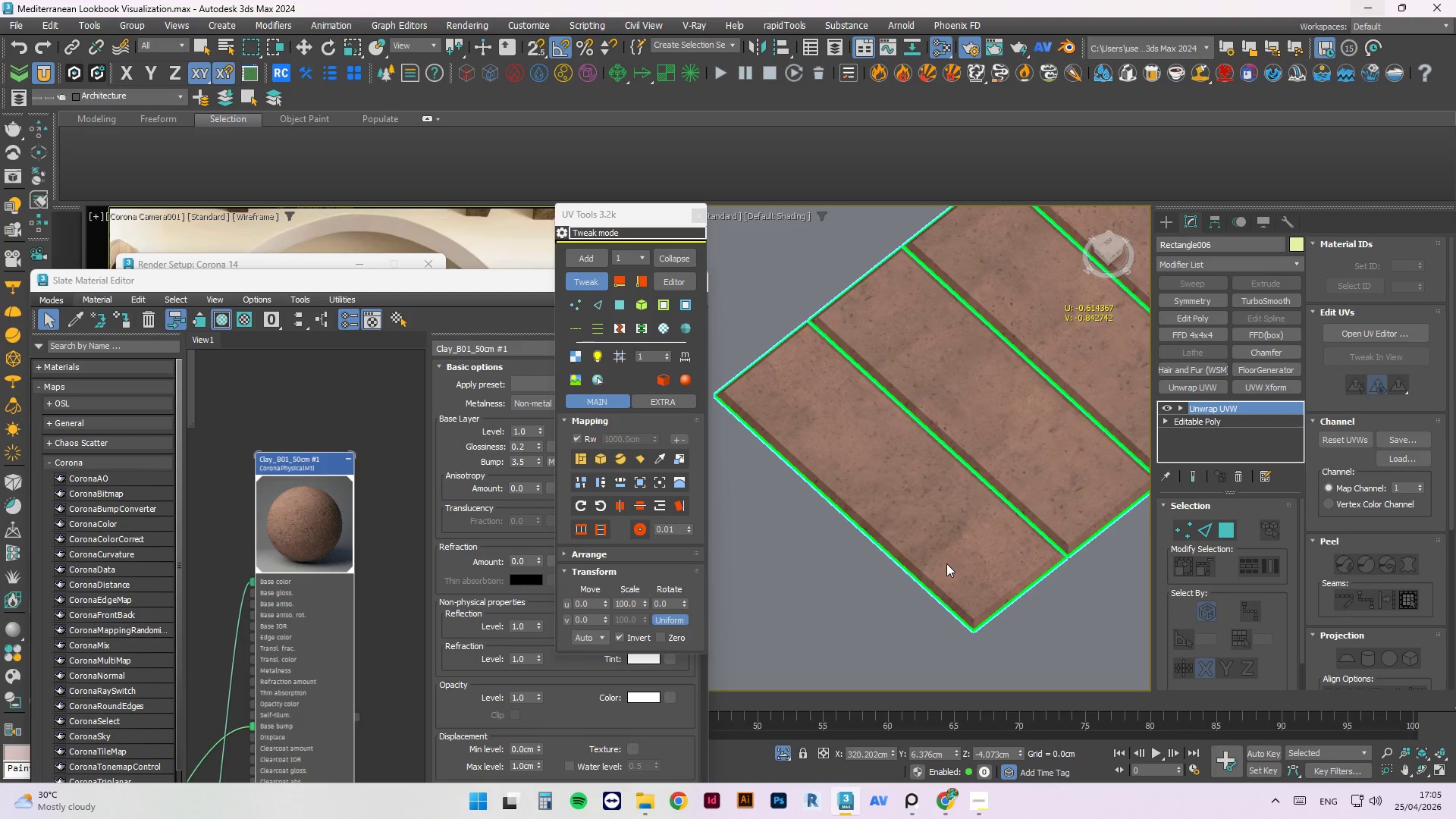 
scroll: coordinate [820, 519], scroll_direction: down, amount: 3.0
 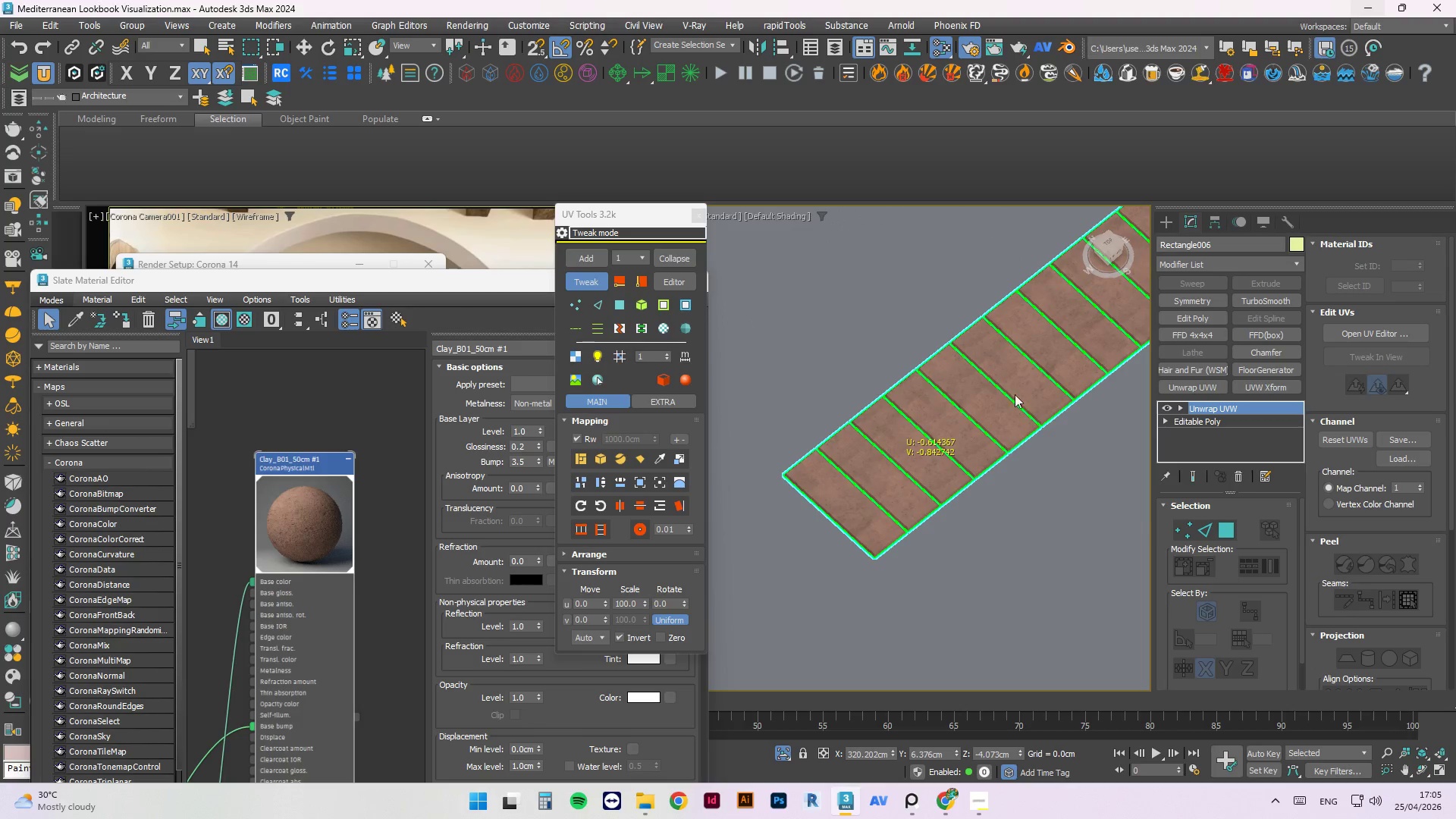 
scroll: coordinate [1008, 408], scroll_direction: up, amount: 3.0
 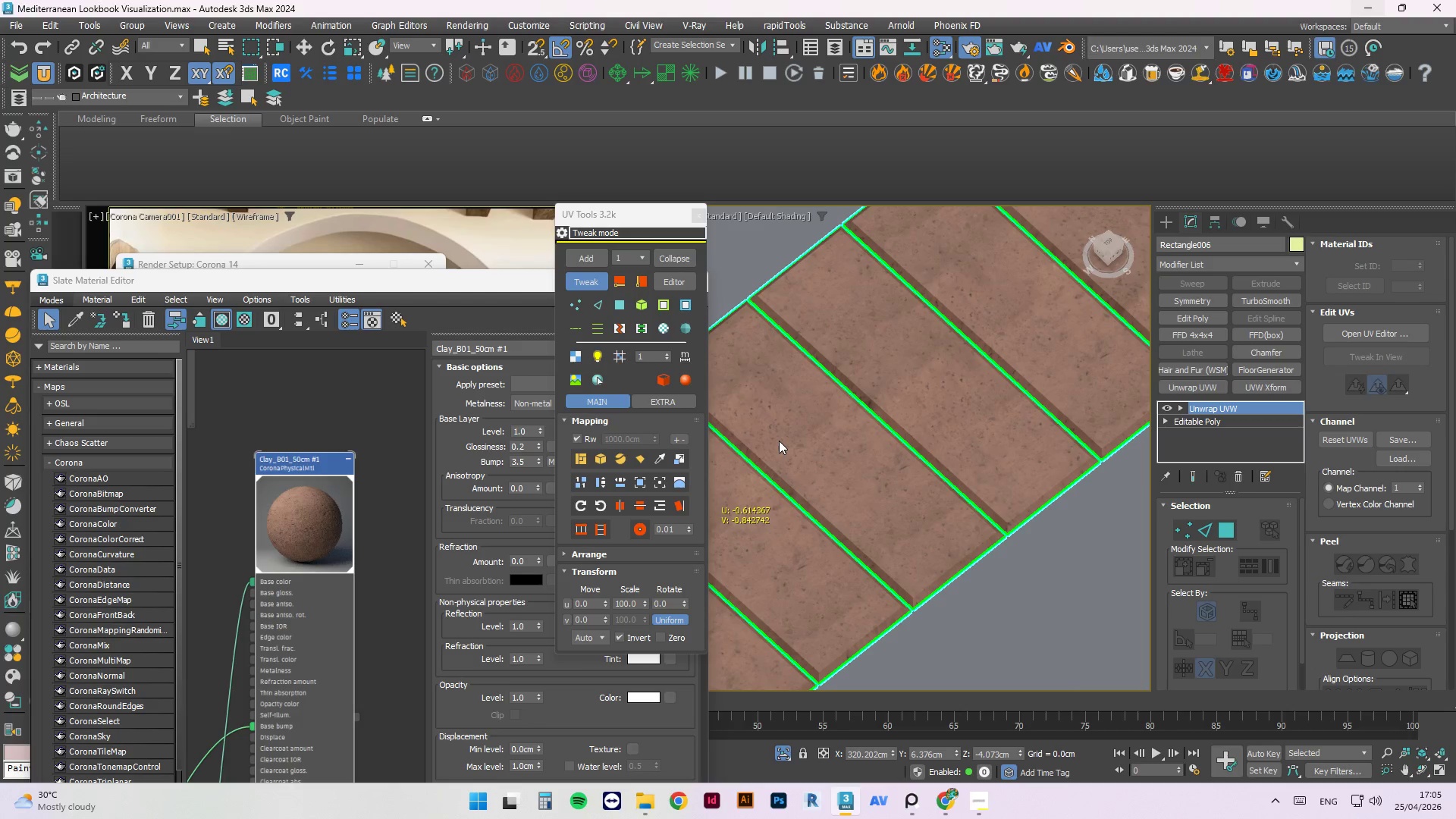 
wait(14.59)
 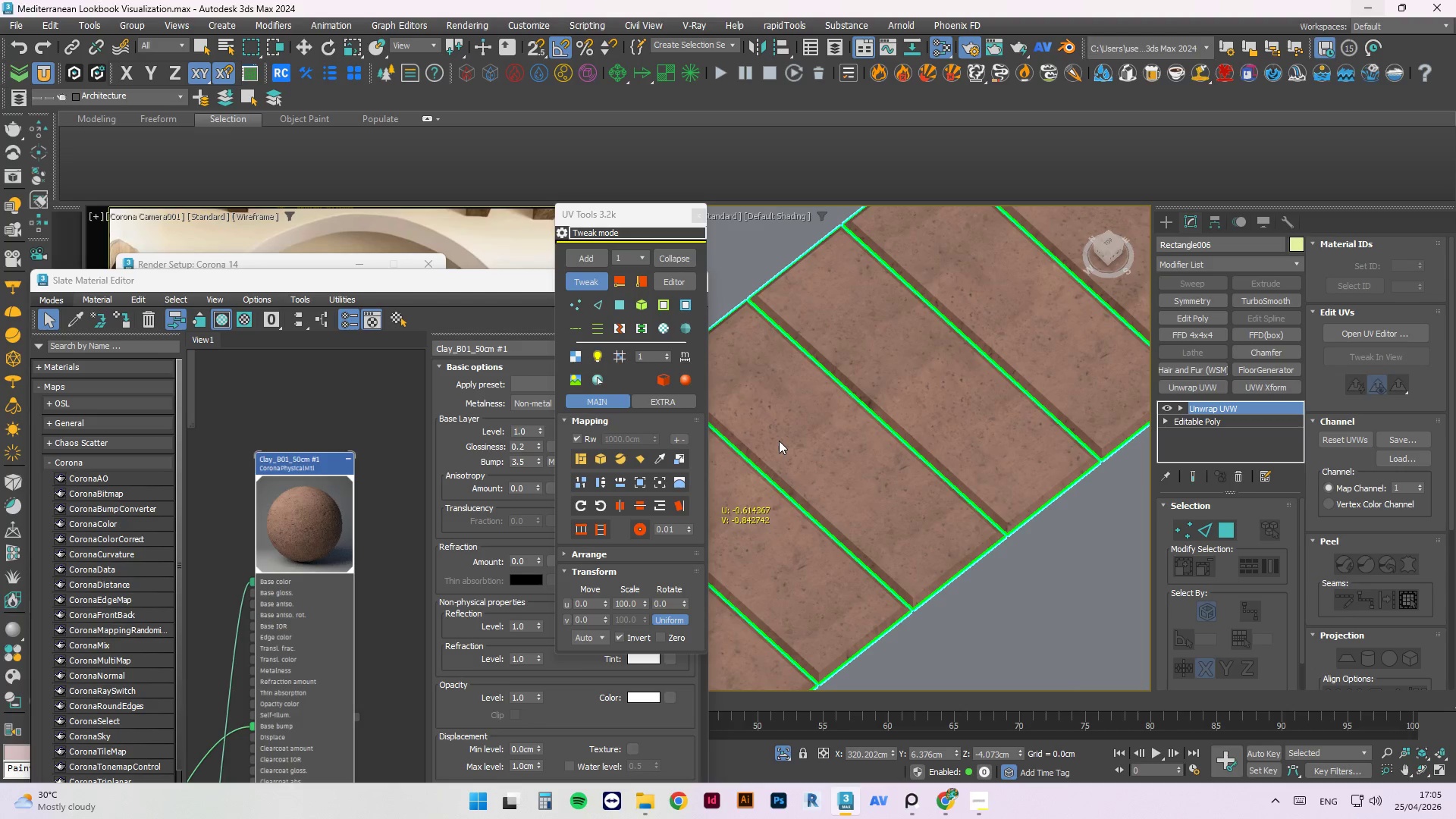 
scroll: coordinate [866, 469], scroll_direction: down, amount: 9.0
 